 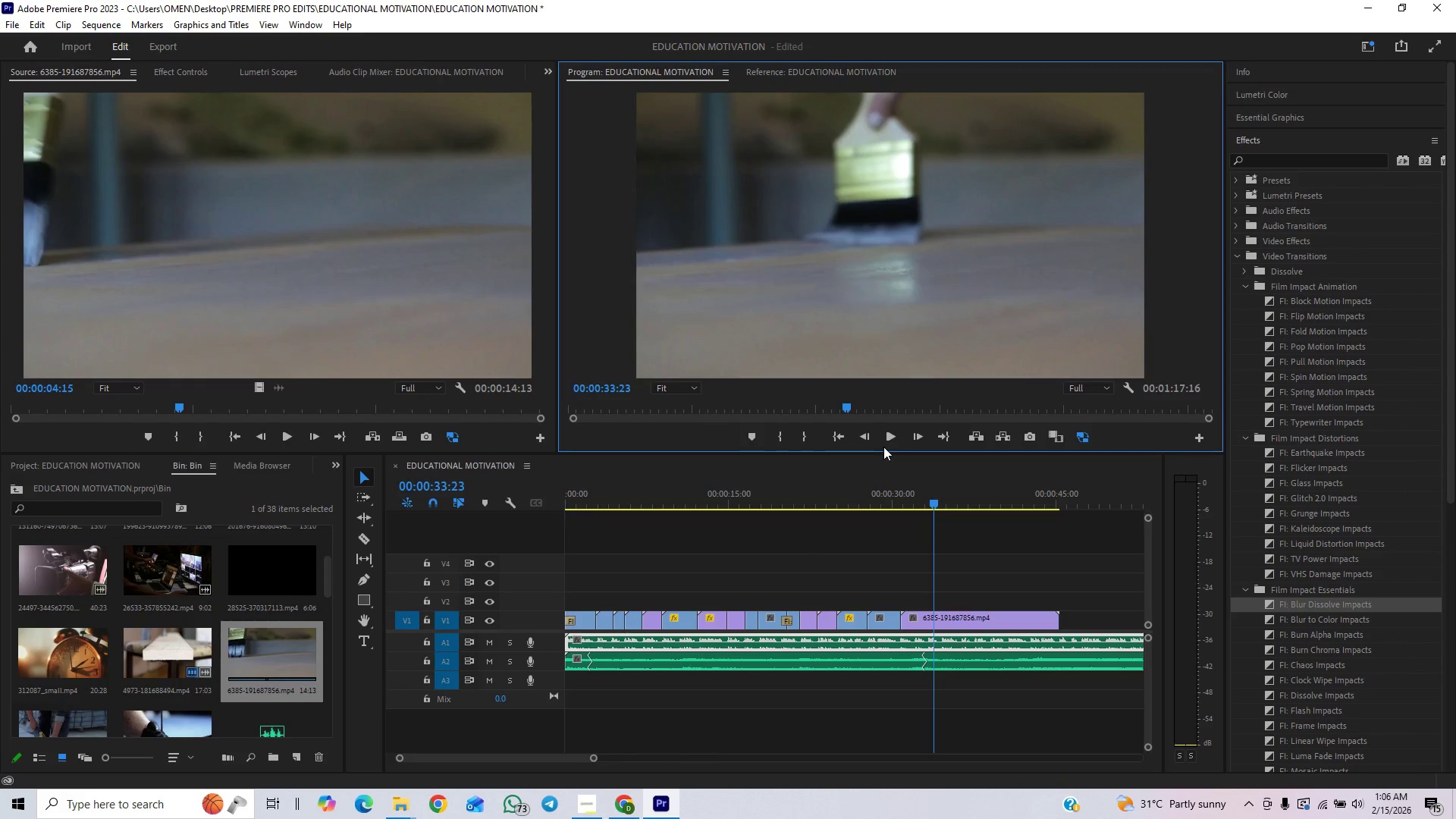 
left_click([764, 497])
 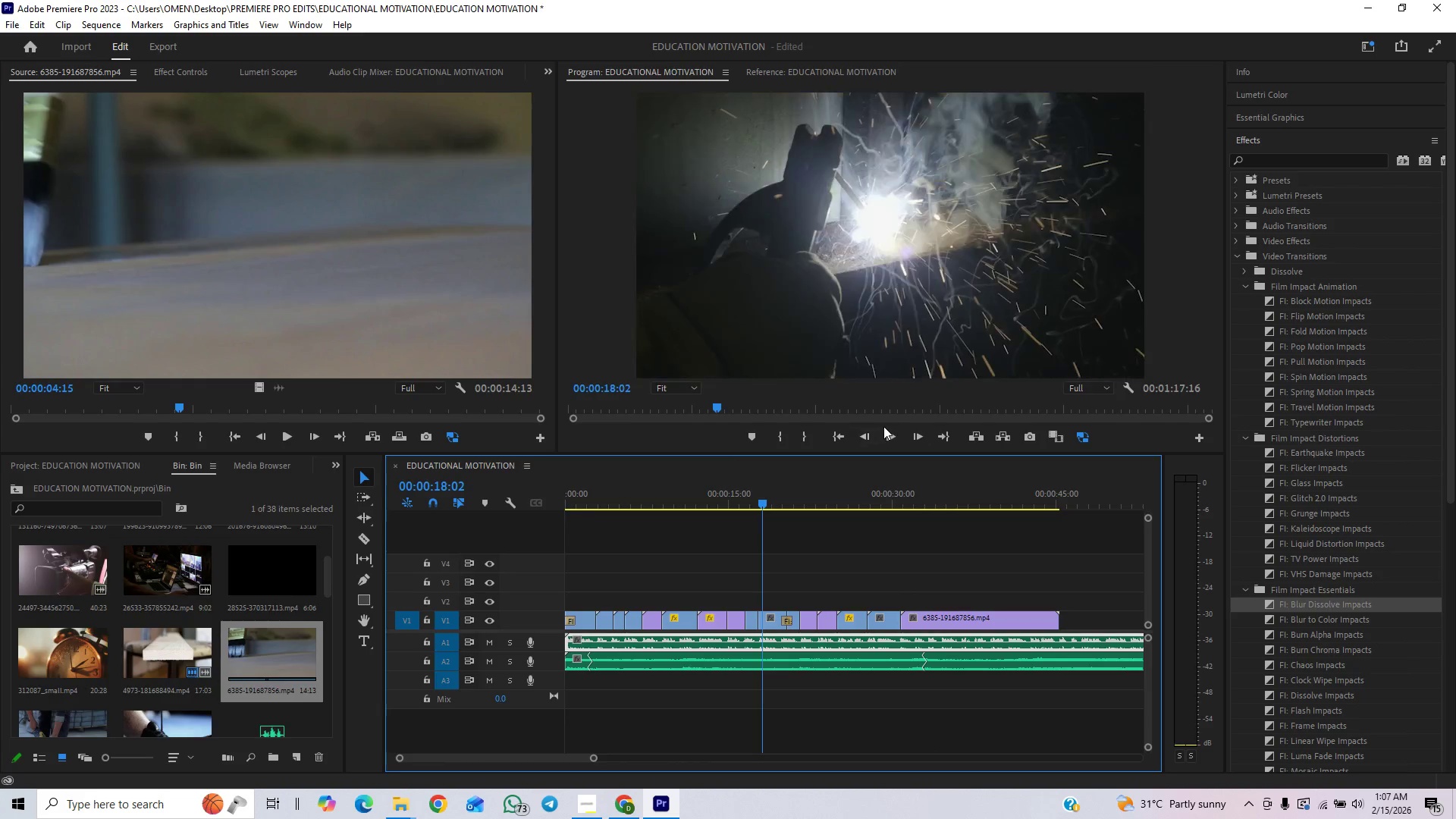 
left_click([892, 434])
 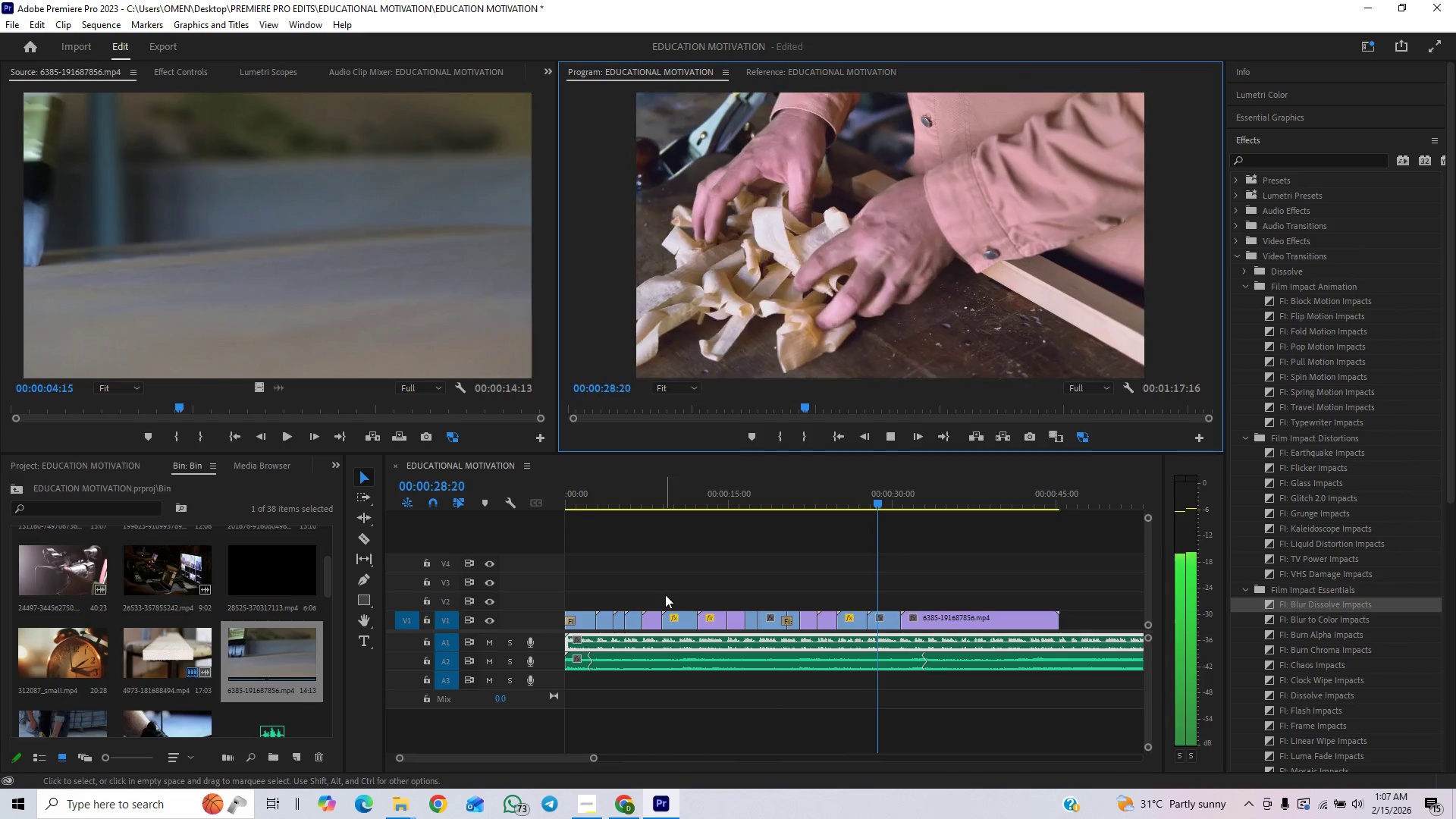 
wait(15.92)
 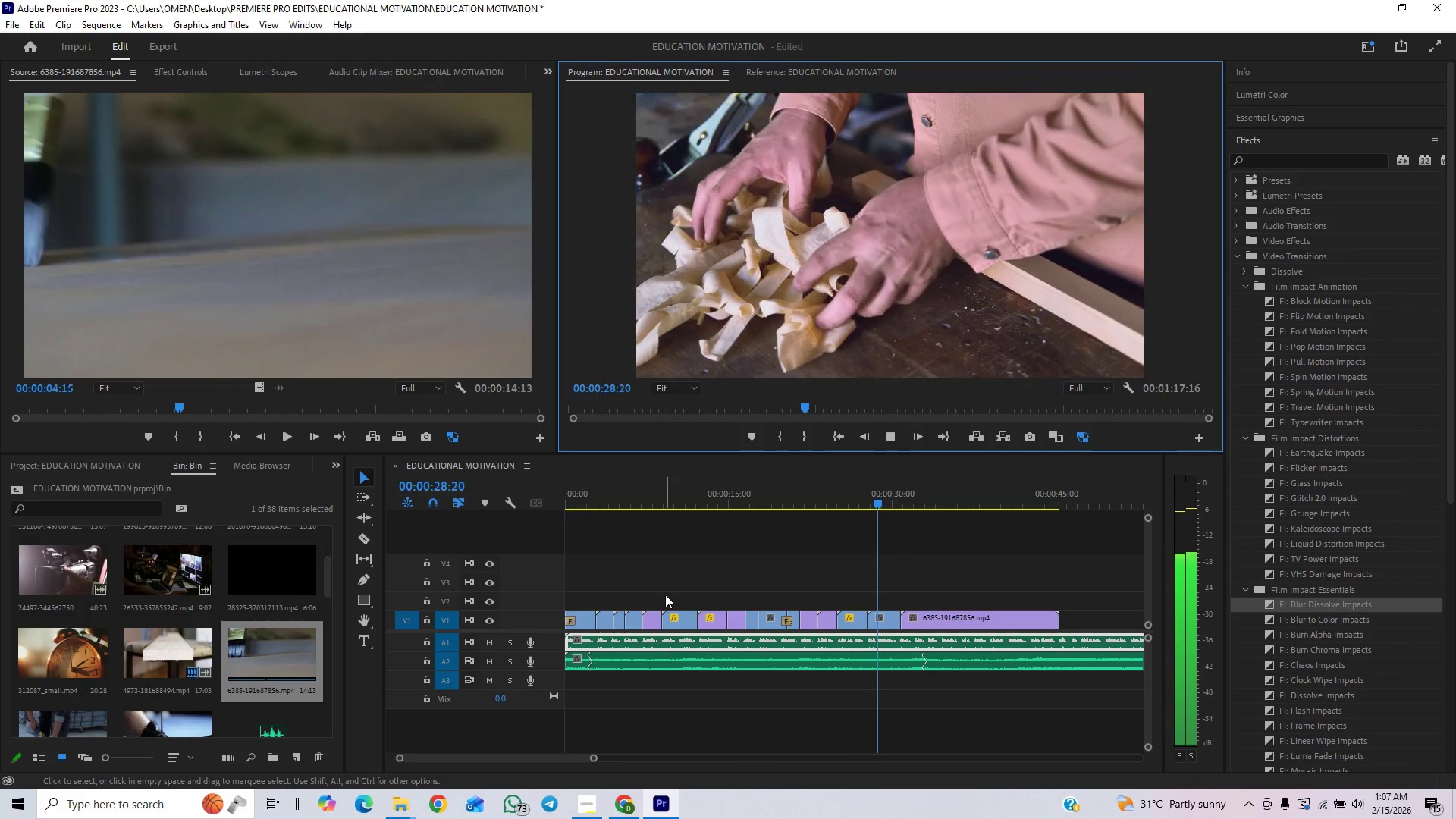 
left_click([892, 437])
 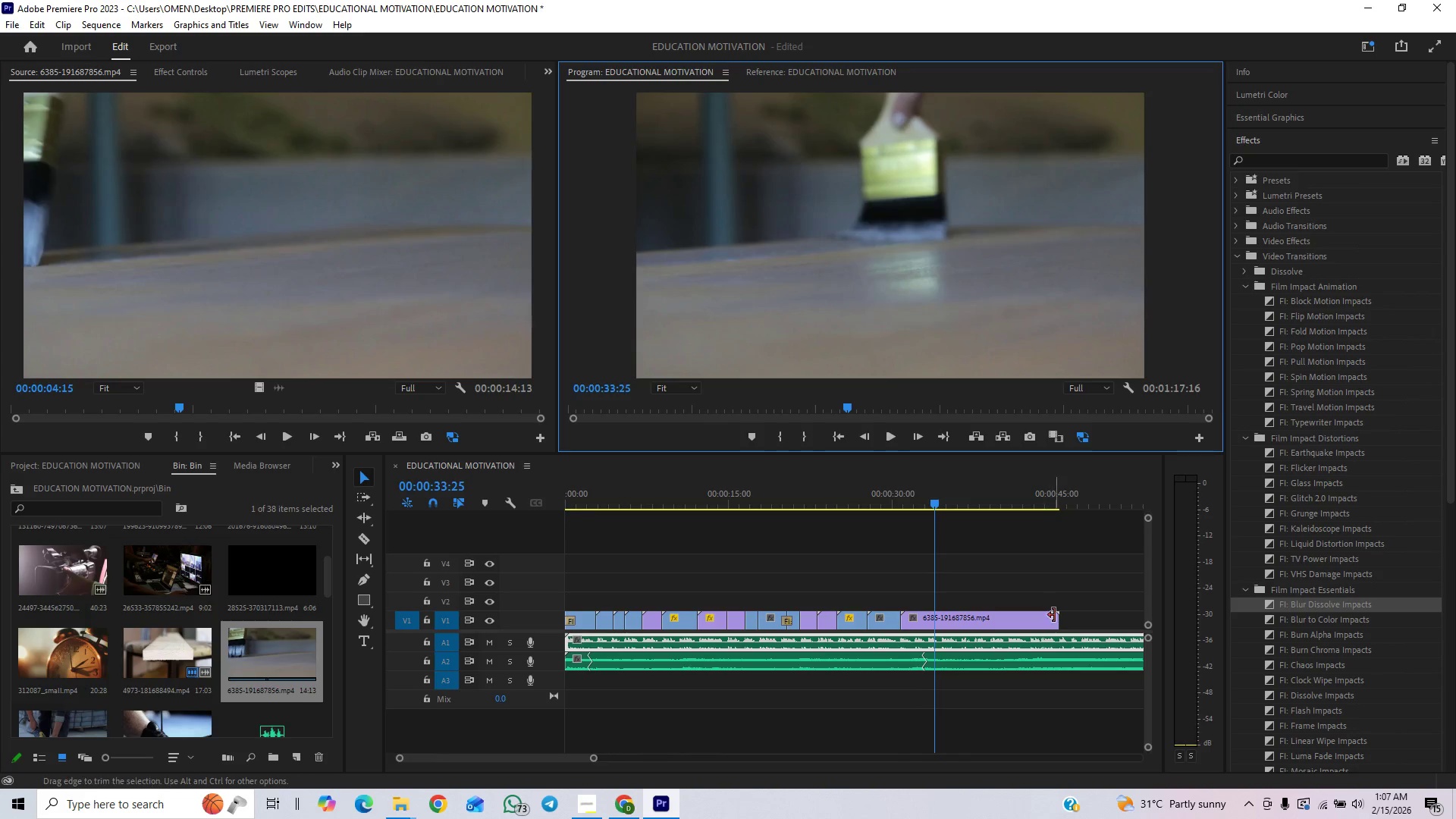 
left_click_drag(start_coordinate=[1054, 615], to_coordinate=[934, 639])
 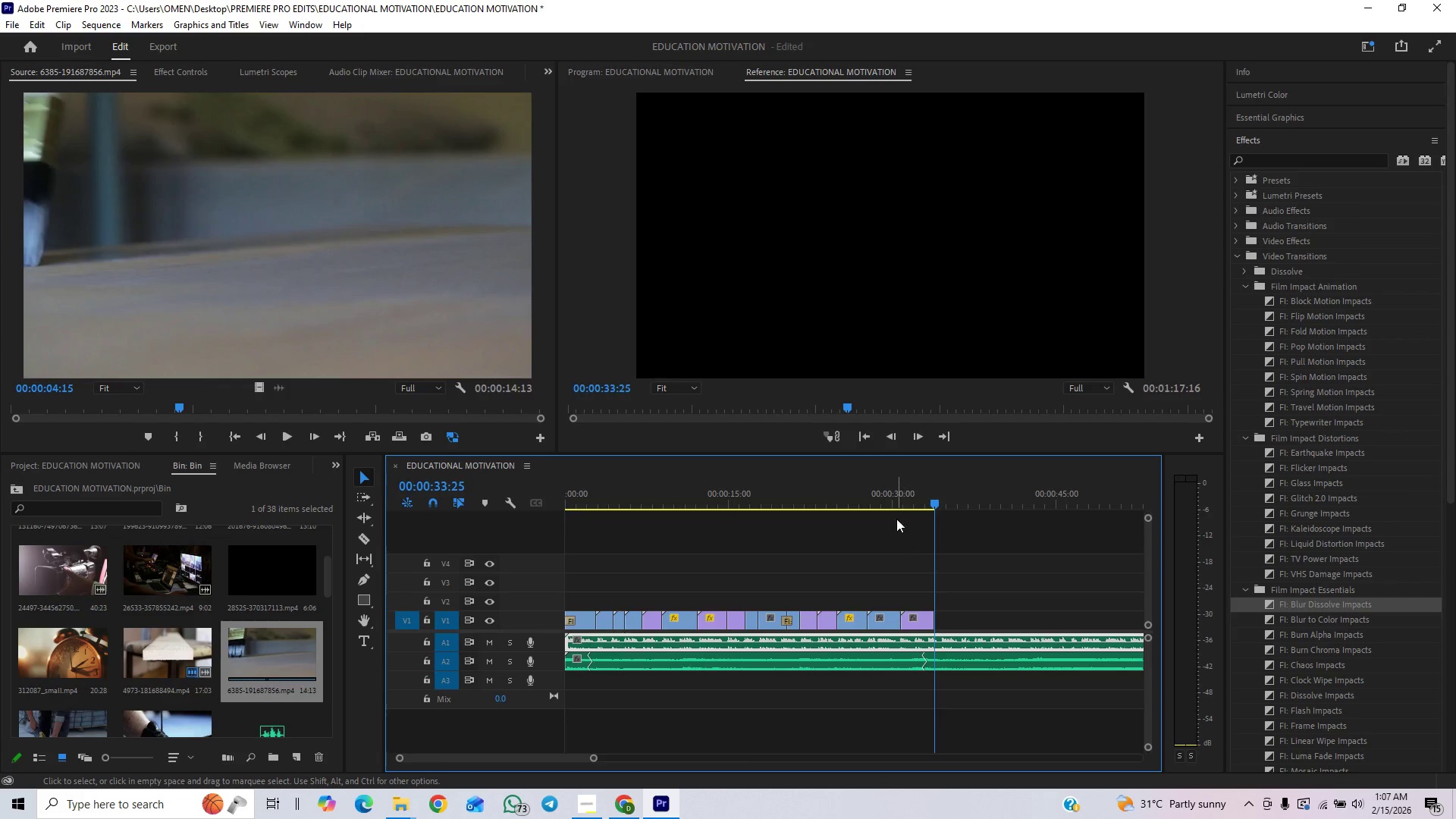 
left_click([890, 503])
 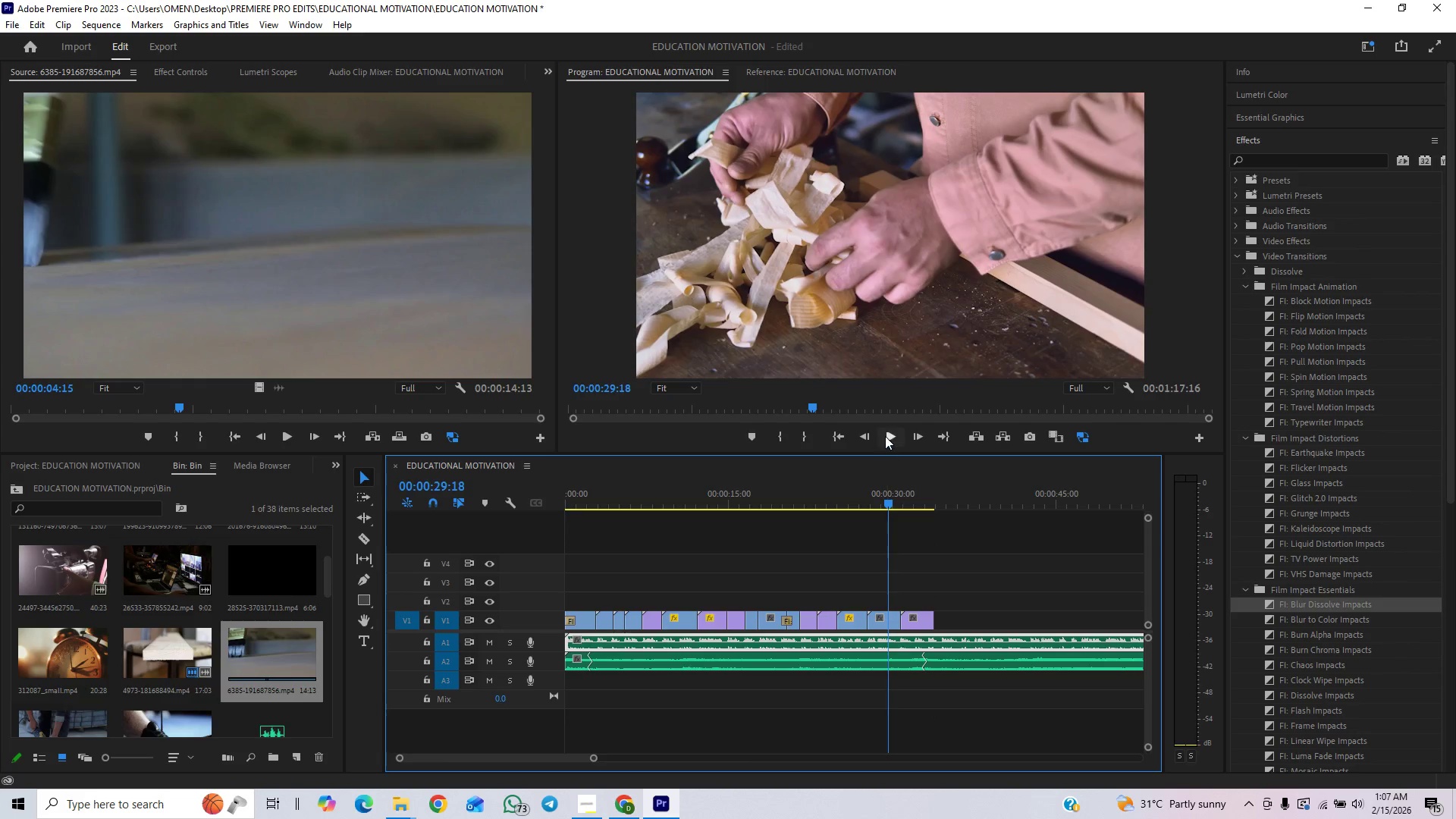 
left_click([885, 436])
 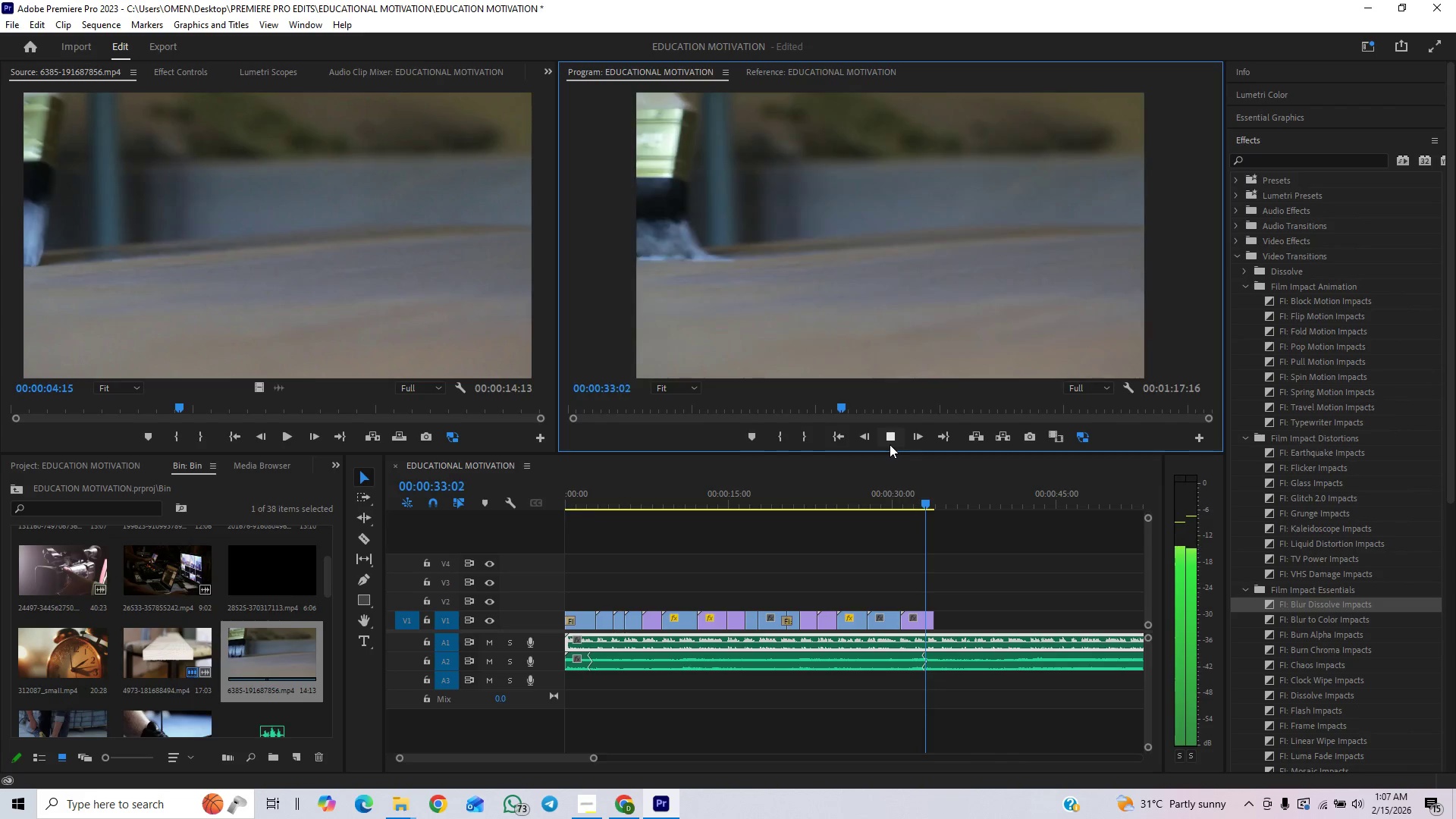 
left_click([890, 437])
 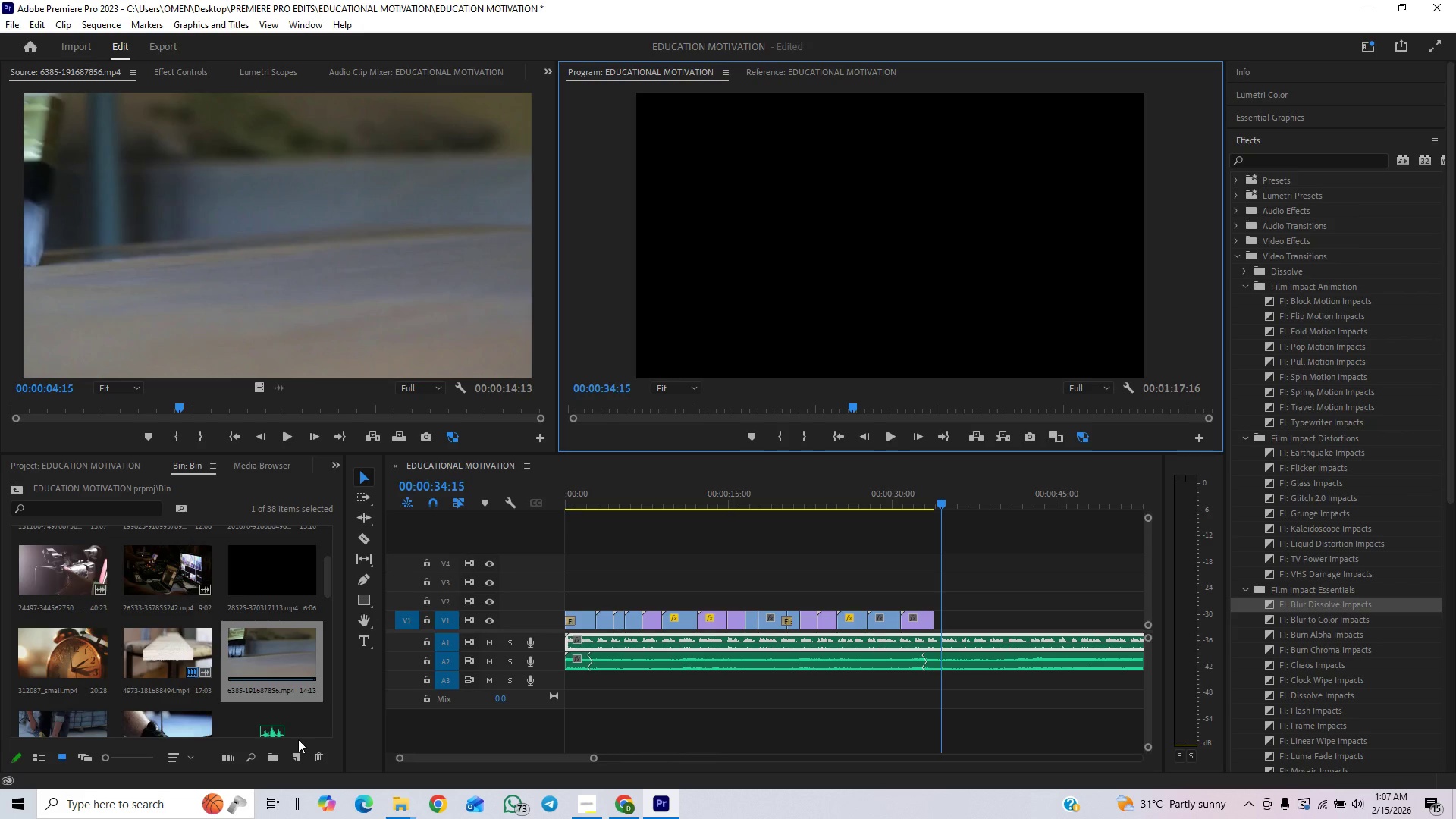 
wait(5.31)
 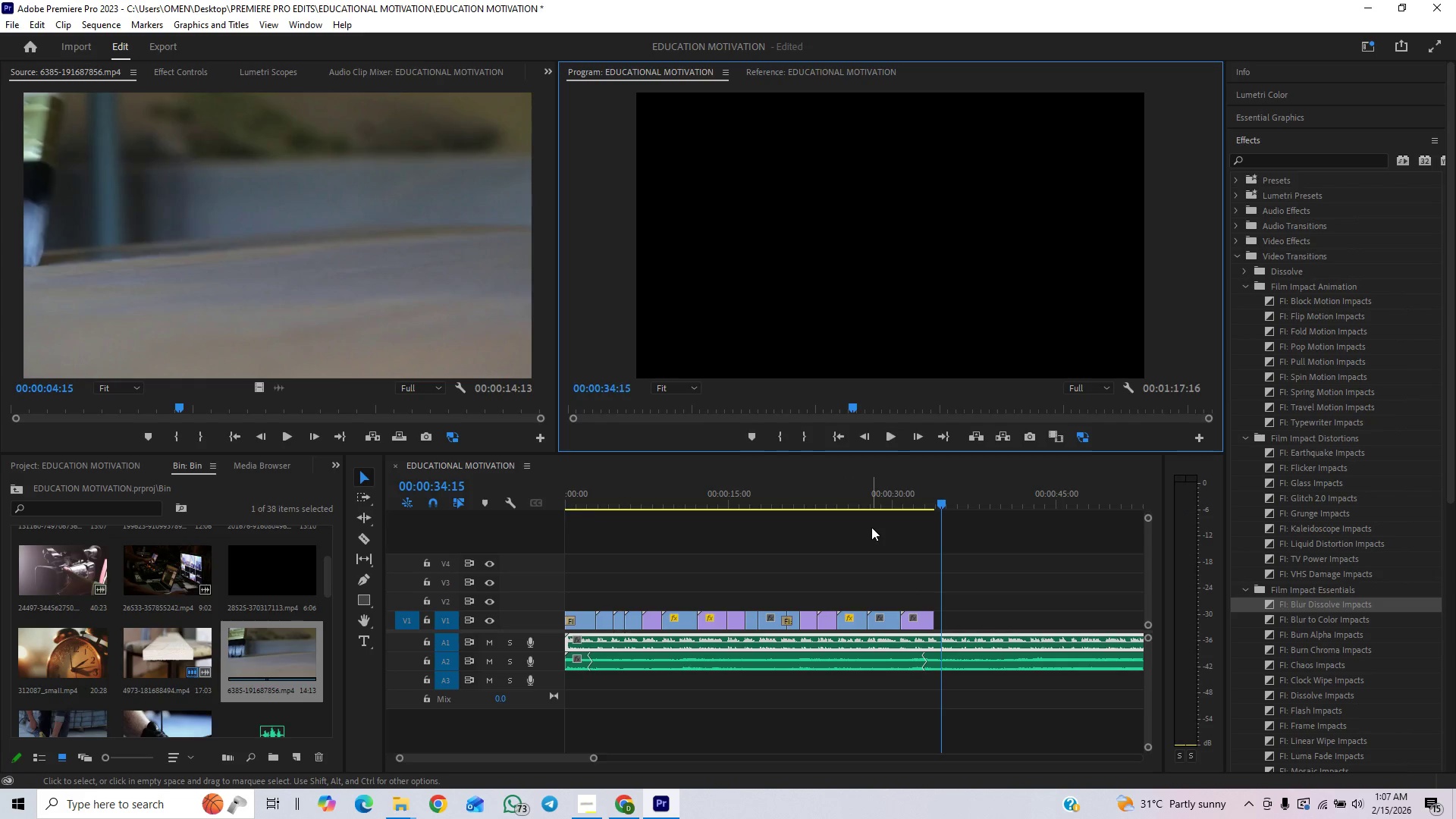 
left_click([897, 497])
 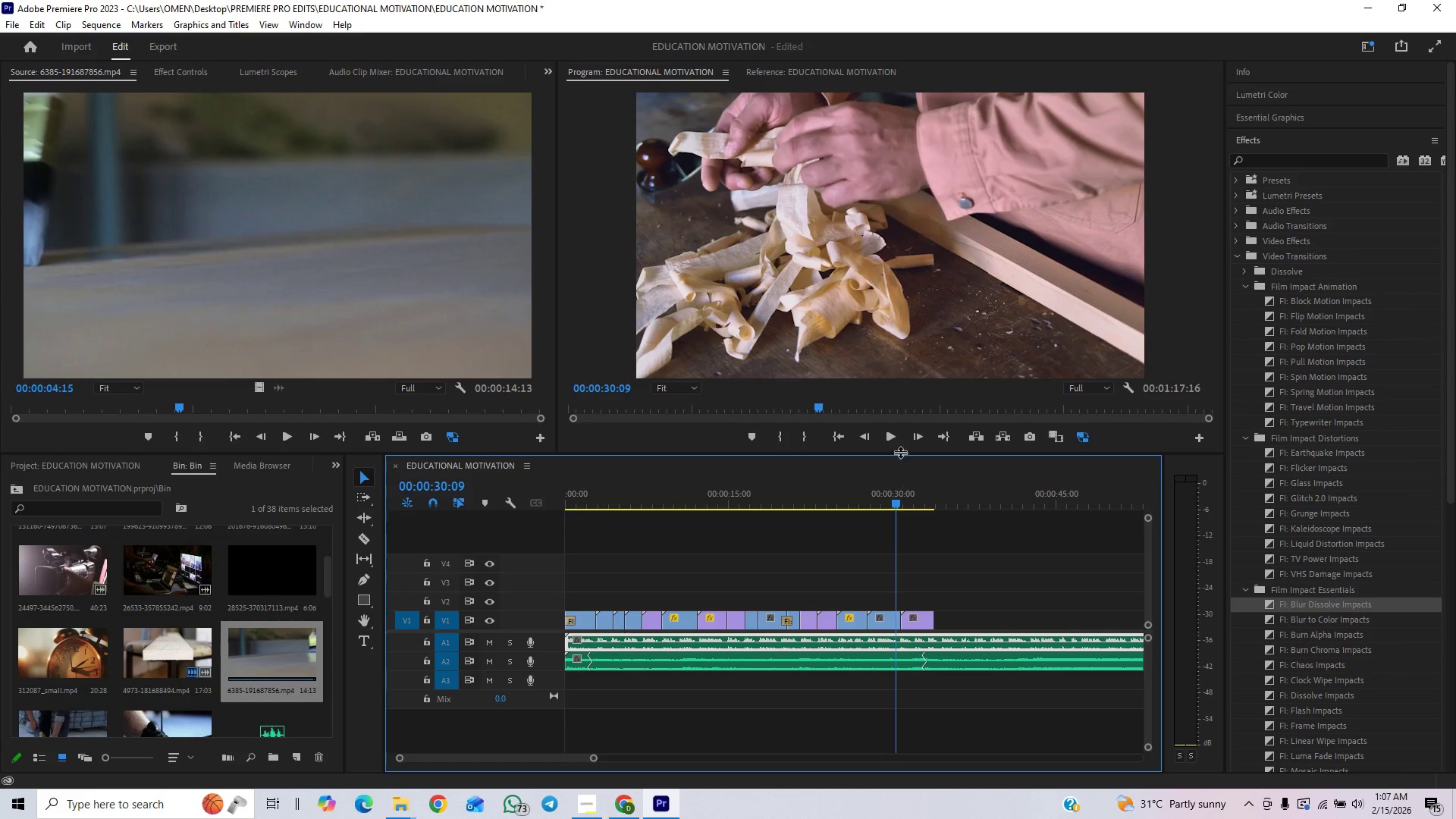 
left_click([885, 441])
 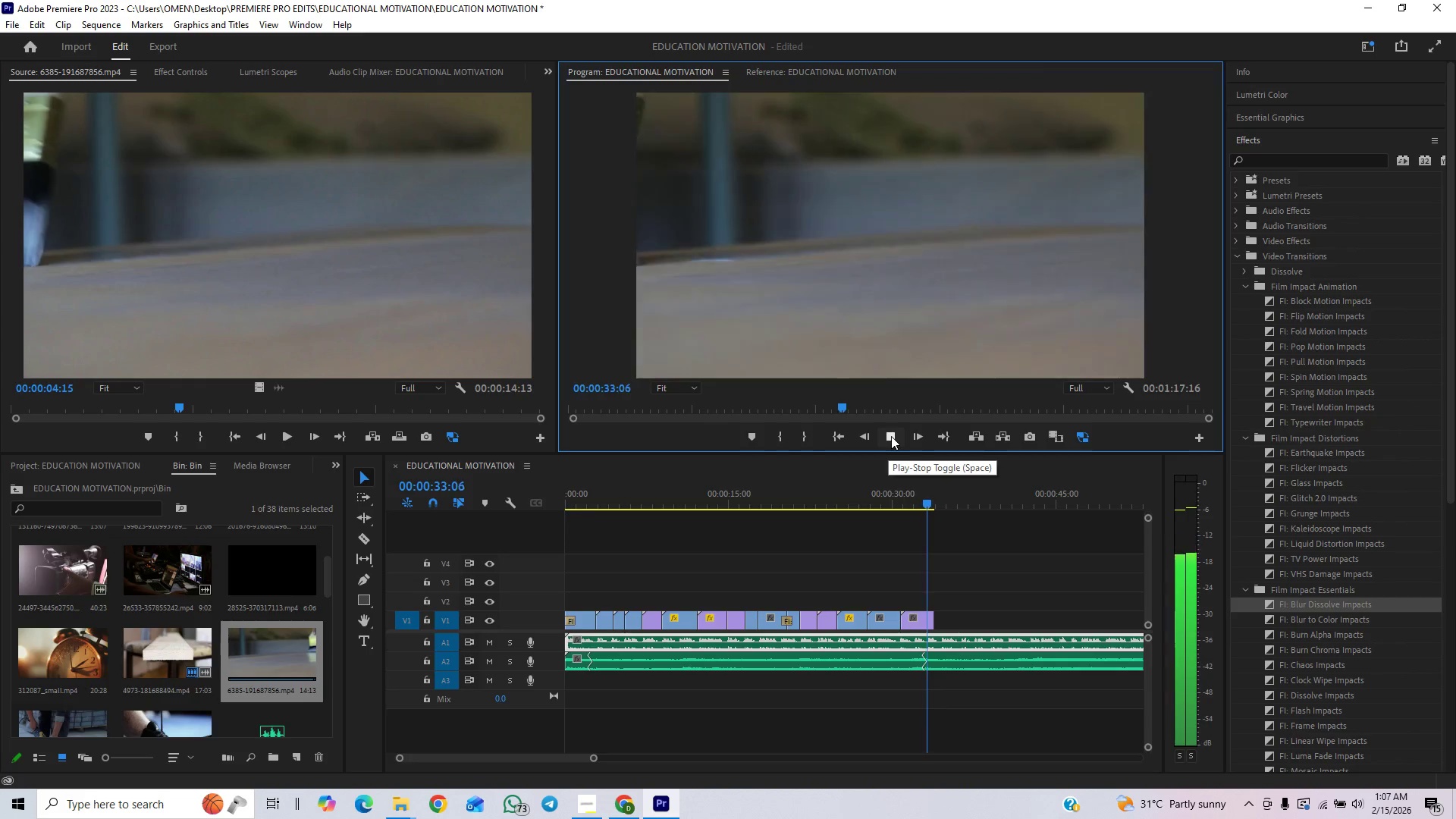 
left_click([891, 436])
 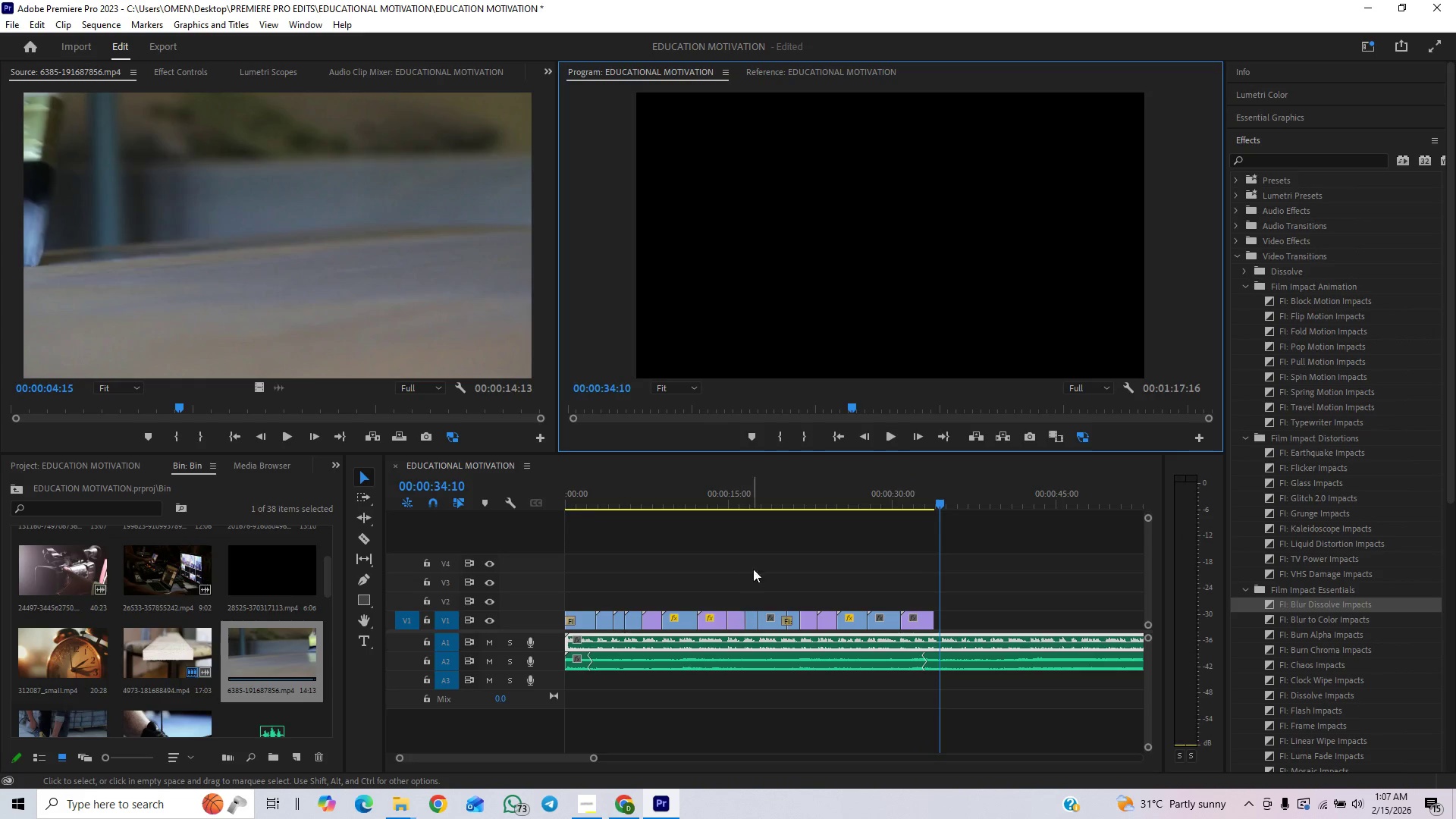 
left_click_drag(start_coordinate=[786, 497], to_coordinate=[814, 516])
 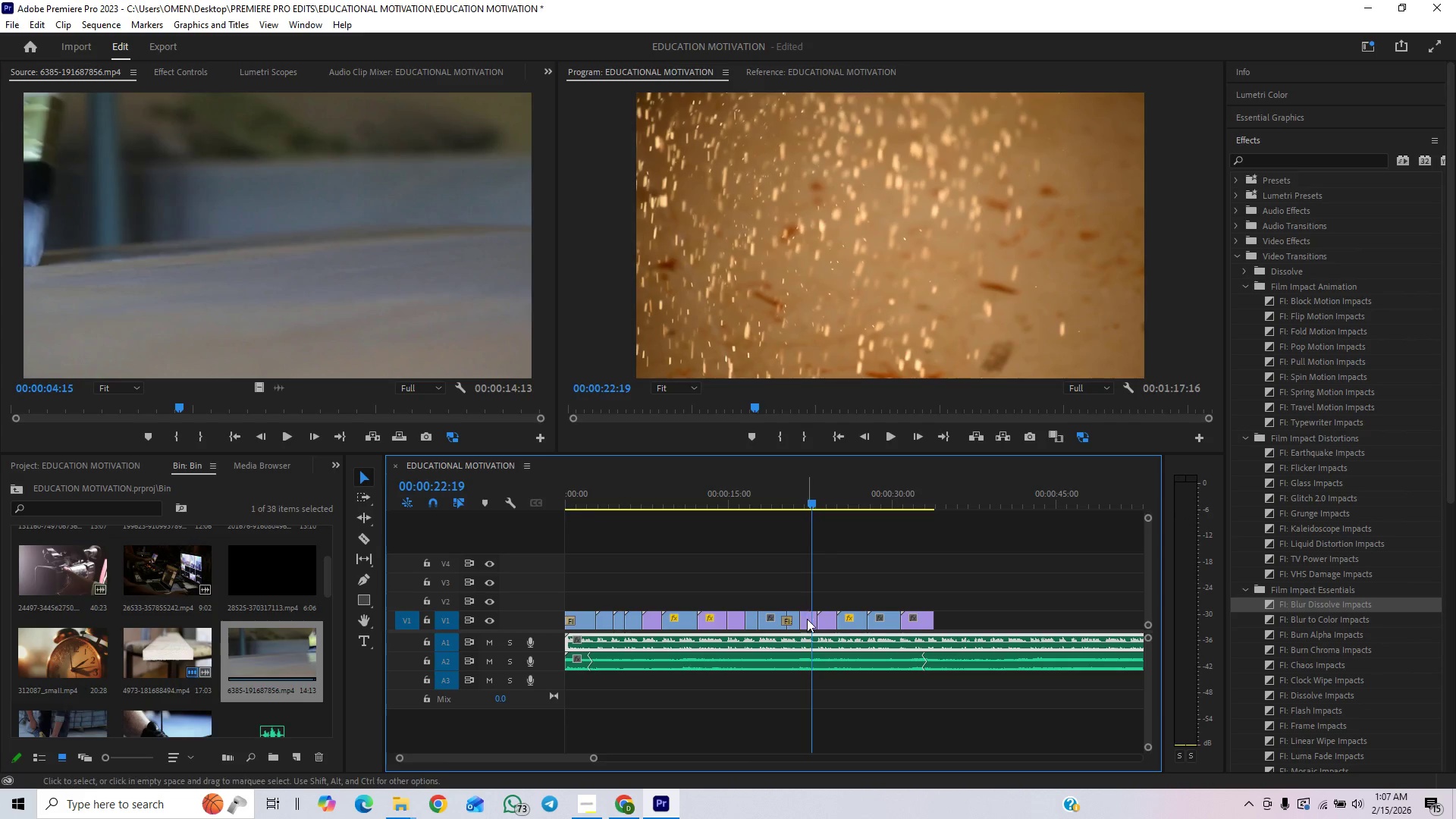 
left_click([808, 618])
 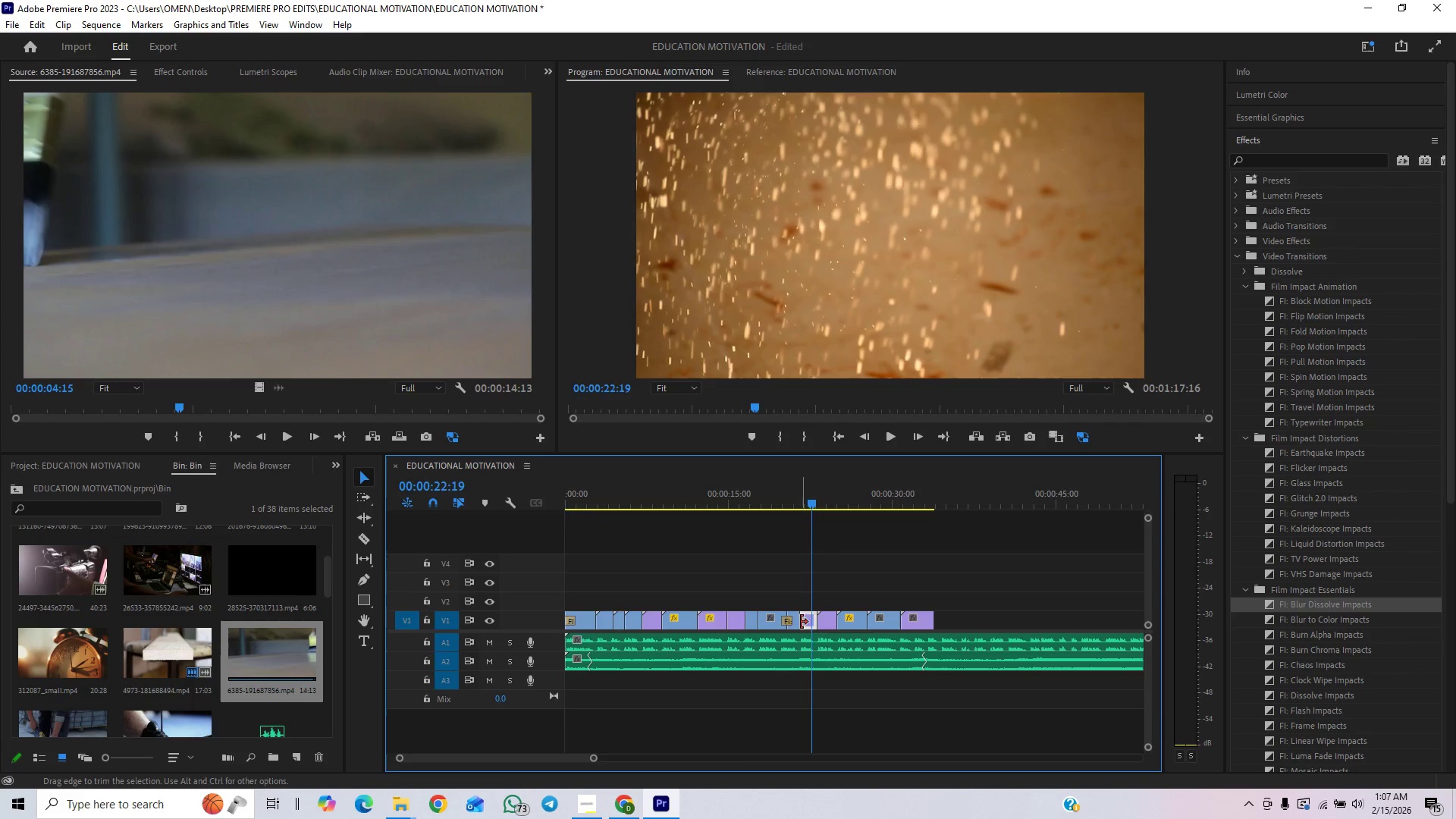 
key(Alt+AltLeft)
 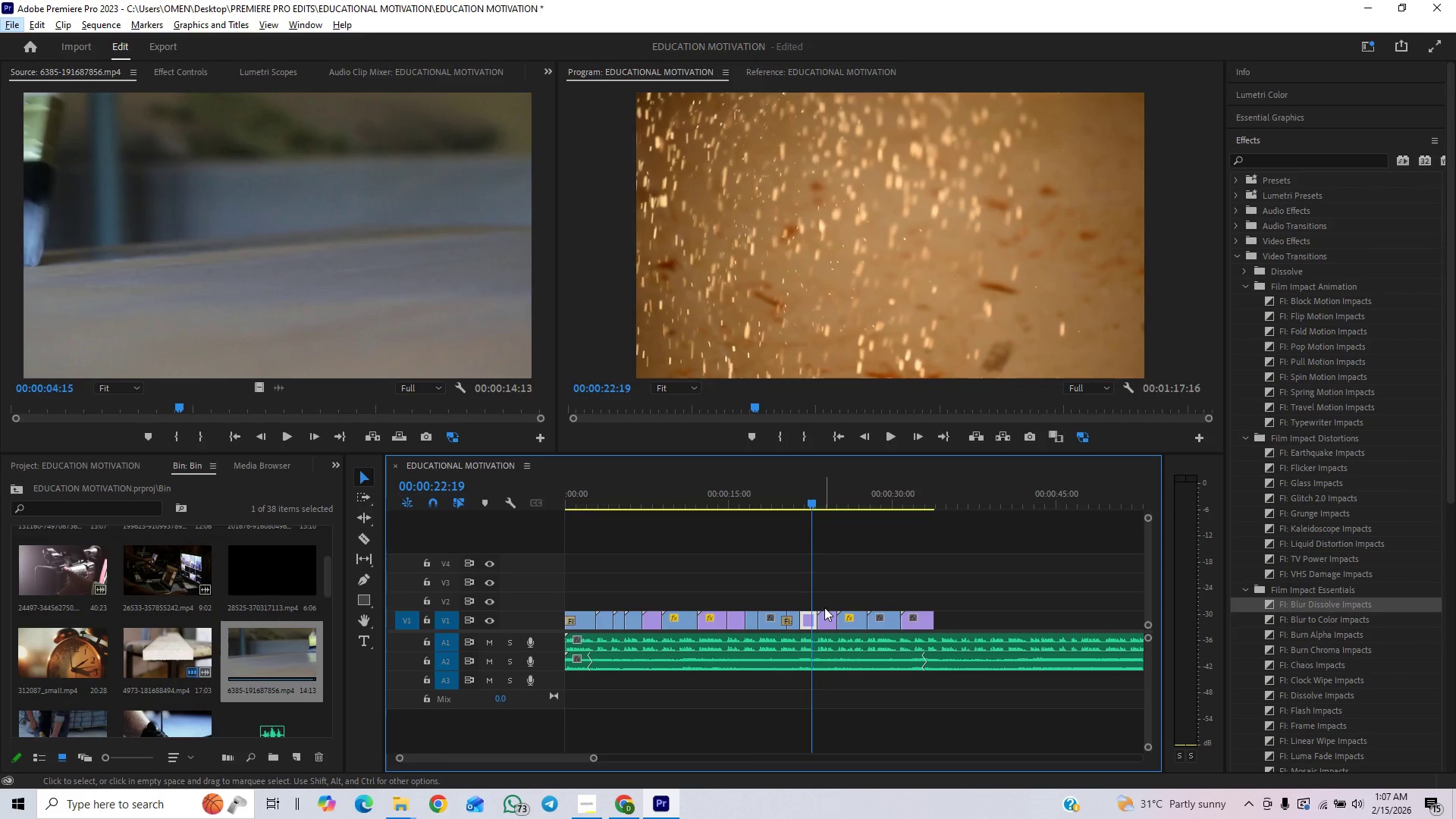 
hold_key(key=AltLeft, duration=0.45)
 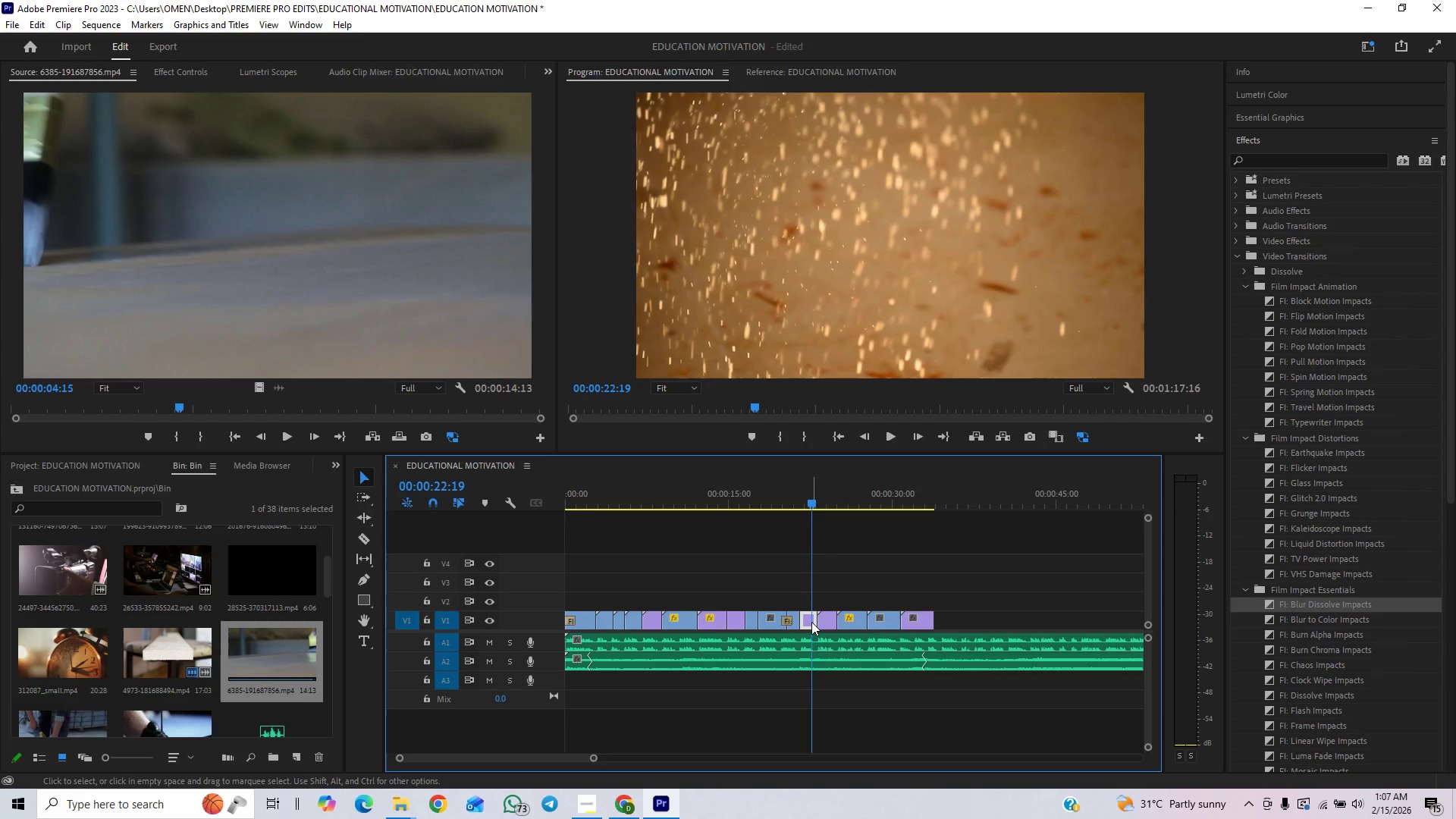 
hold_key(key=AltLeft, duration=1.5)
left_click_drag(start_coordinate=[811, 622], to_coordinate=[942, 612])
 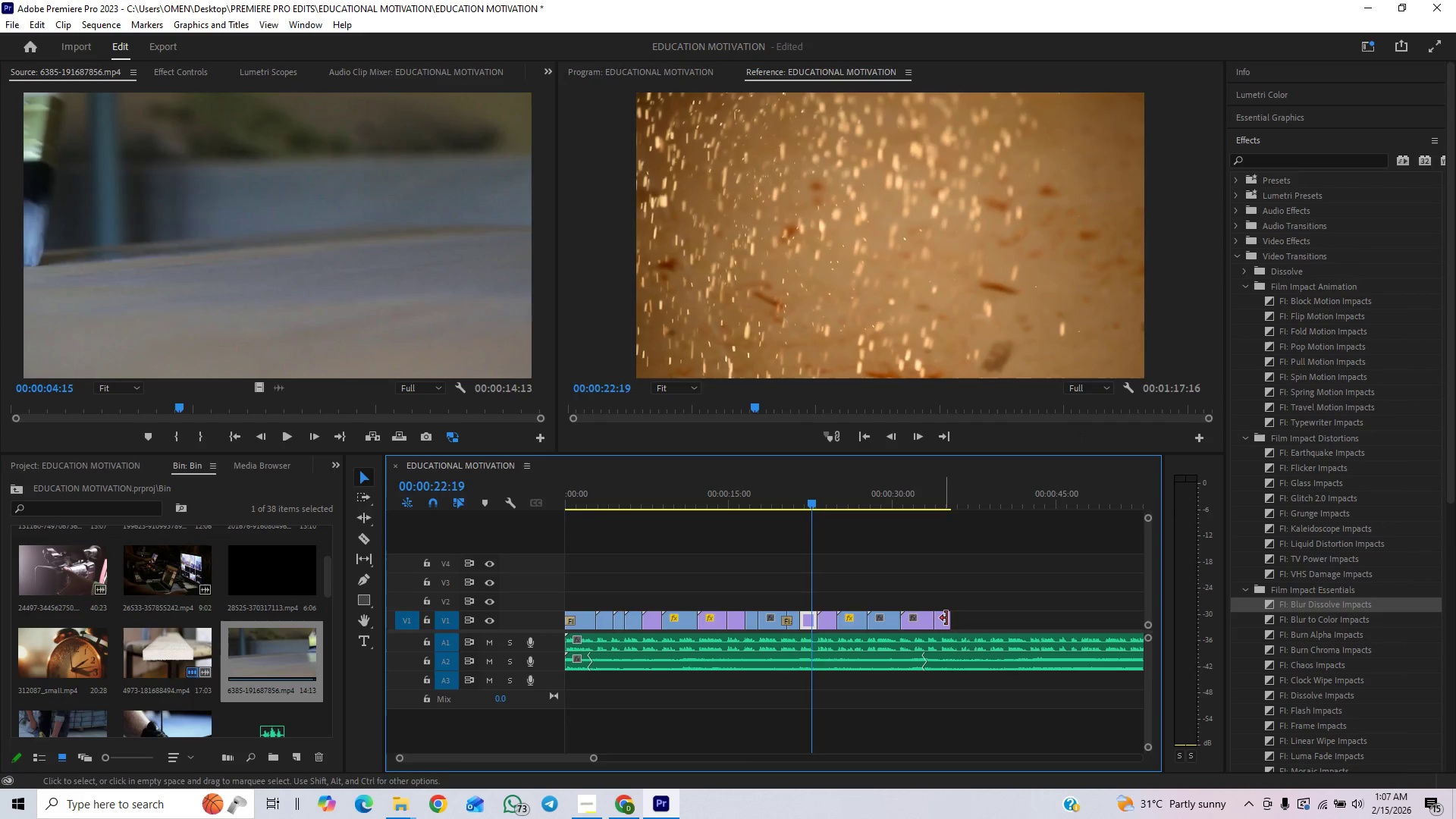 
hold_key(key=AltLeft, duration=0.36)
 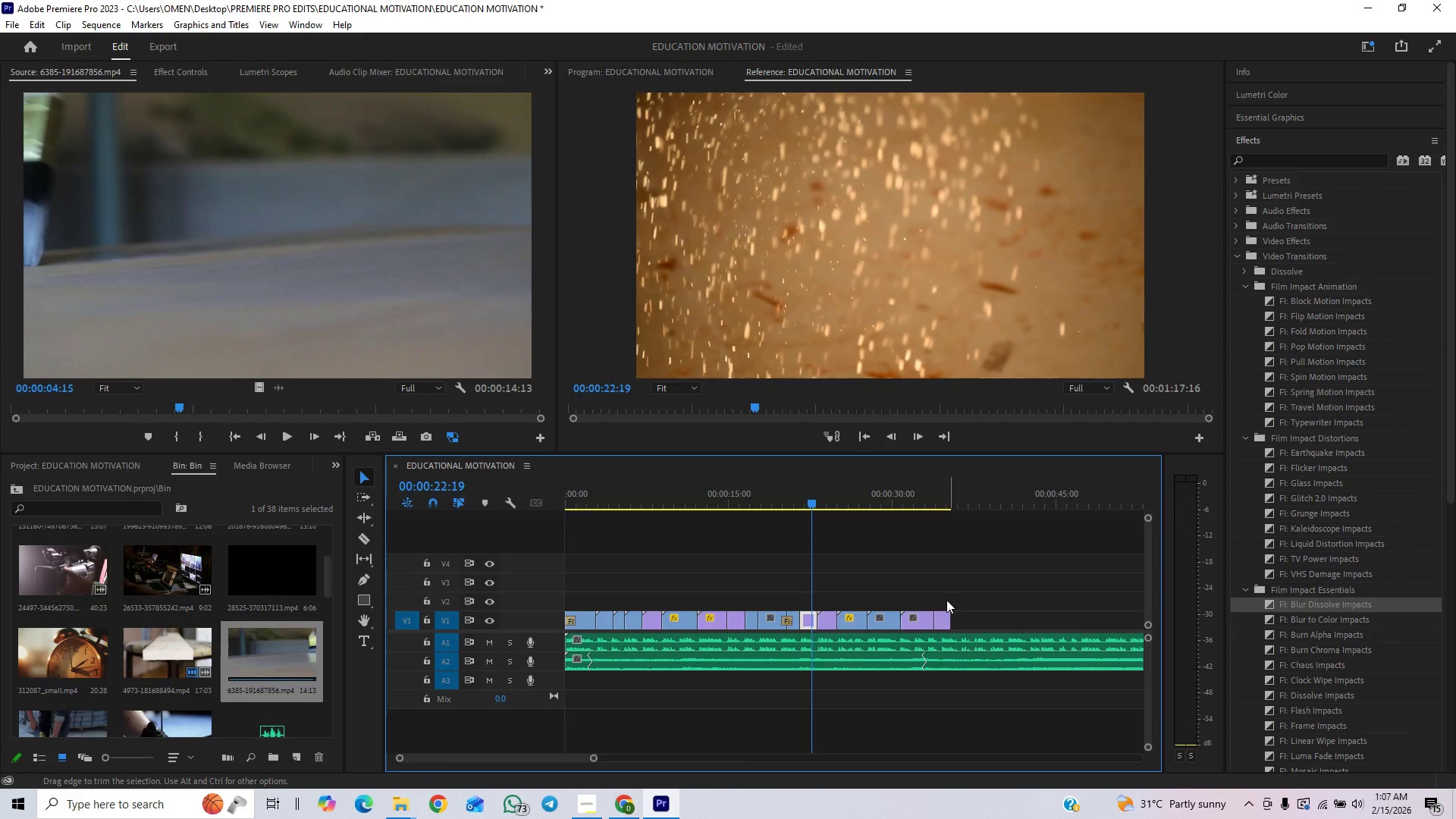 
left_click_drag(start_coordinate=[935, 495], to_coordinate=[930, 513])
 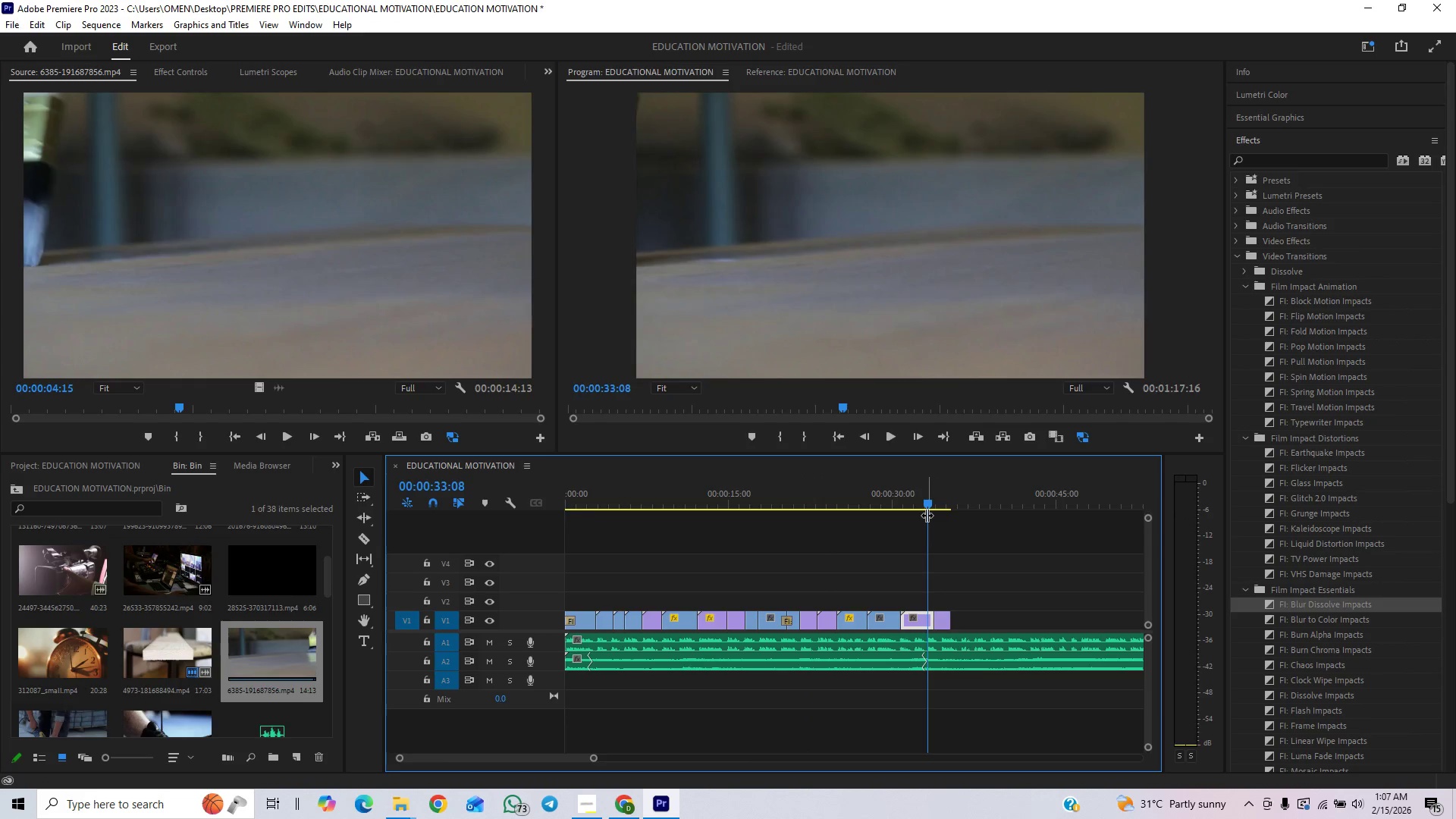 
key(Space)
 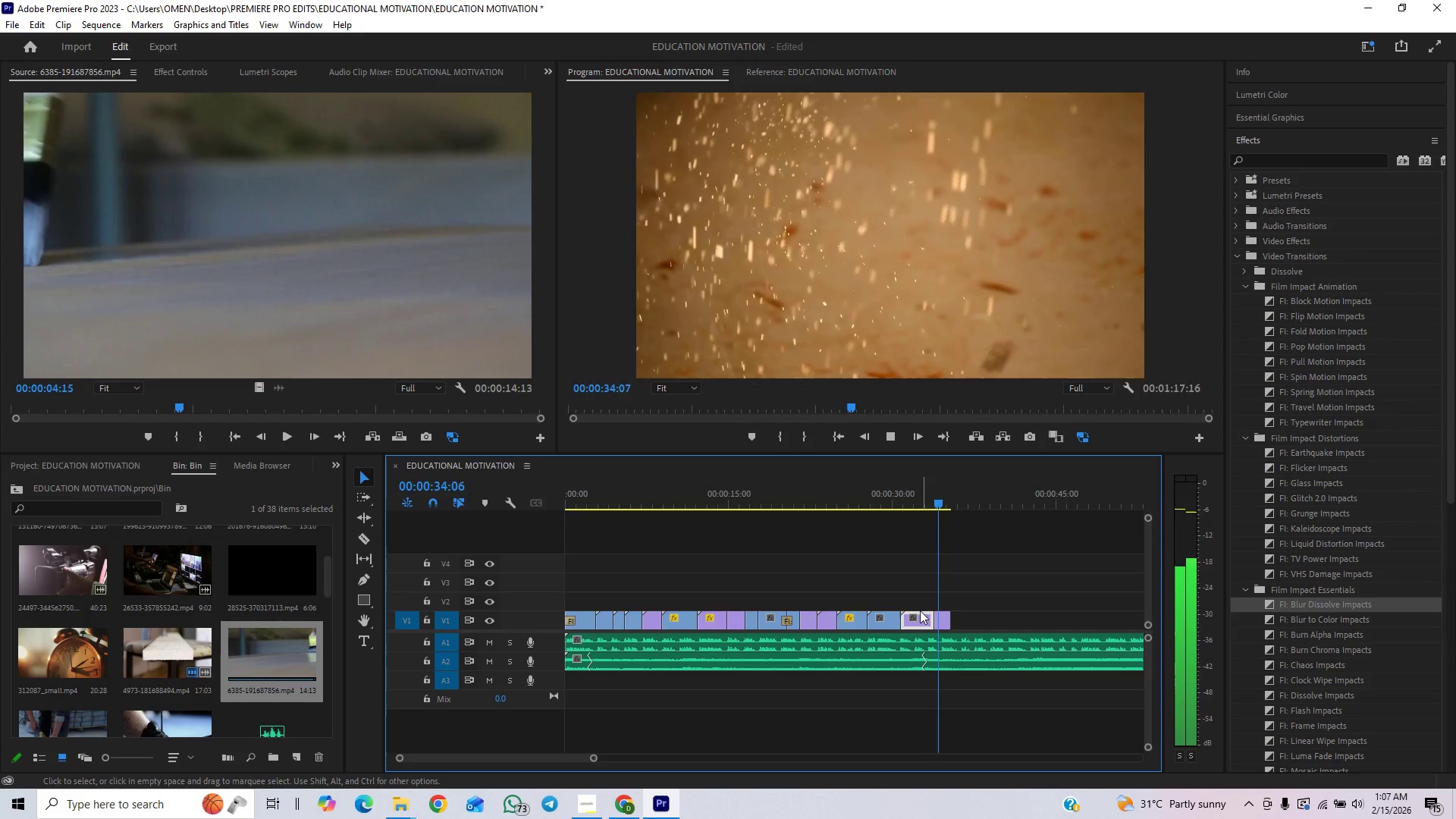 
key(Space)
 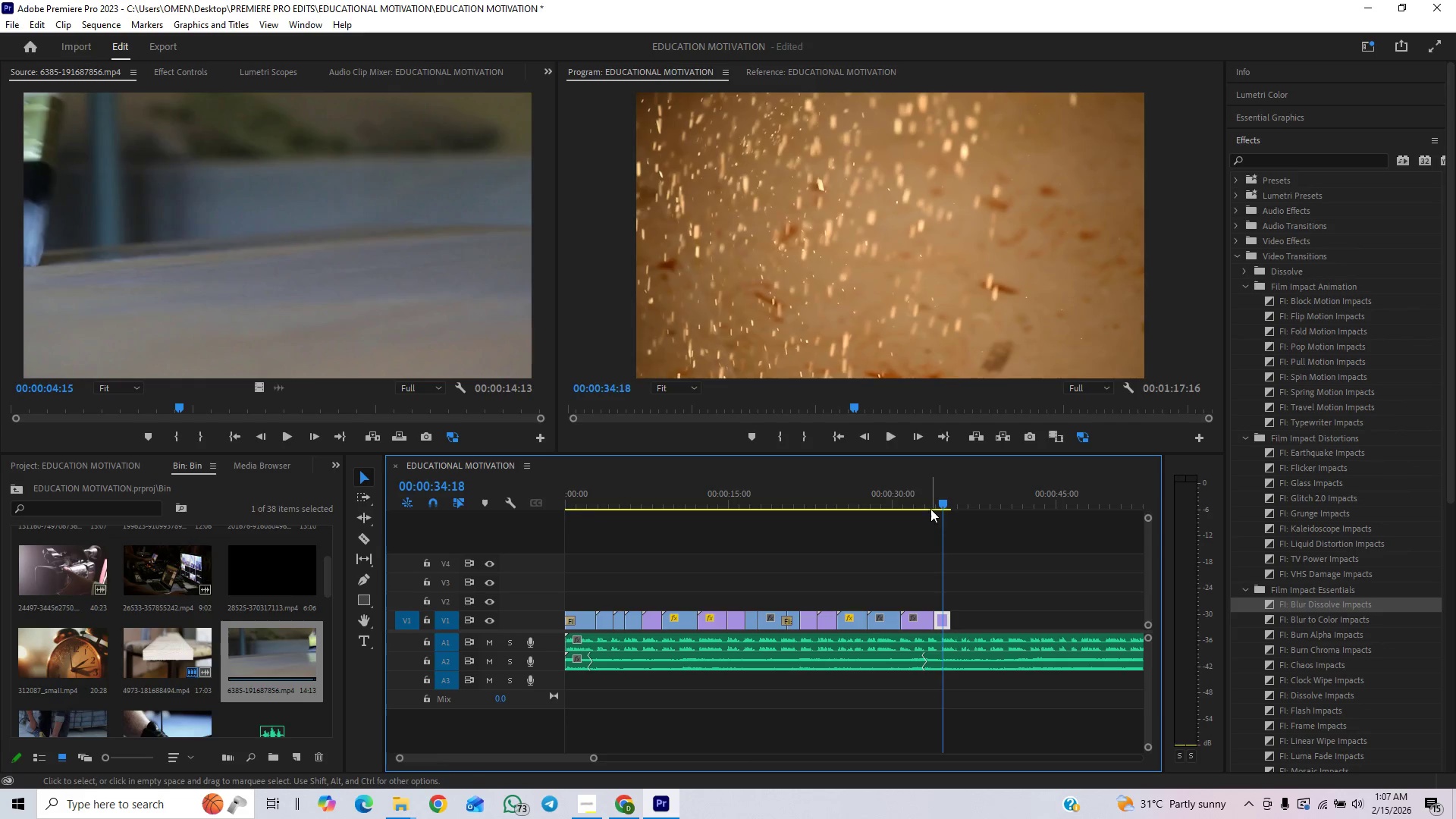 
left_click([930, 506])
 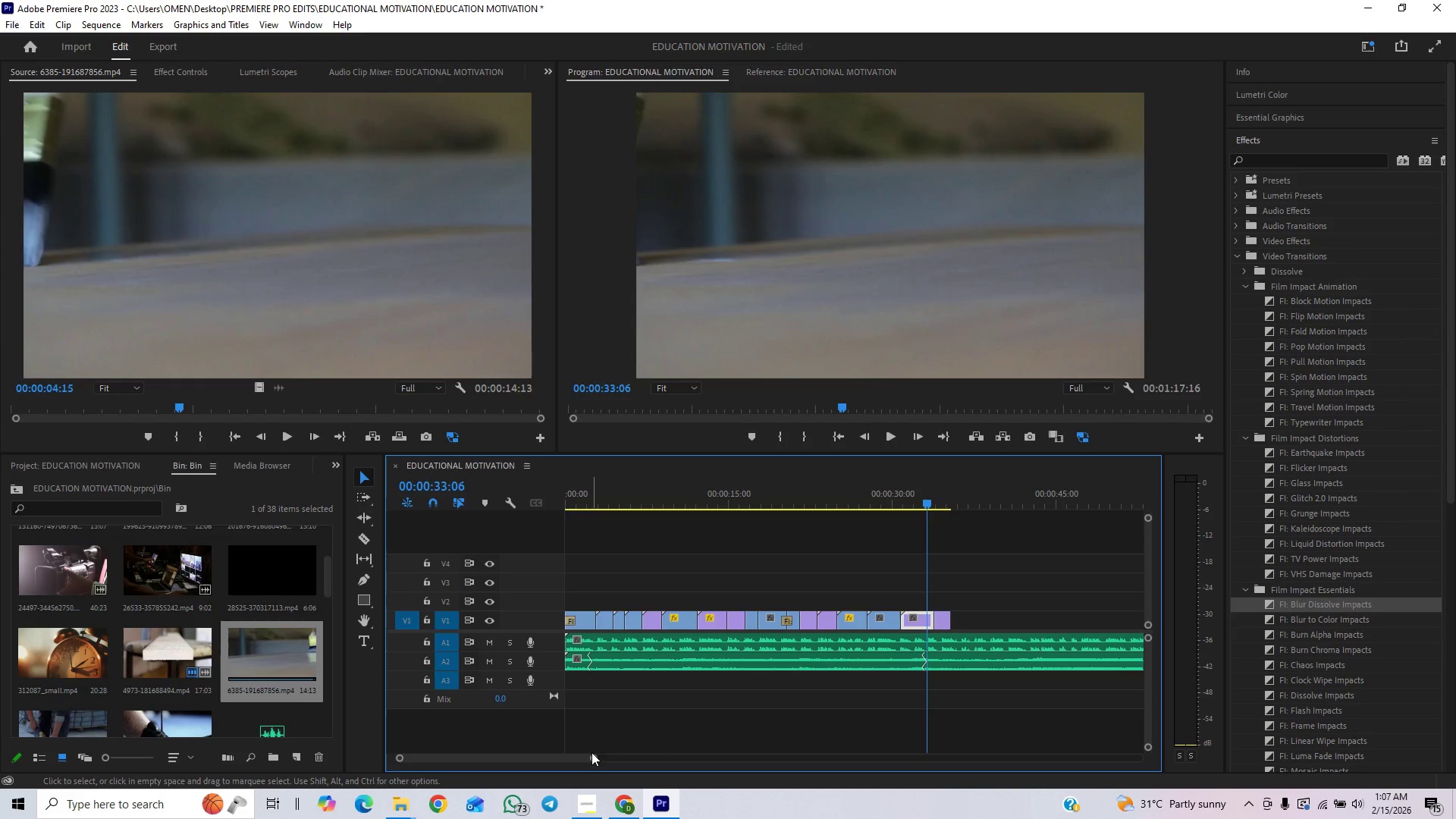 
left_click_drag(start_coordinate=[597, 758], to_coordinate=[543, 793])
 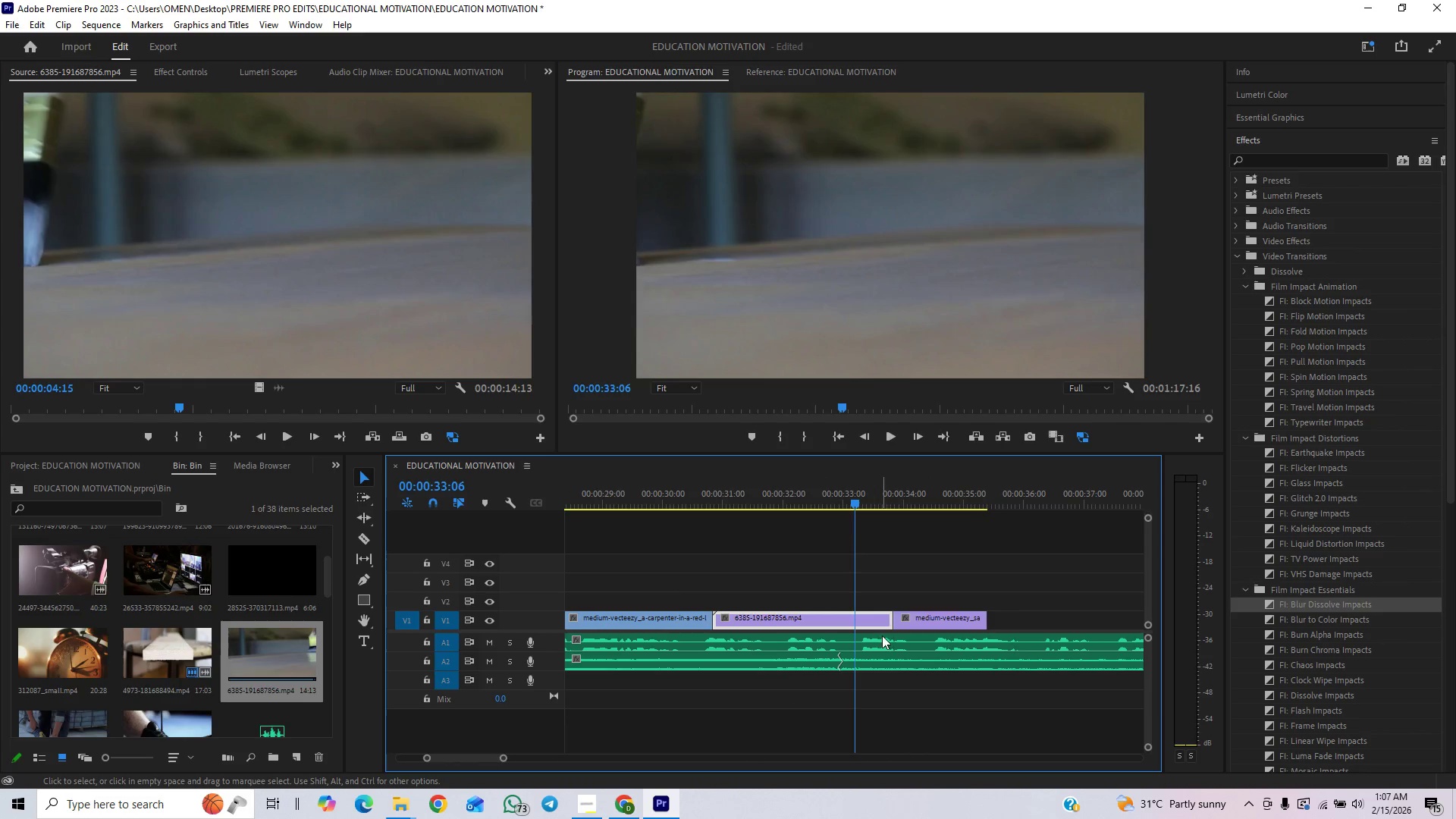 
left_click_drag(start_coordinate=[894, 616], to_coordinate=[855, 639])
 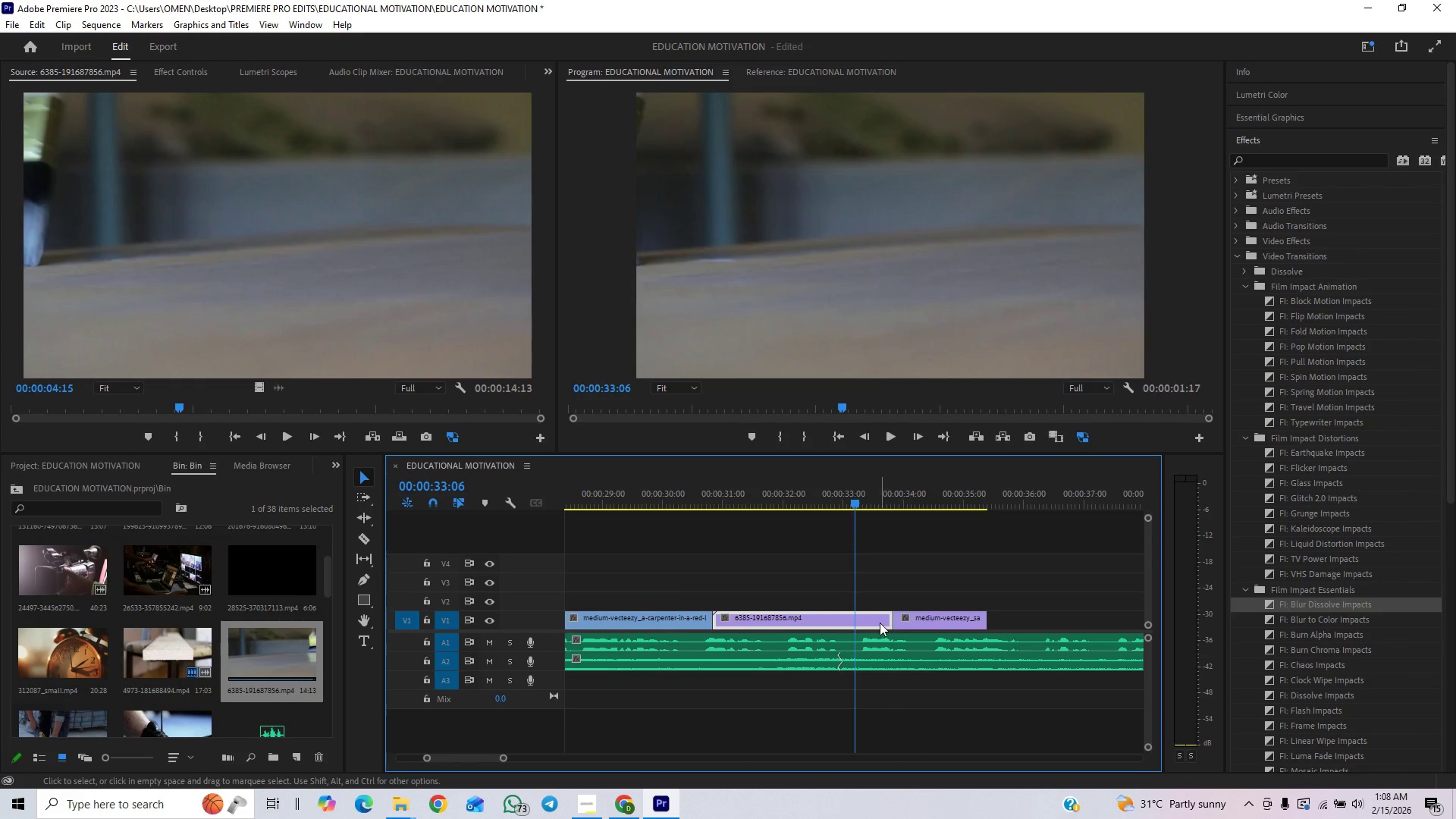 
left_click_drag(start_coordinate=[884, 620], to_coordinate=[846, 639])
 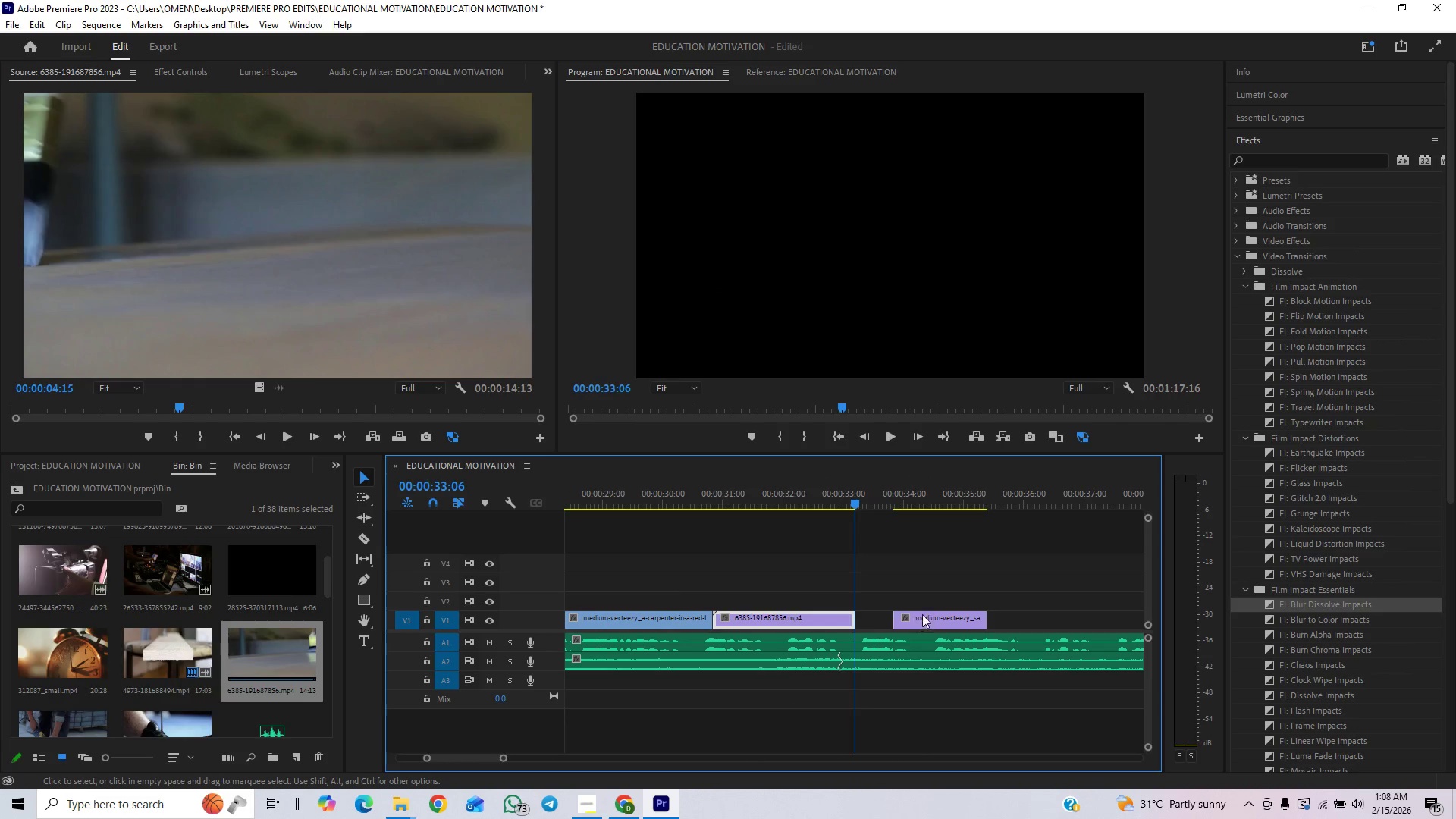 
left_click_drag(start_coordinate=[929, 611], to_coordinate=[896, 625])
 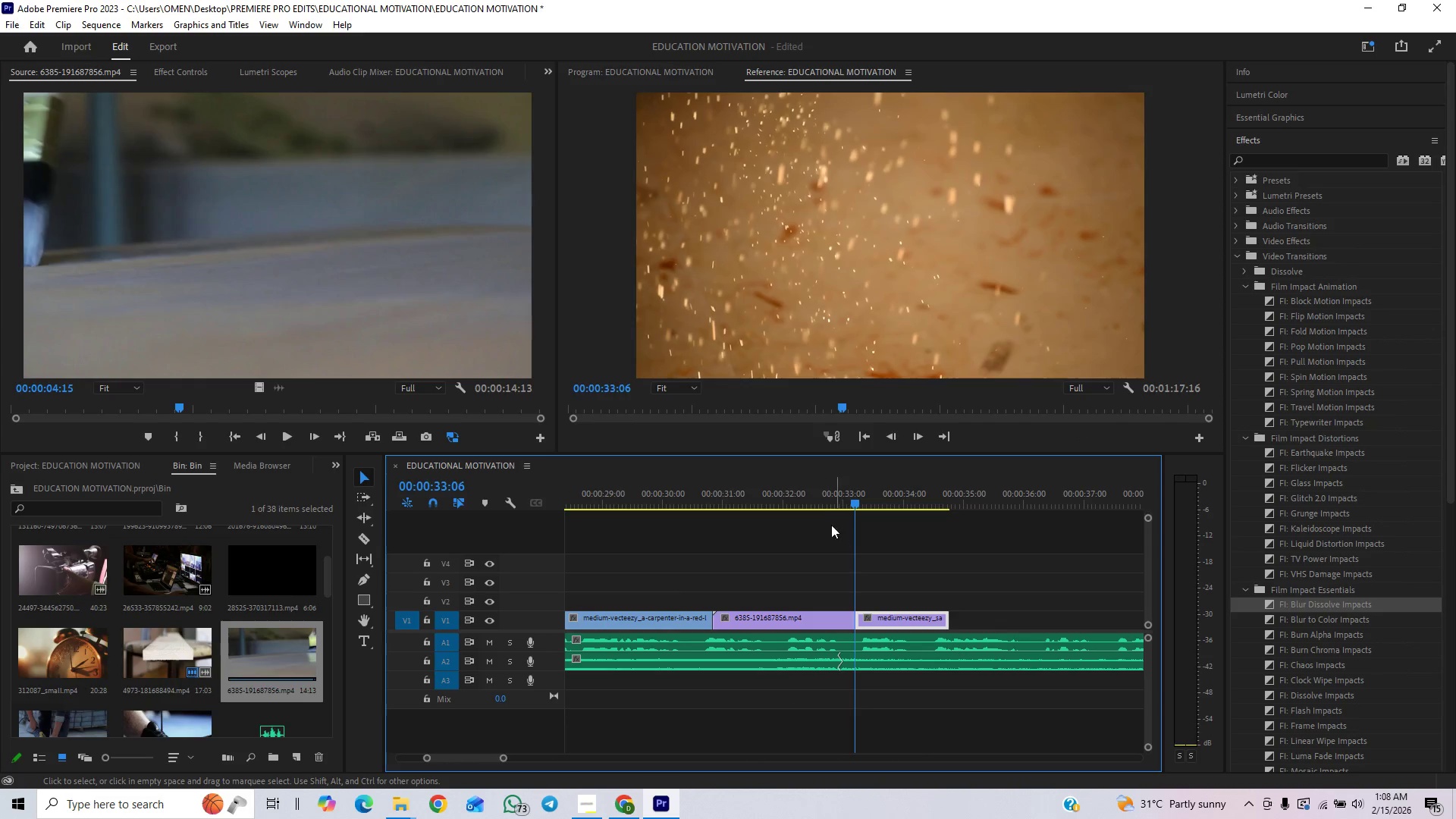 
left_click([827, 503])
 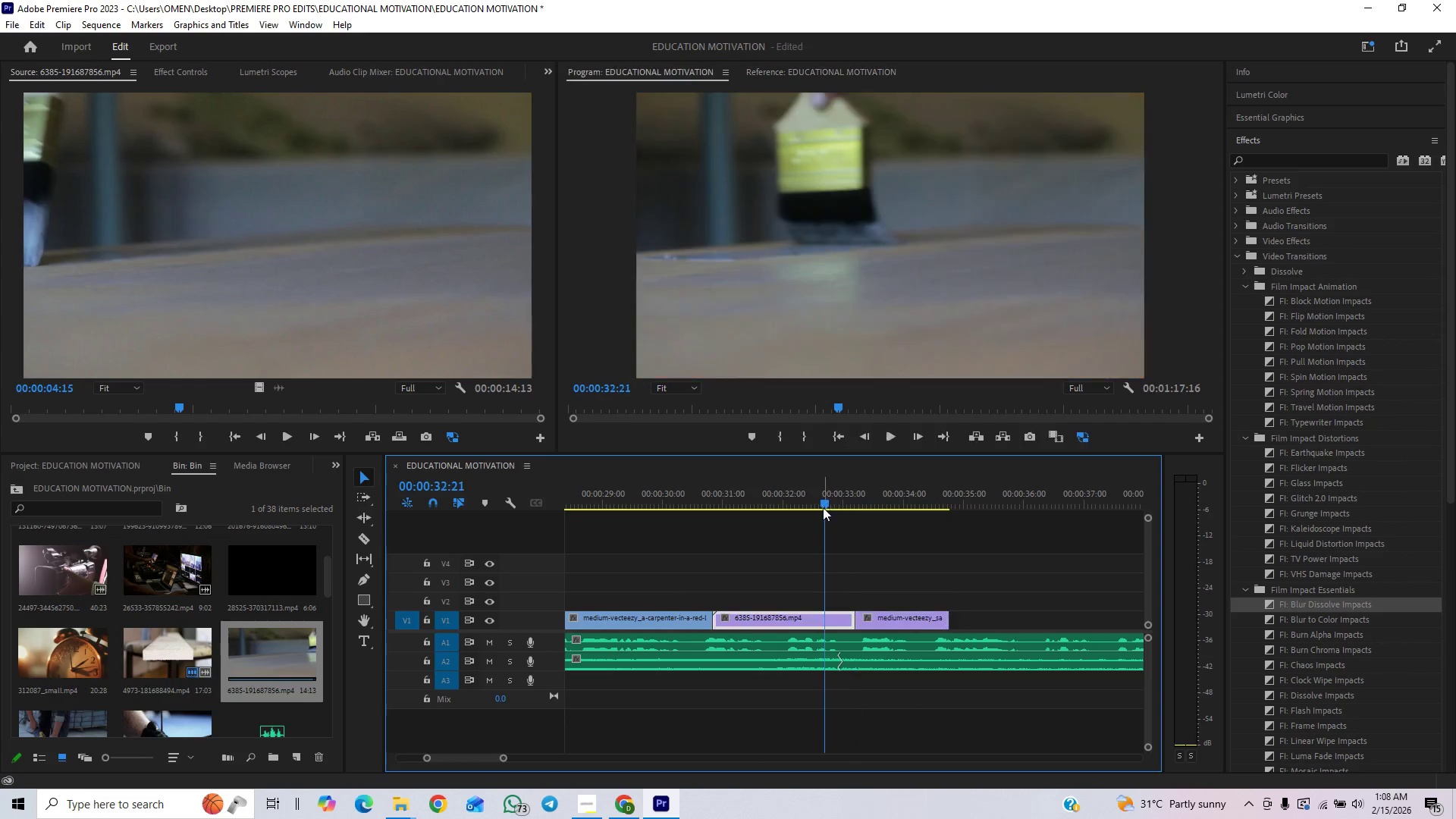 
key(Space)
 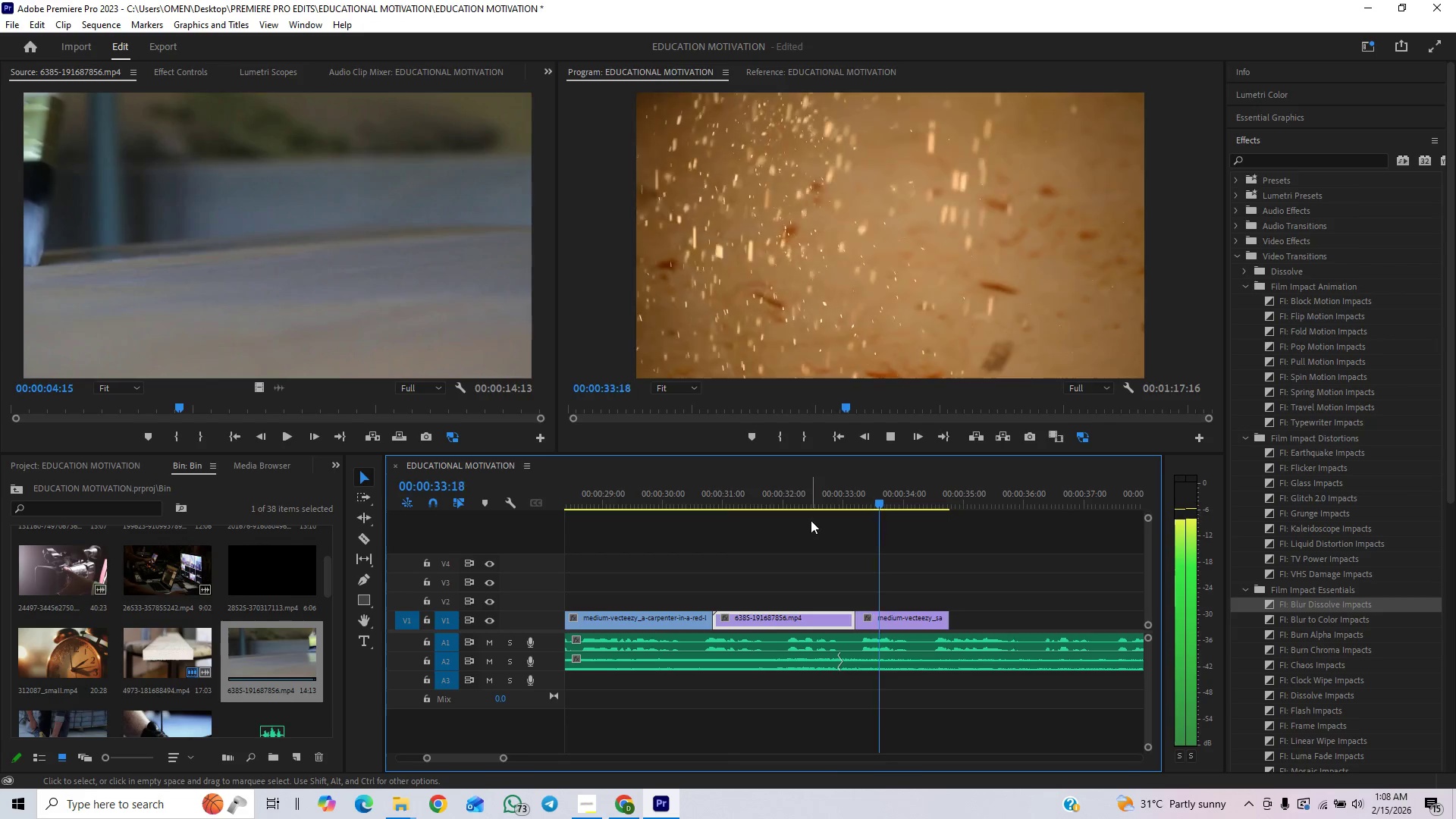 
key(Space)
 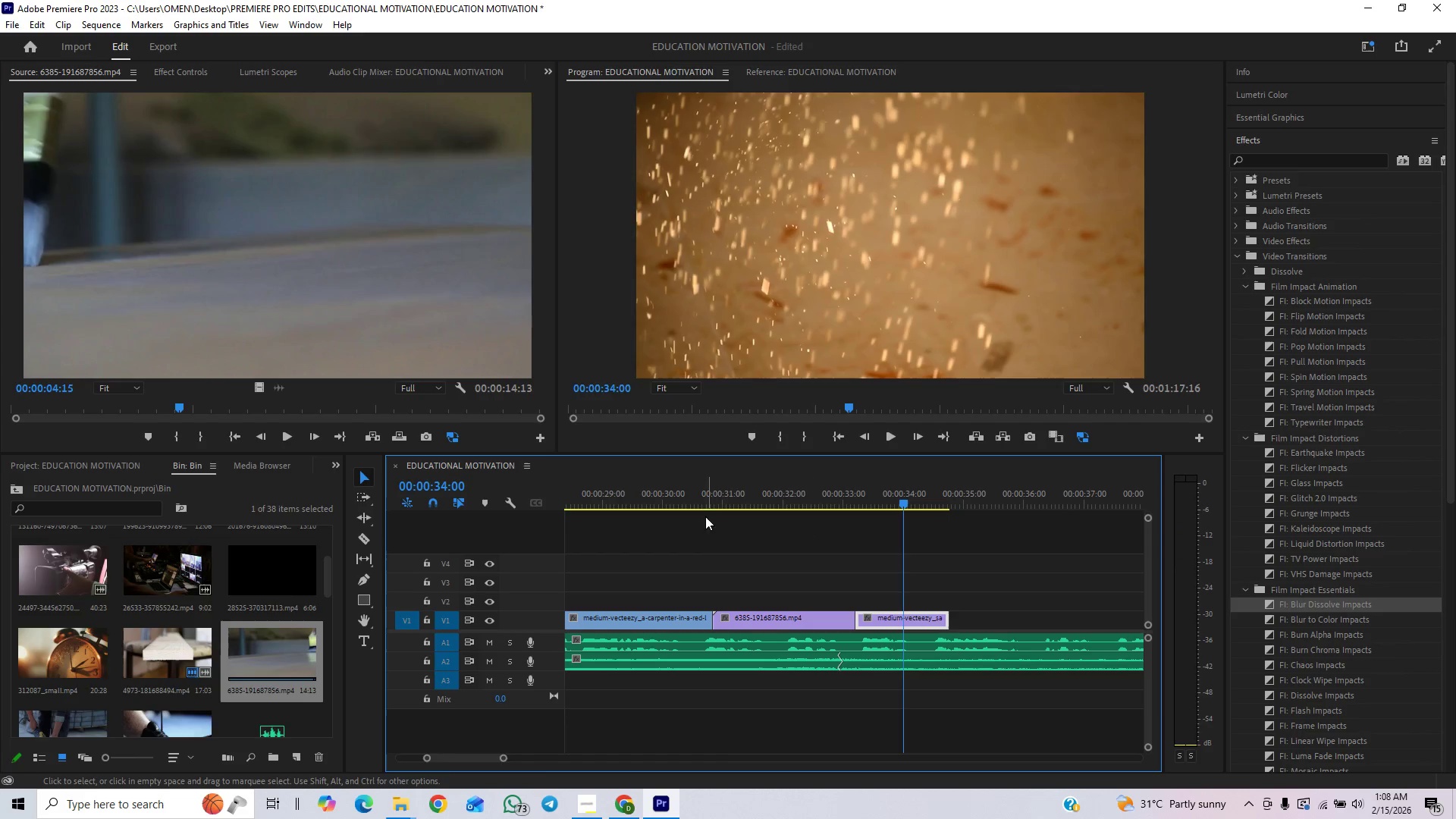 
left_click([700, 497])
 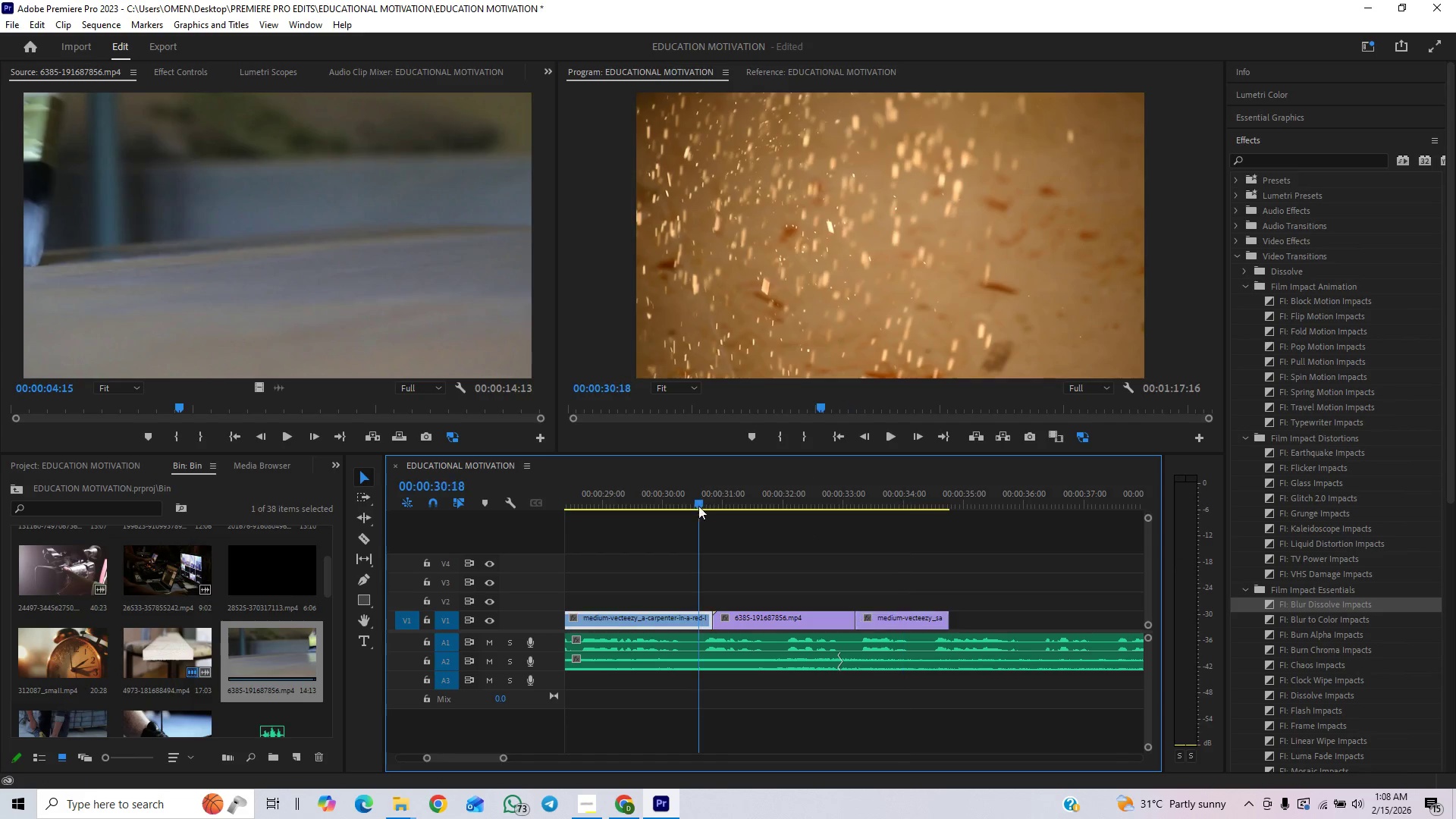 
key(Space)
 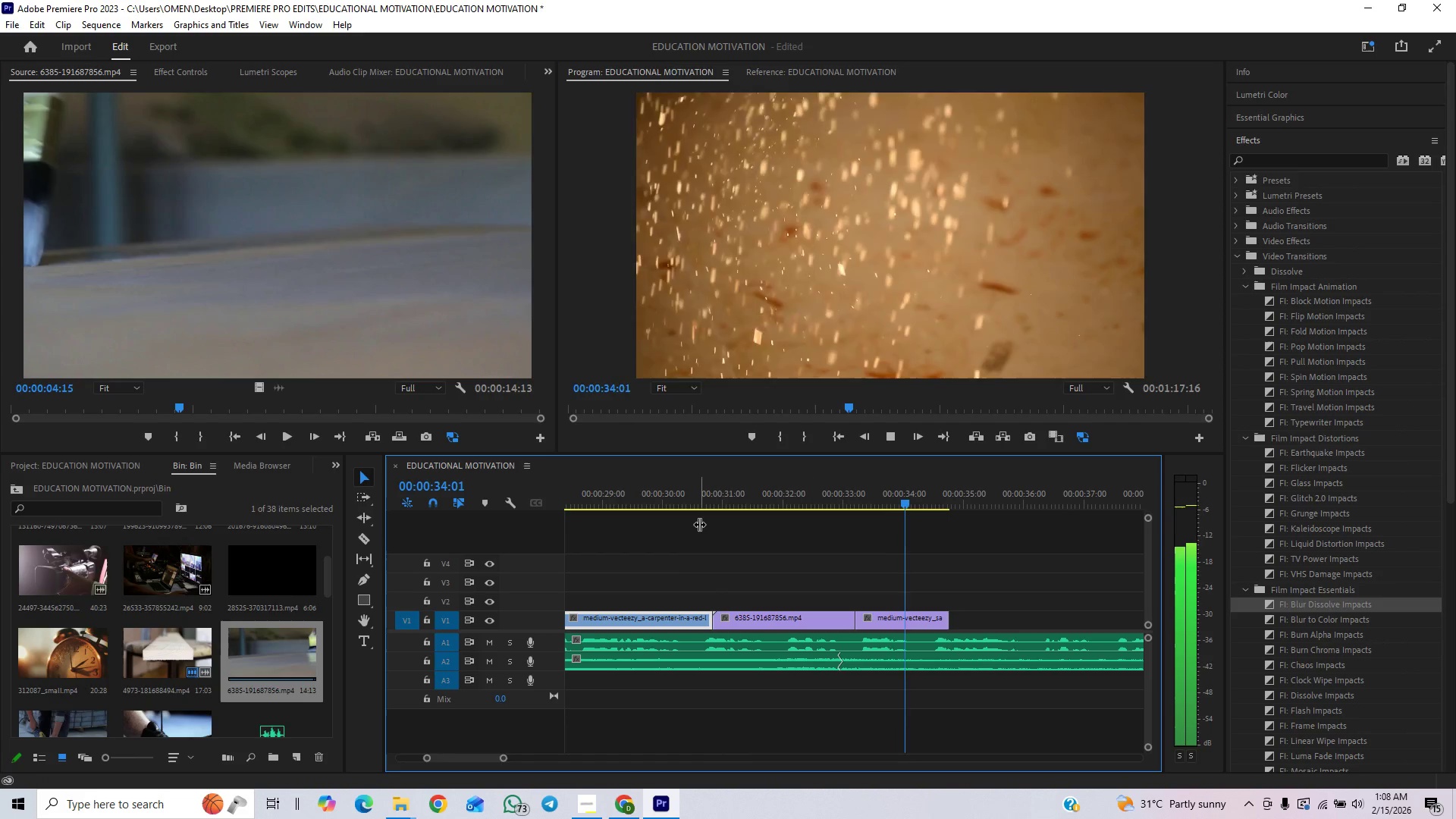 
wait(5.05)
 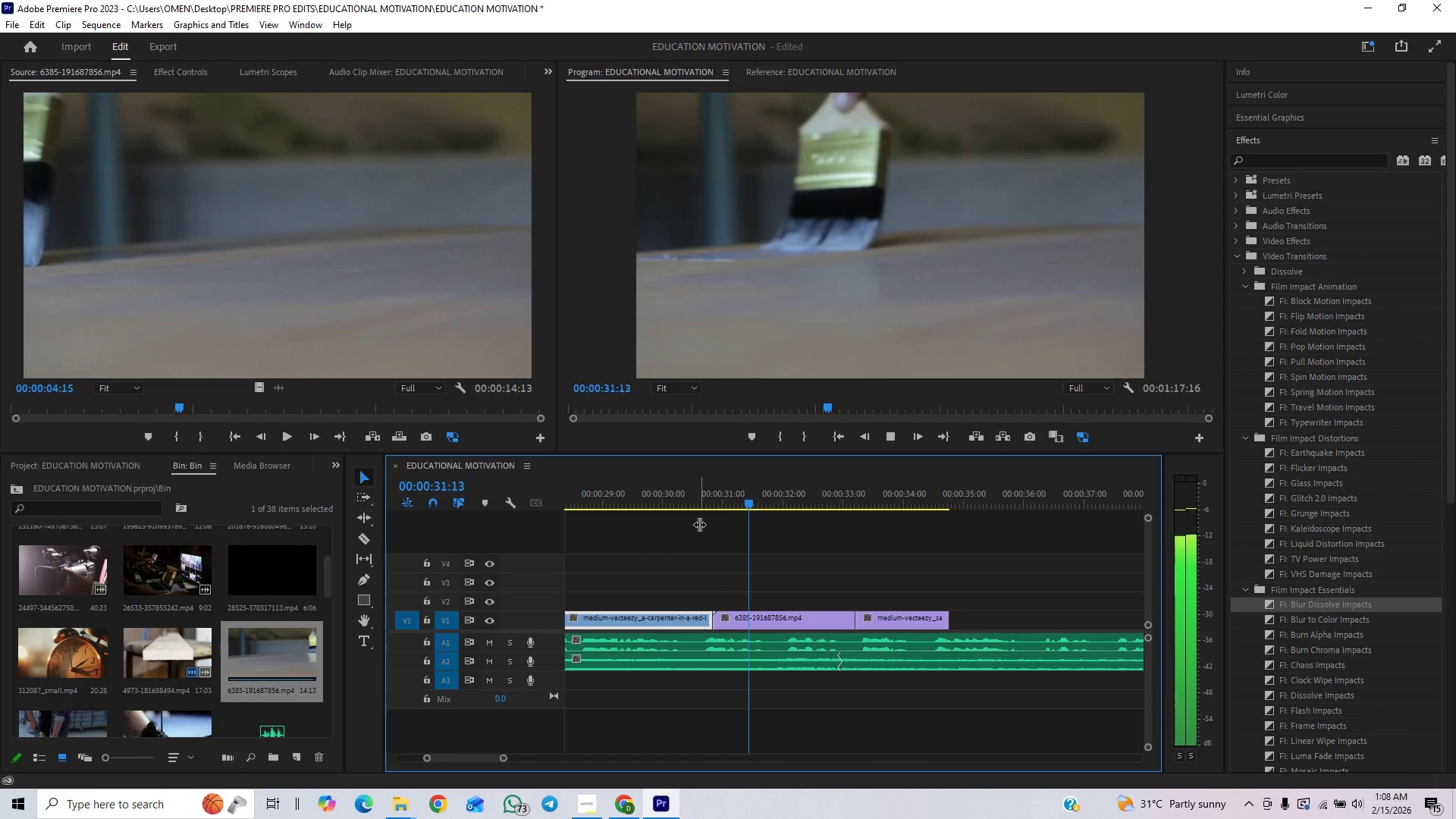 
key(Space)
 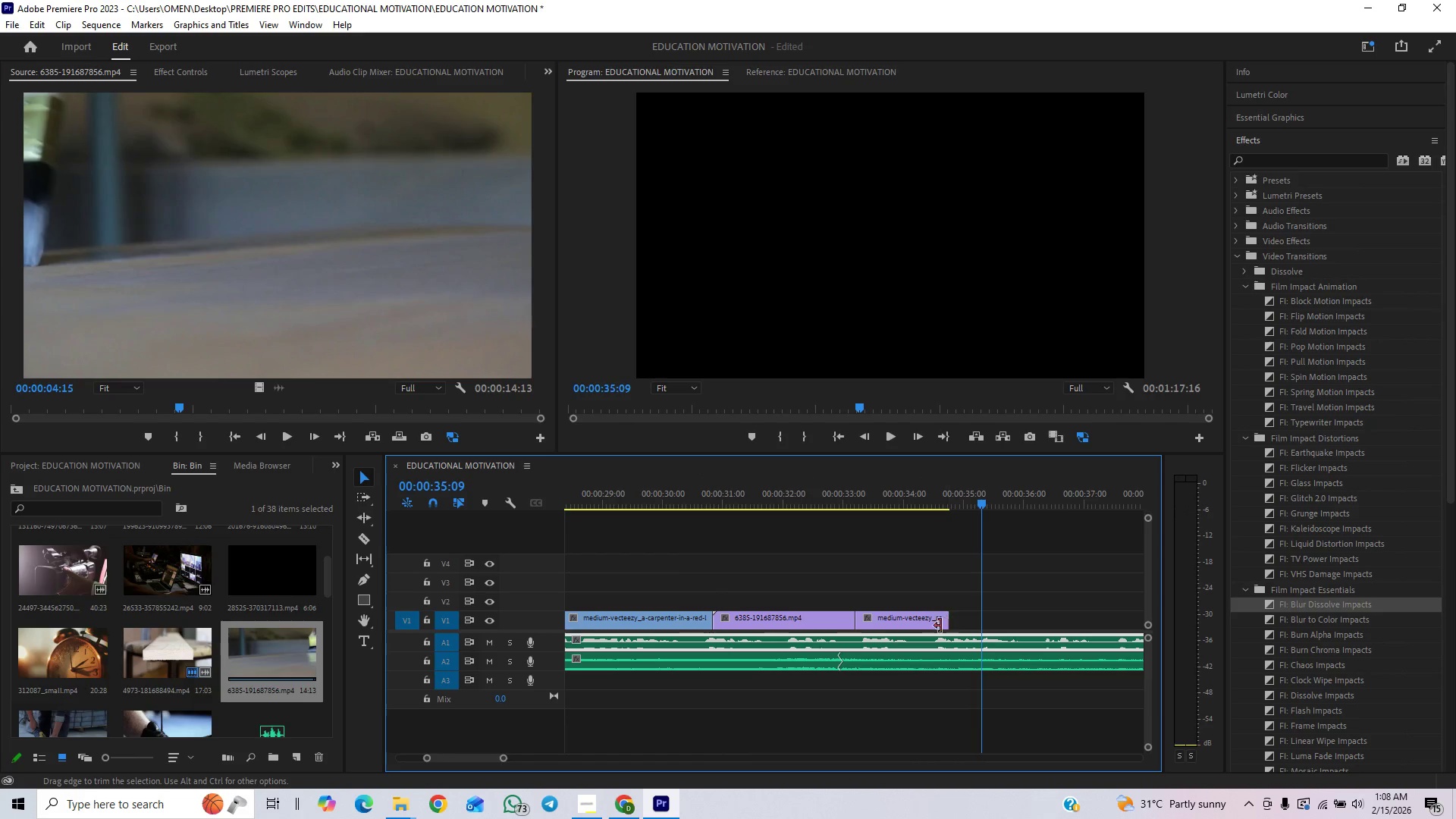 
left_click([913, 626])
 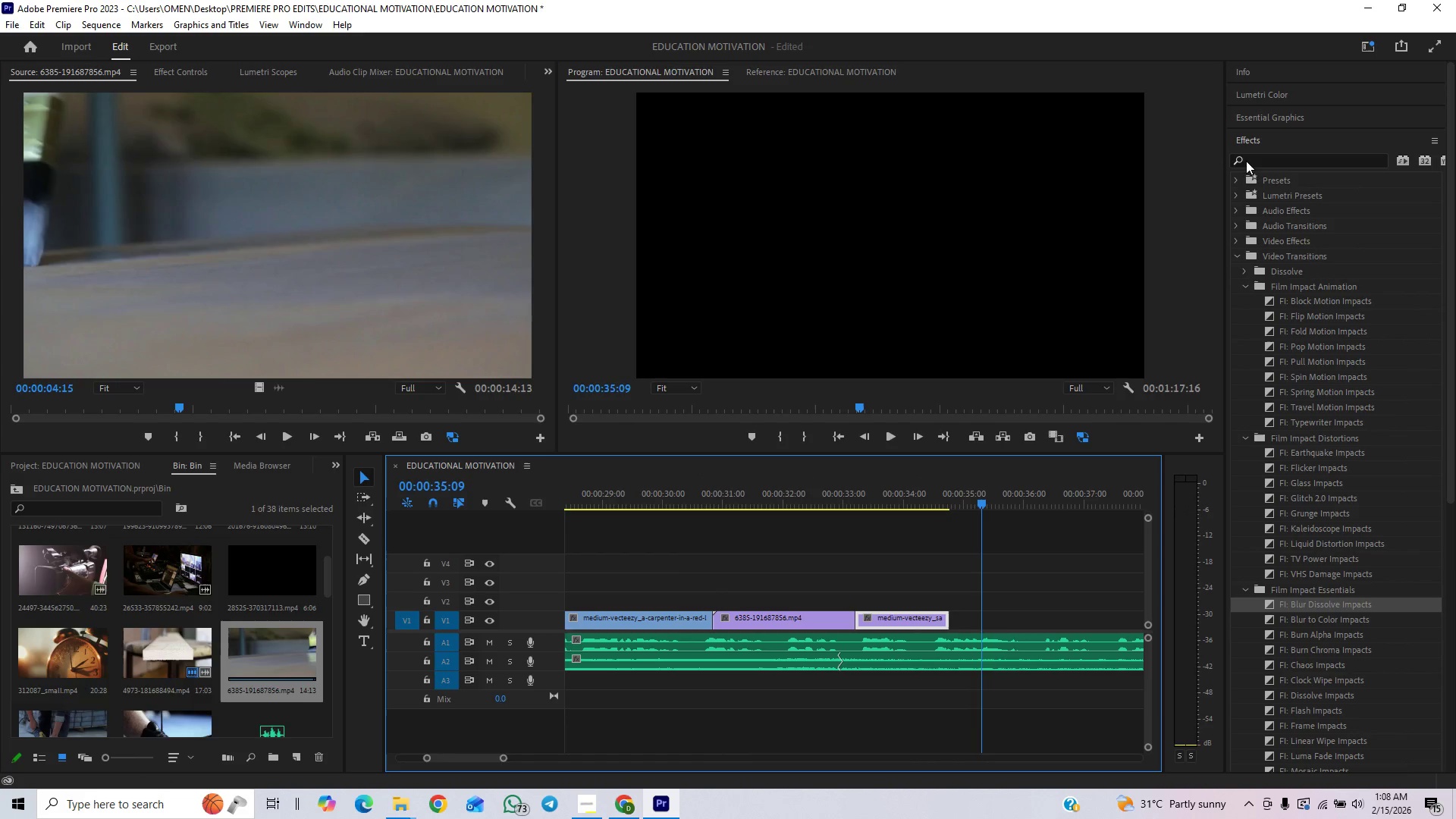 
left_click([1244, 138])
 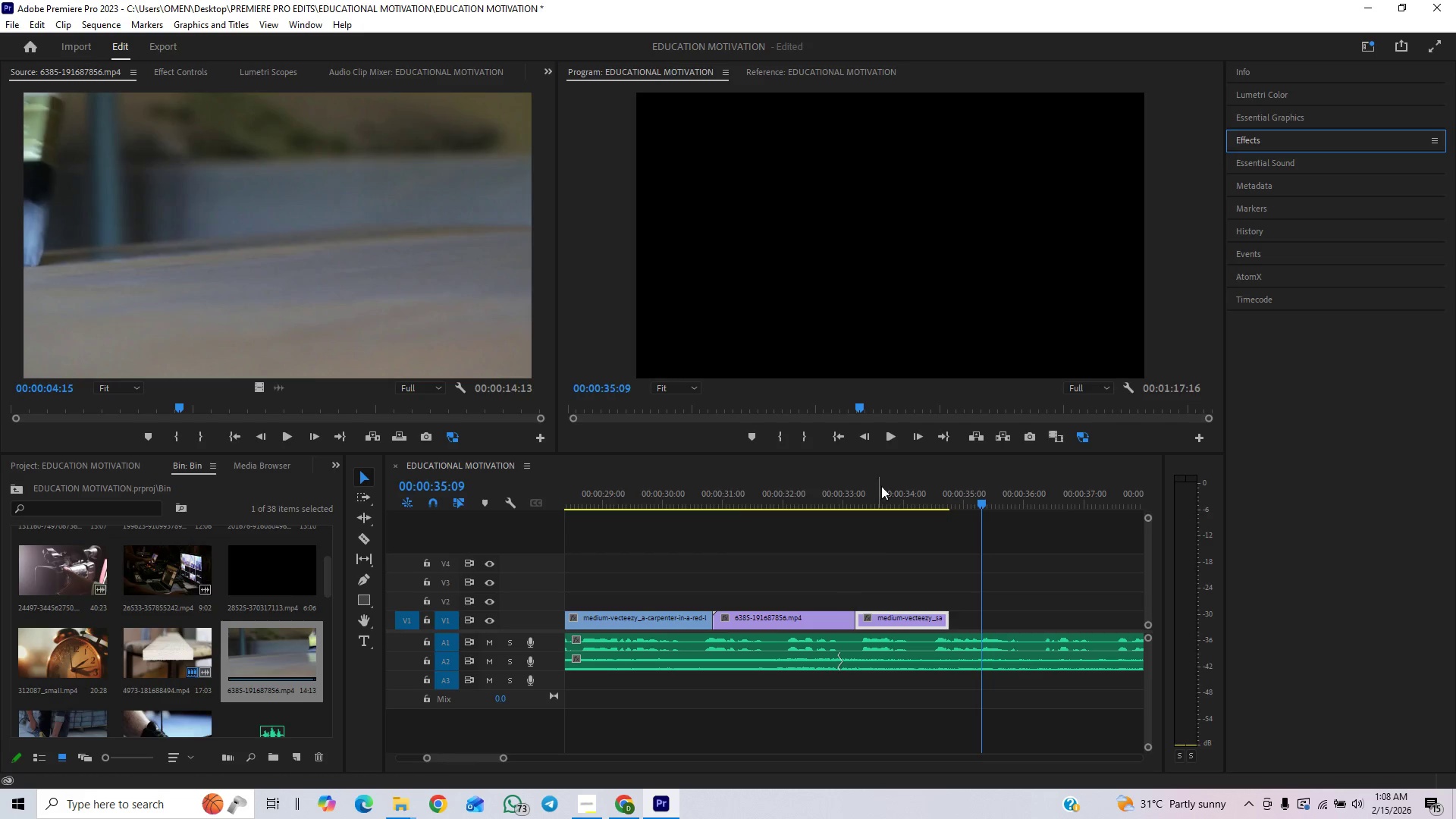 
left_click([891, 501])
 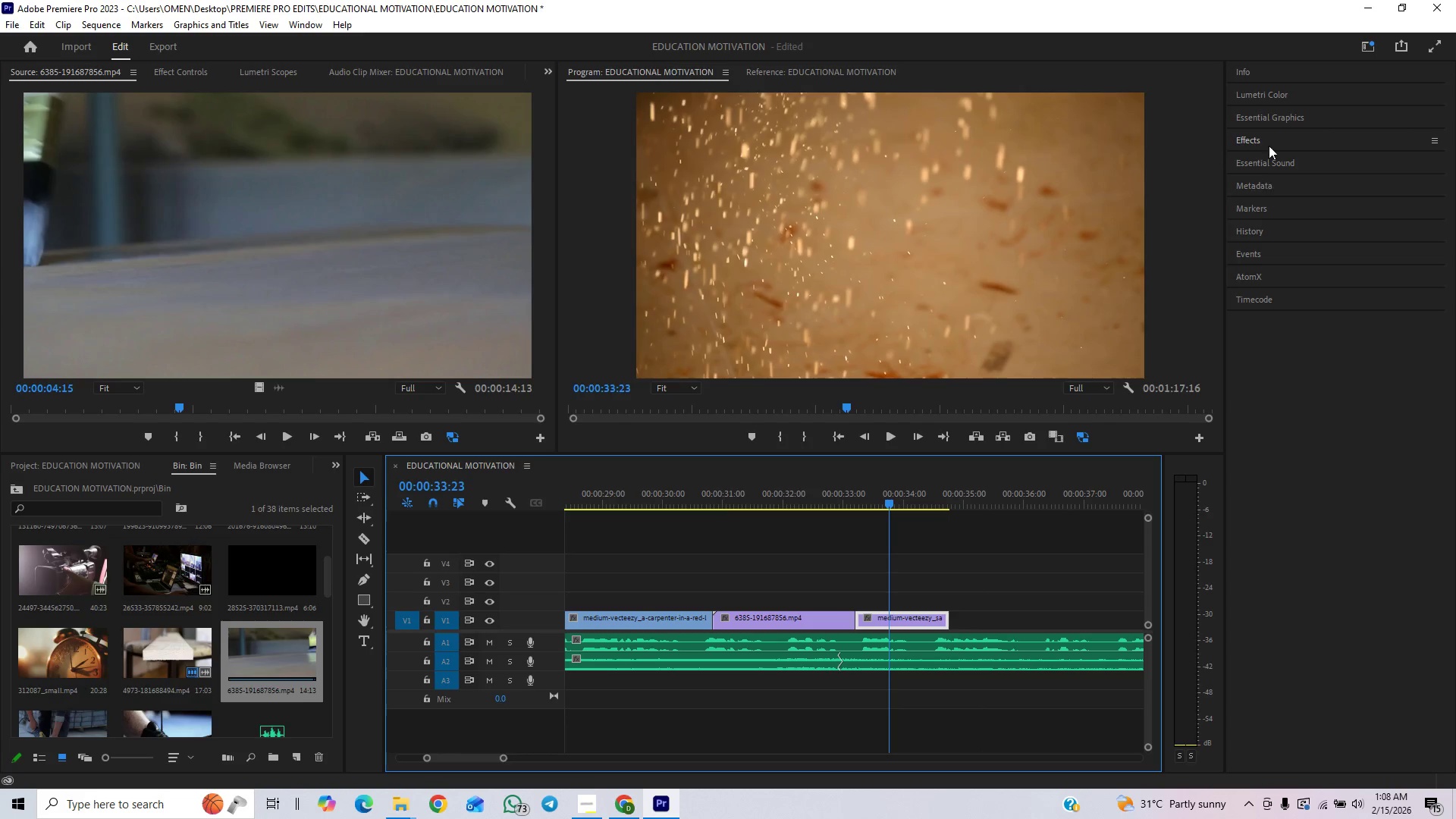 
left_click([1263, 135])
 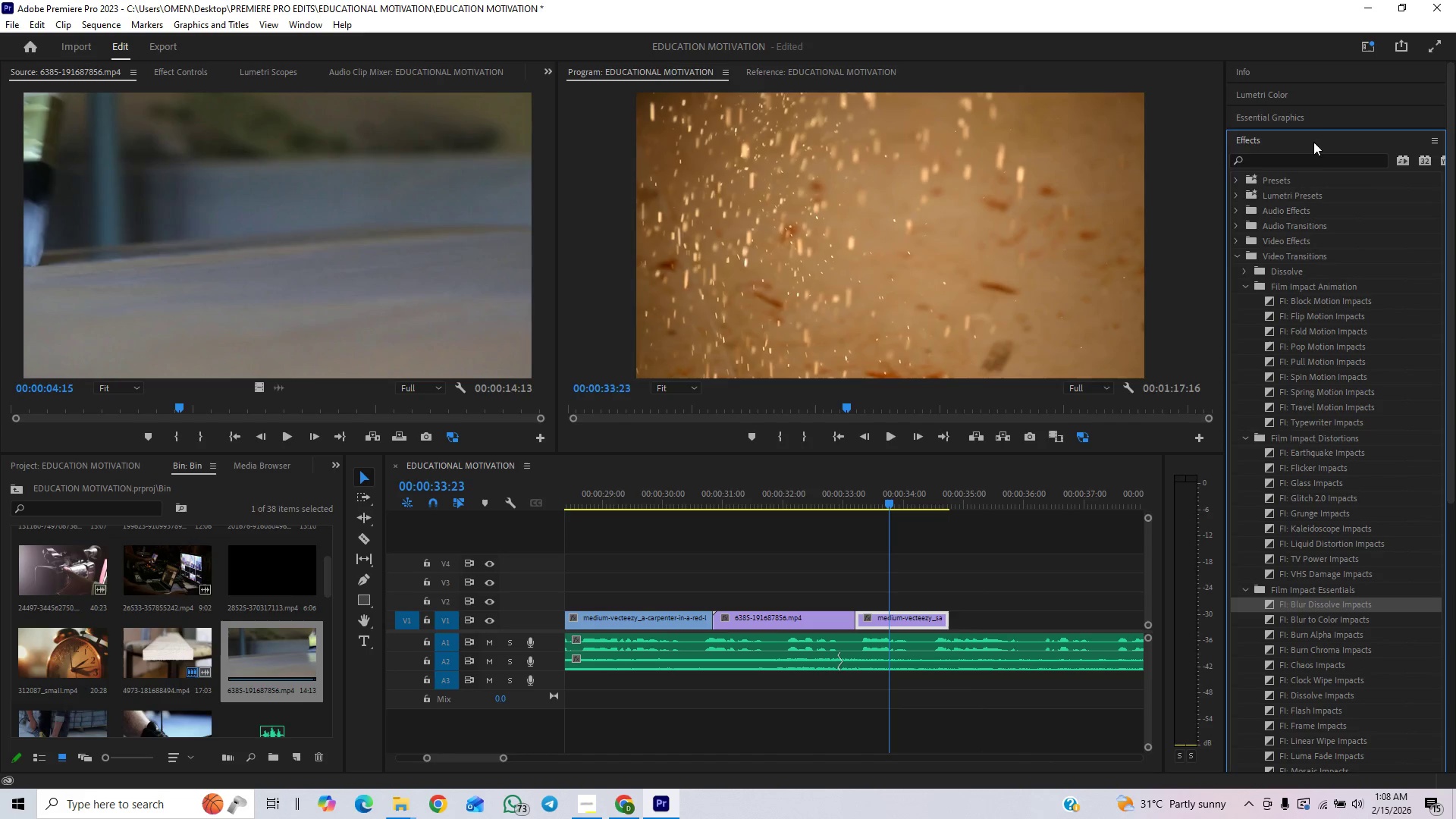 
left_click([1304, 162])
 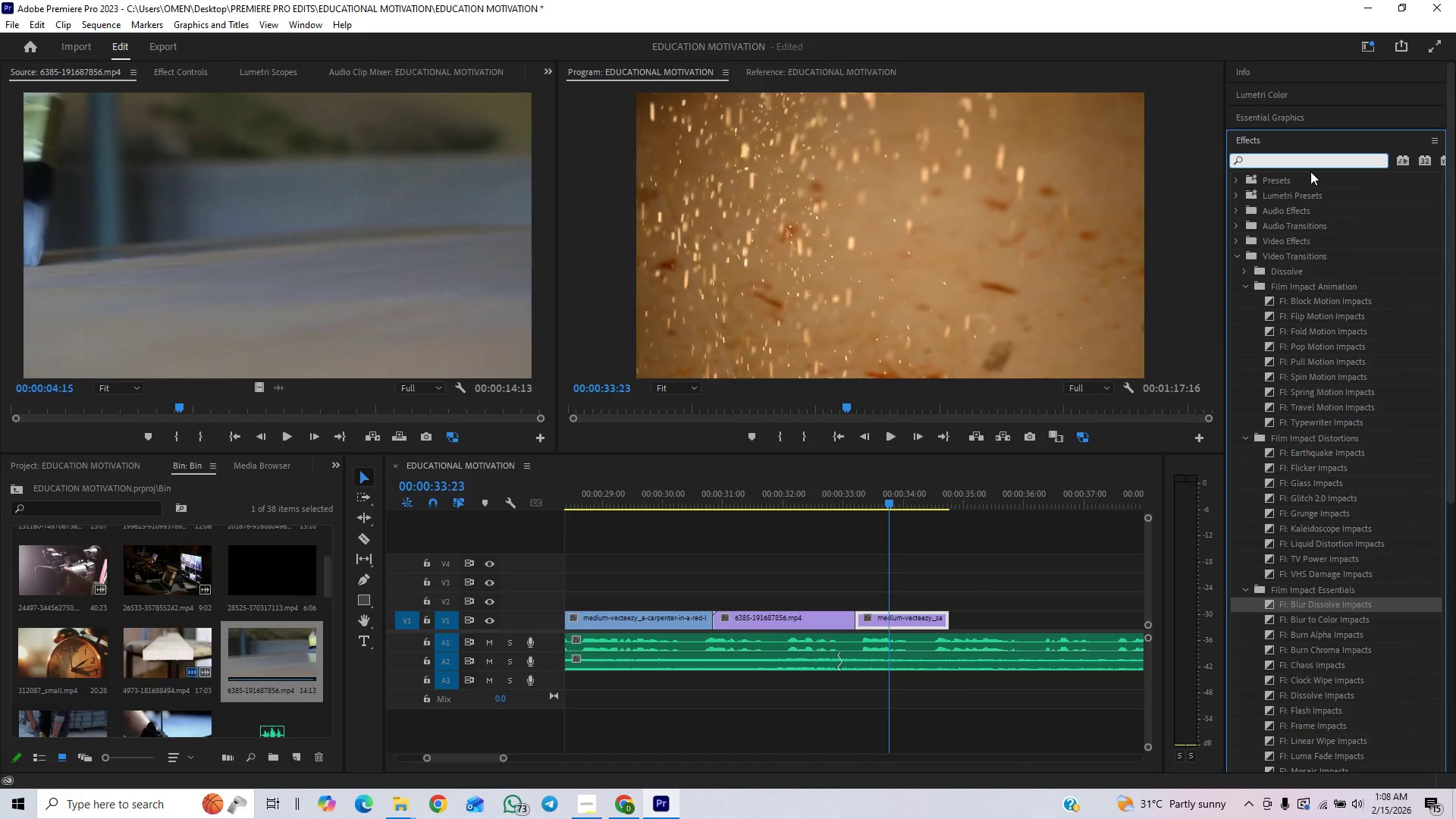 
type(gaus)
 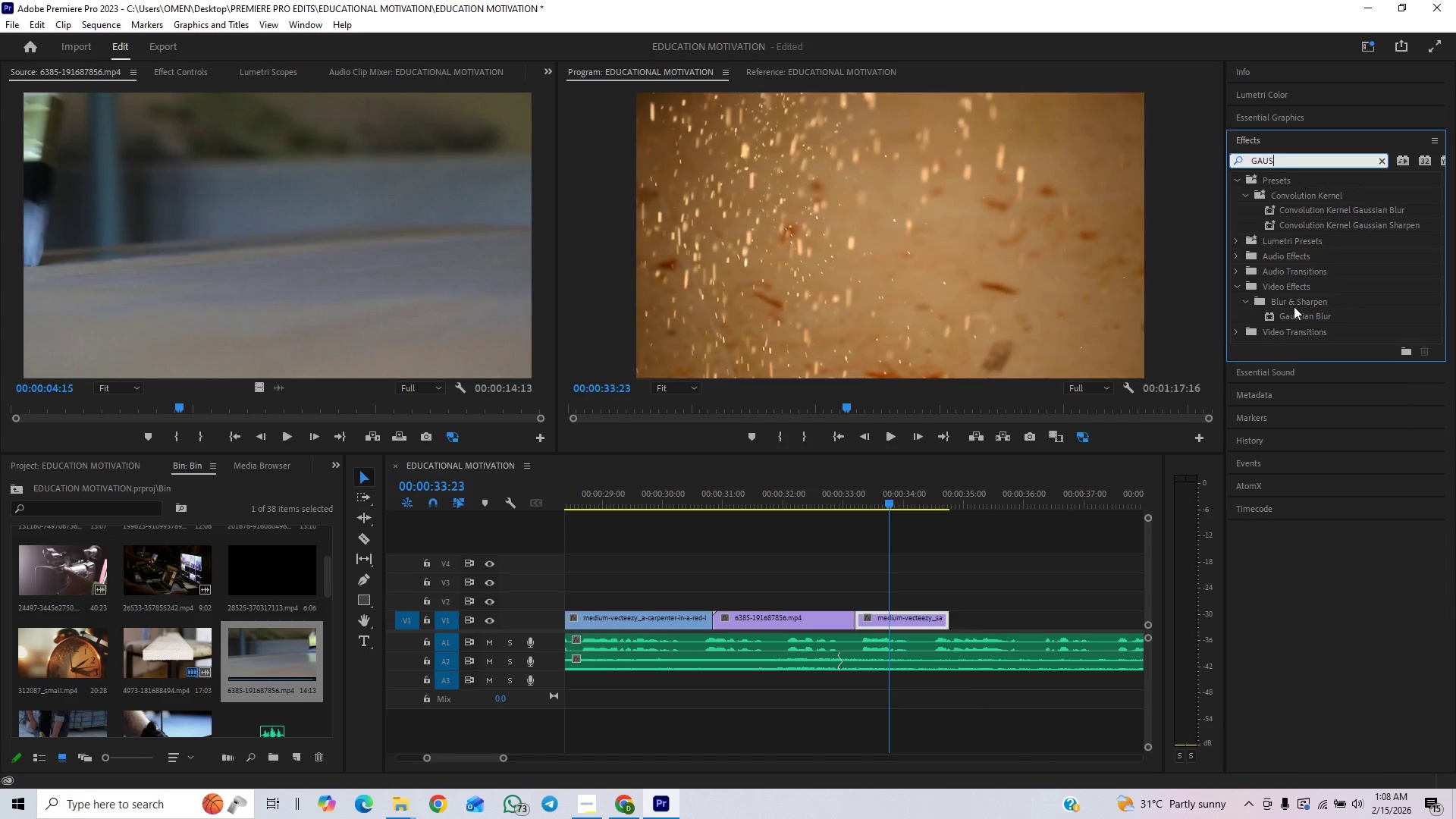 
left_click_drag(start_coordinate=[1291, 313], to_coordinate=[893, 620])
 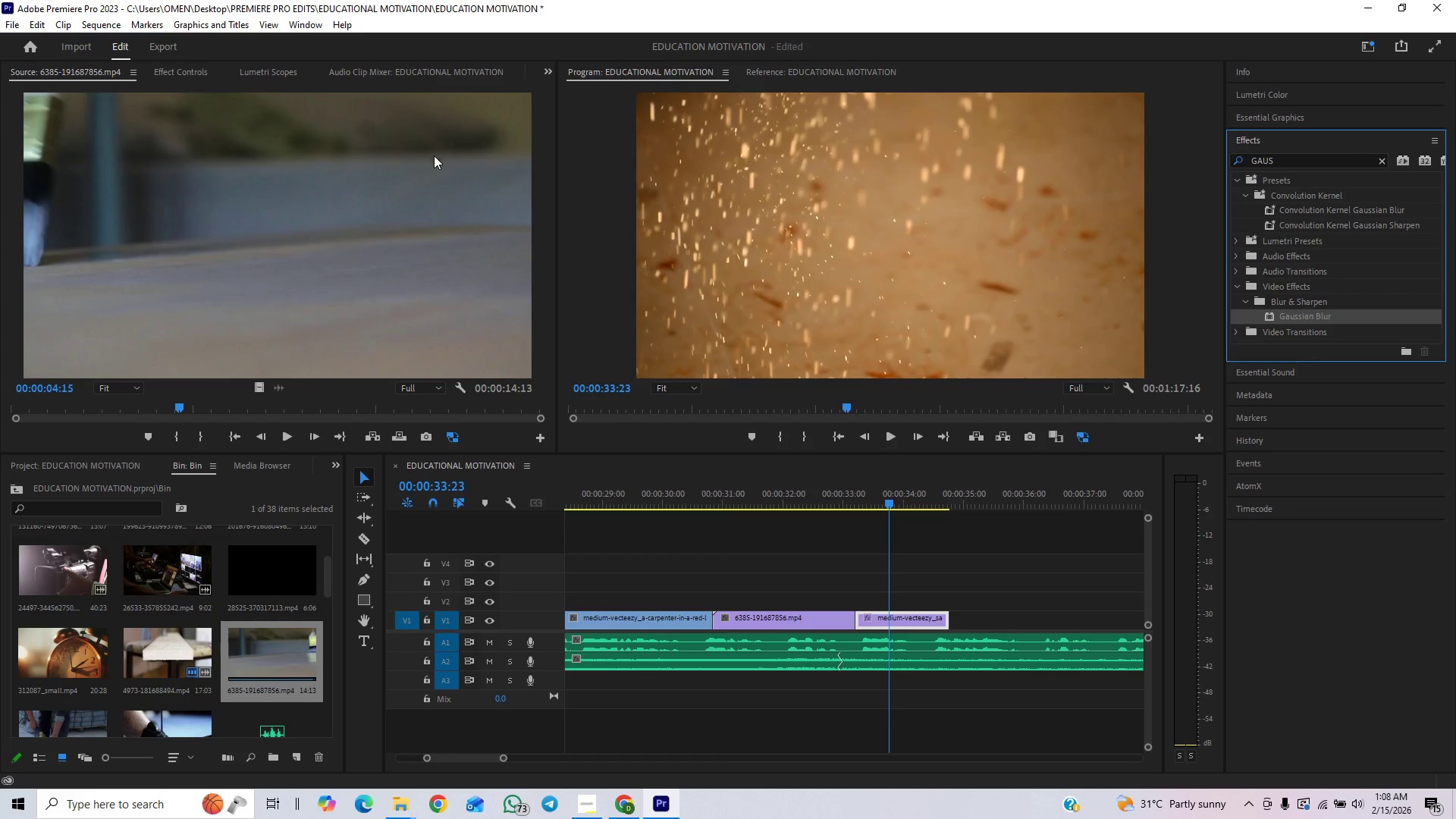 
left_click([174, 72])
 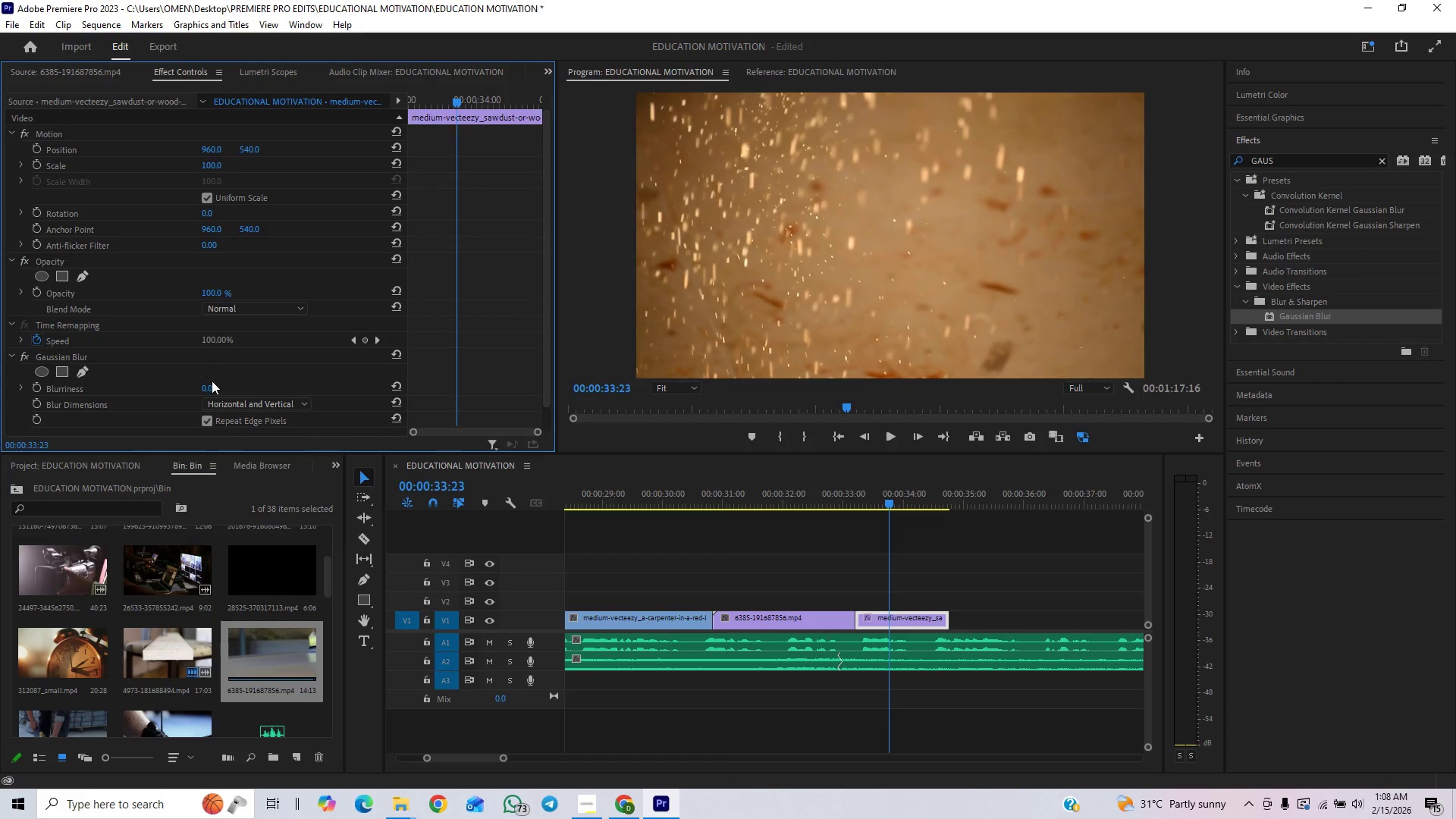 
scroll: coordinate [268, 346], scroll_direction: down, amount: 12.0
 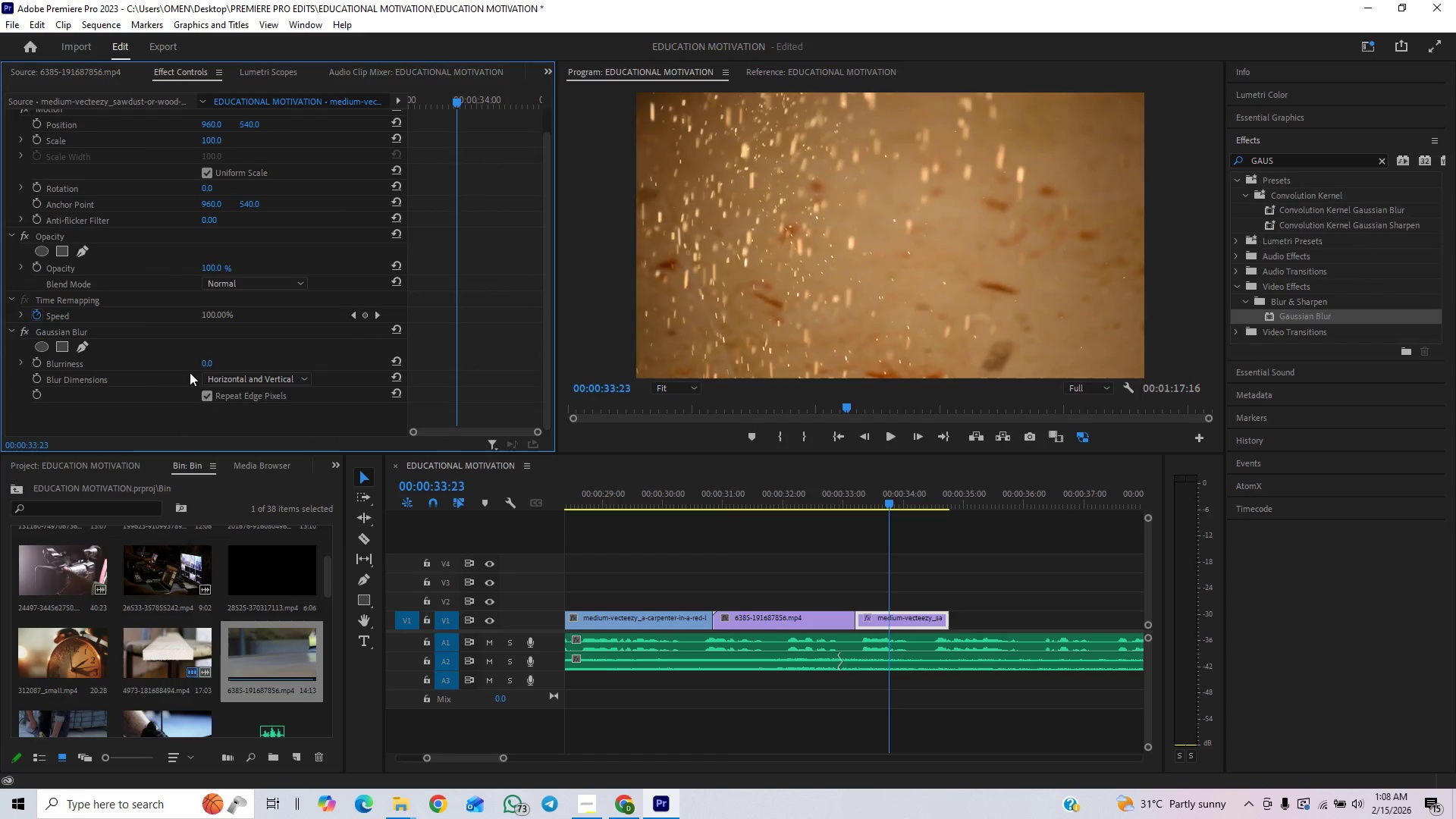 
double_click([210, 360])
 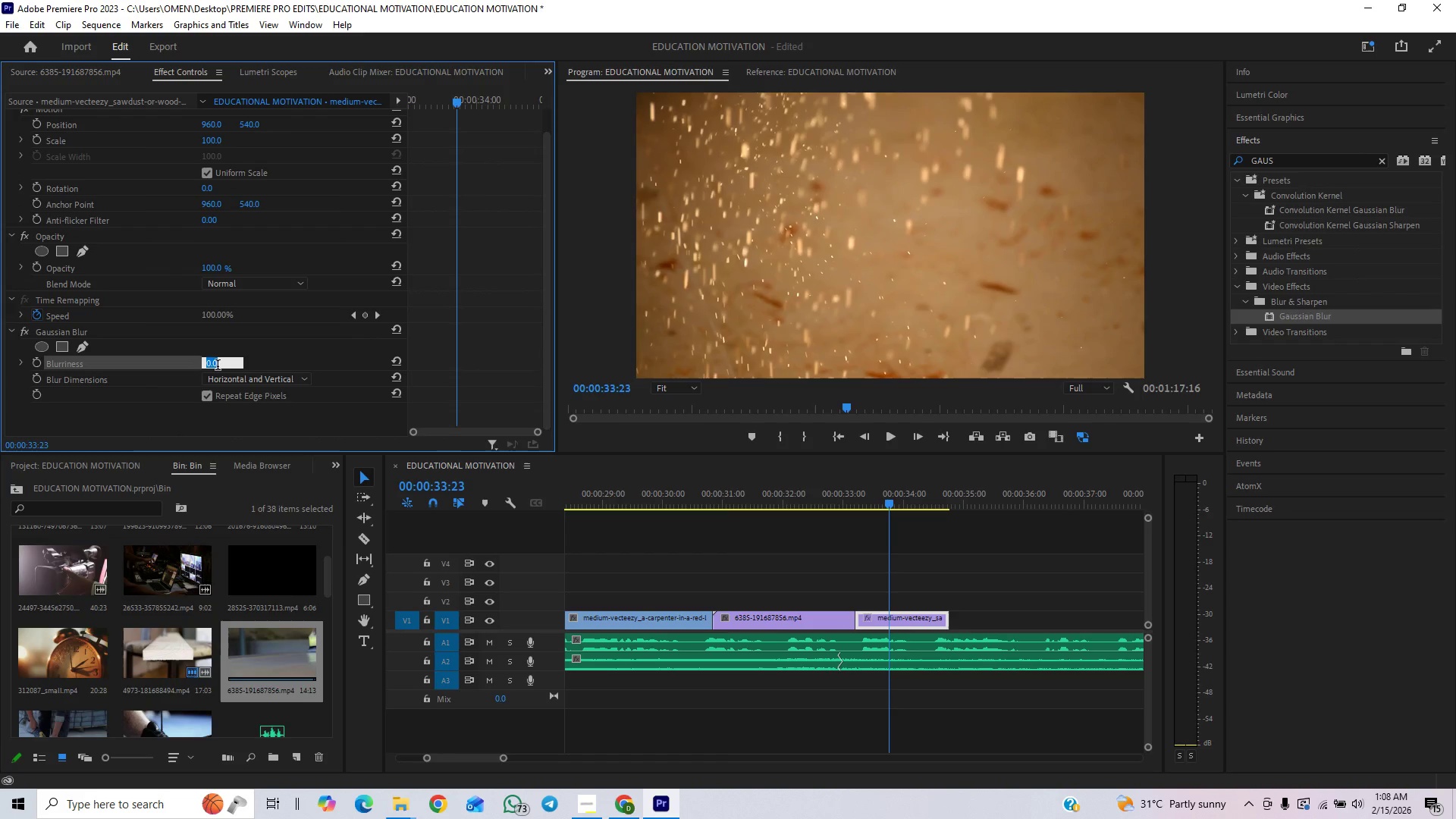 
type(20)
 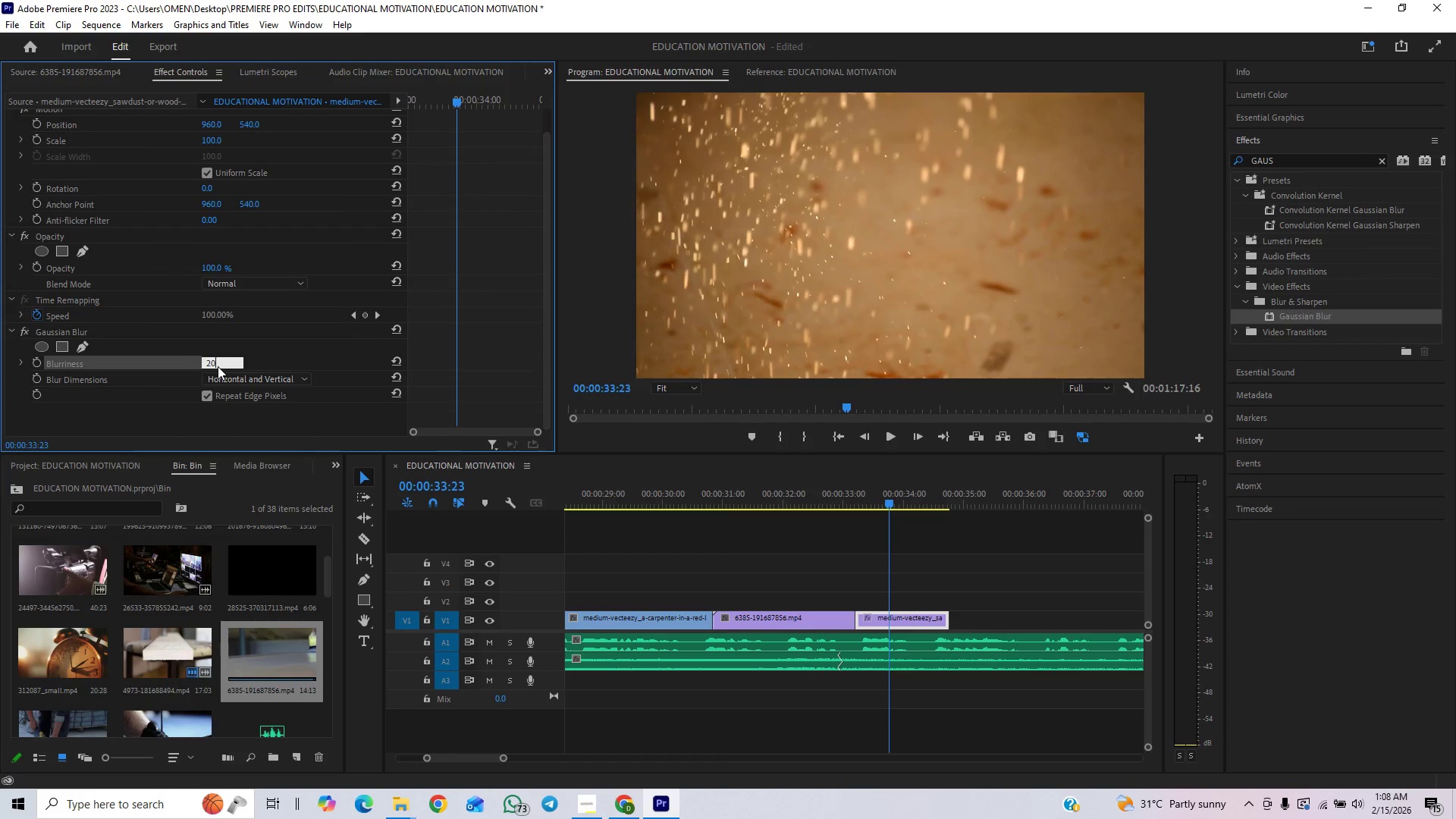 
key(Enter)
 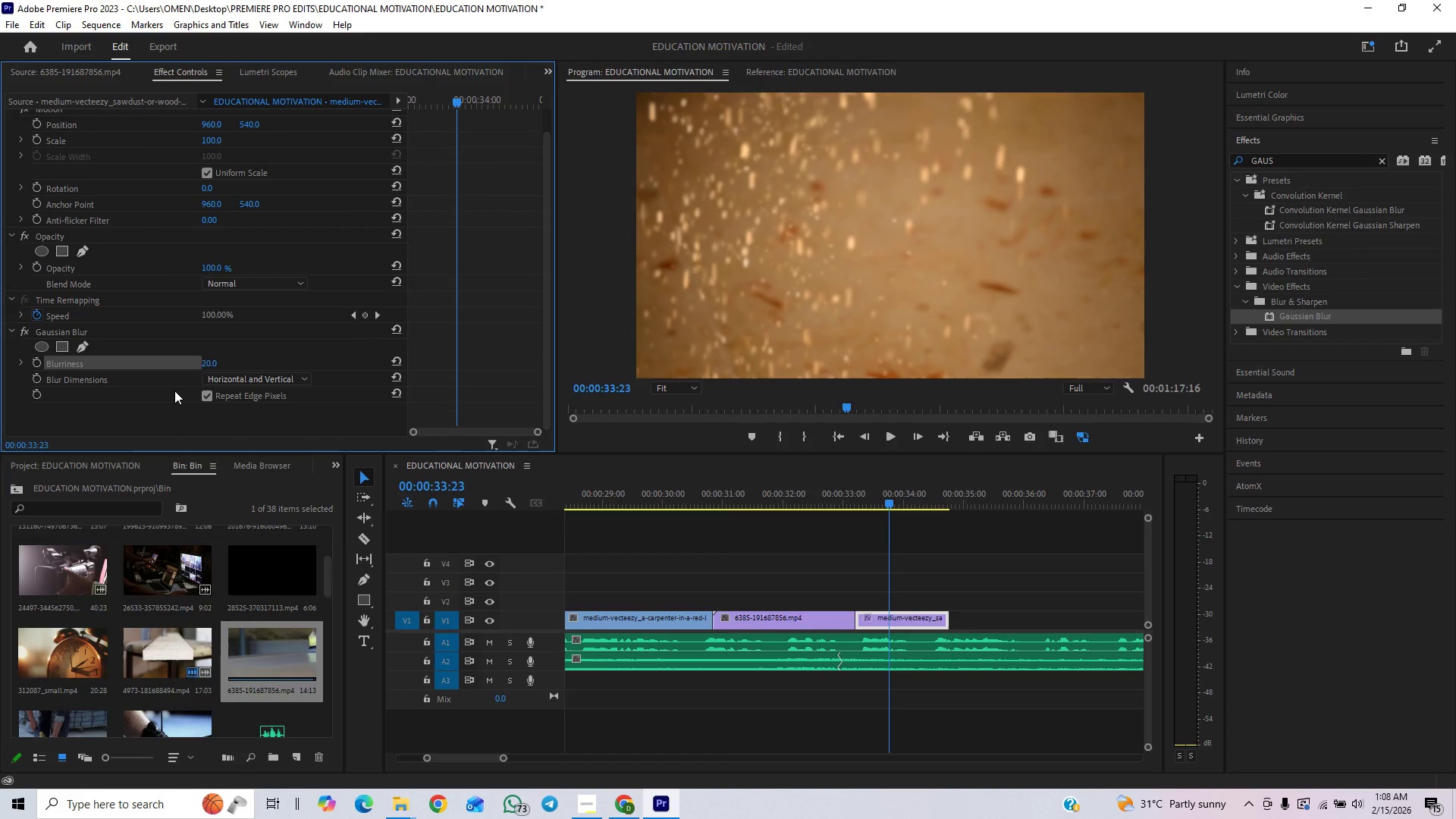 
left_click([215, 361])
 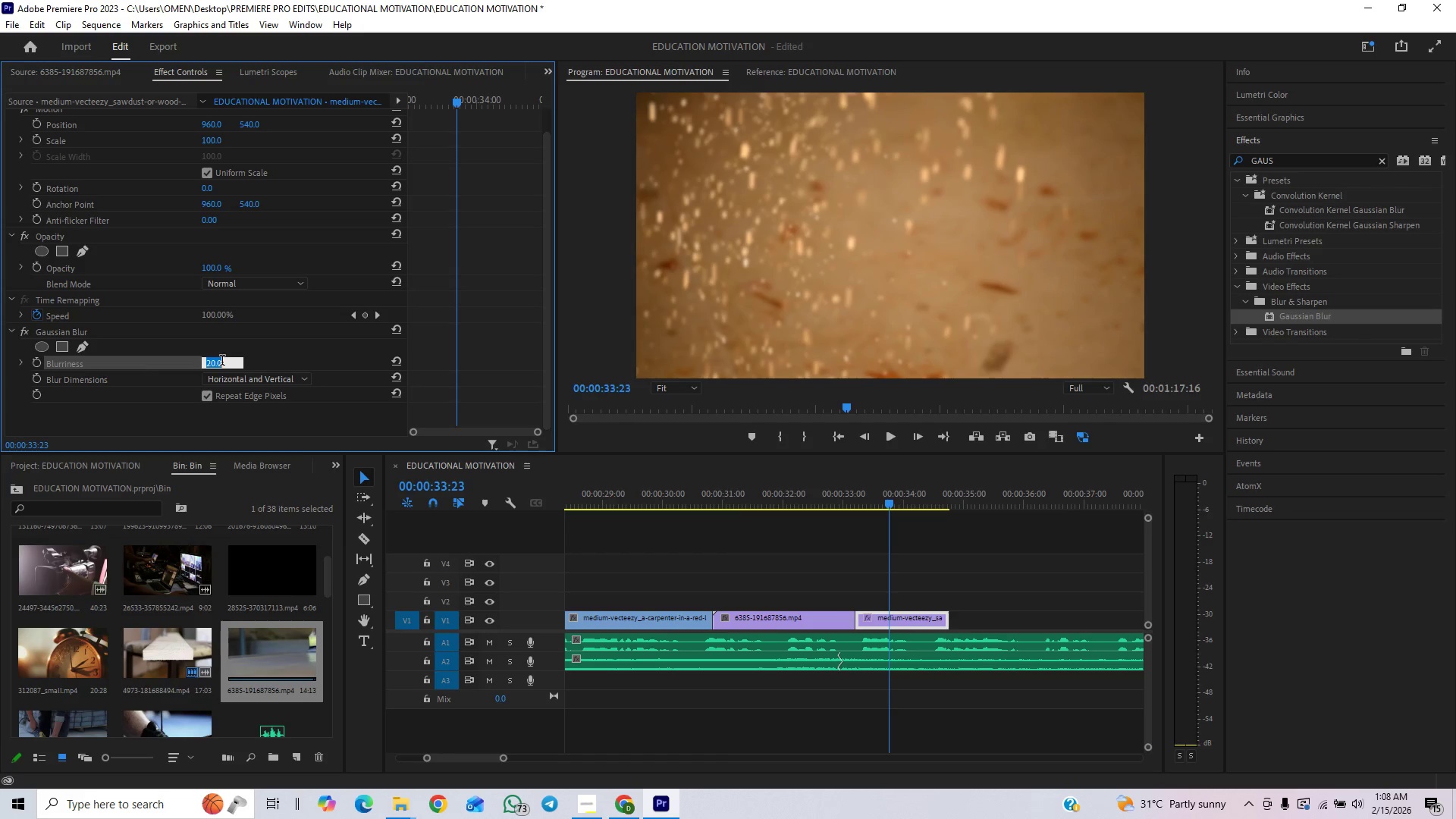 
type(30)
 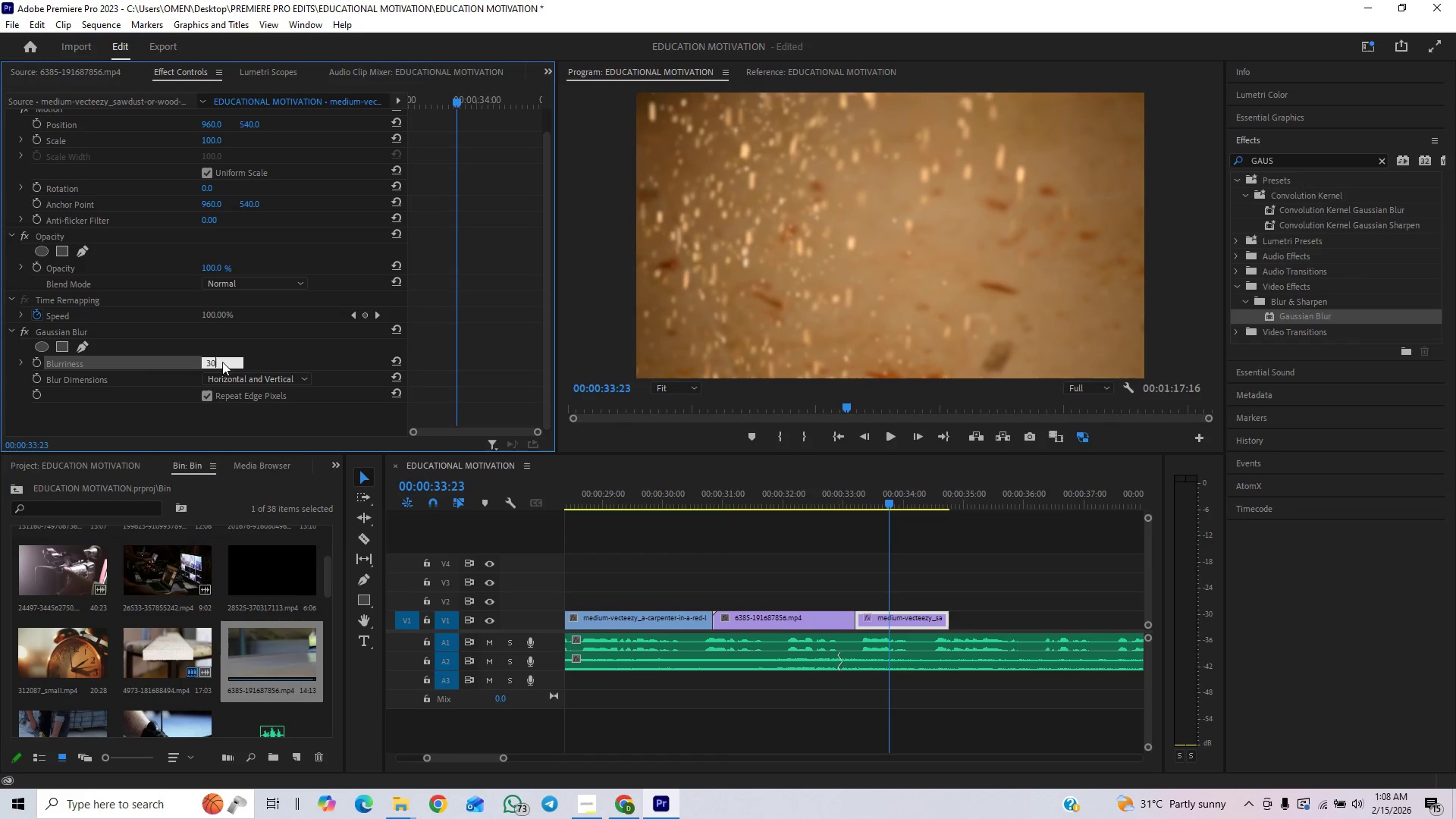 
key(Enter)
 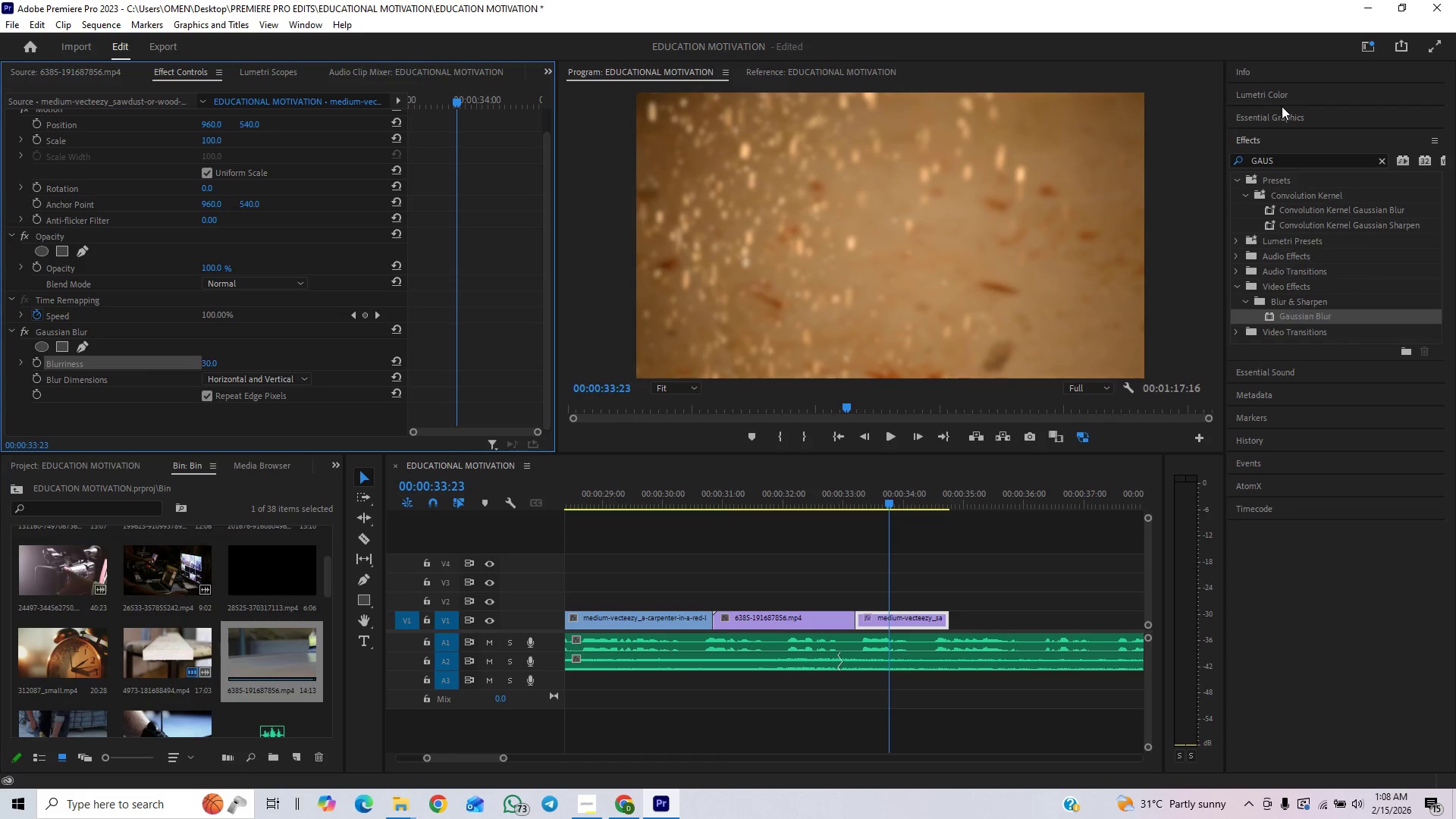 
left_click([1262, 139])
 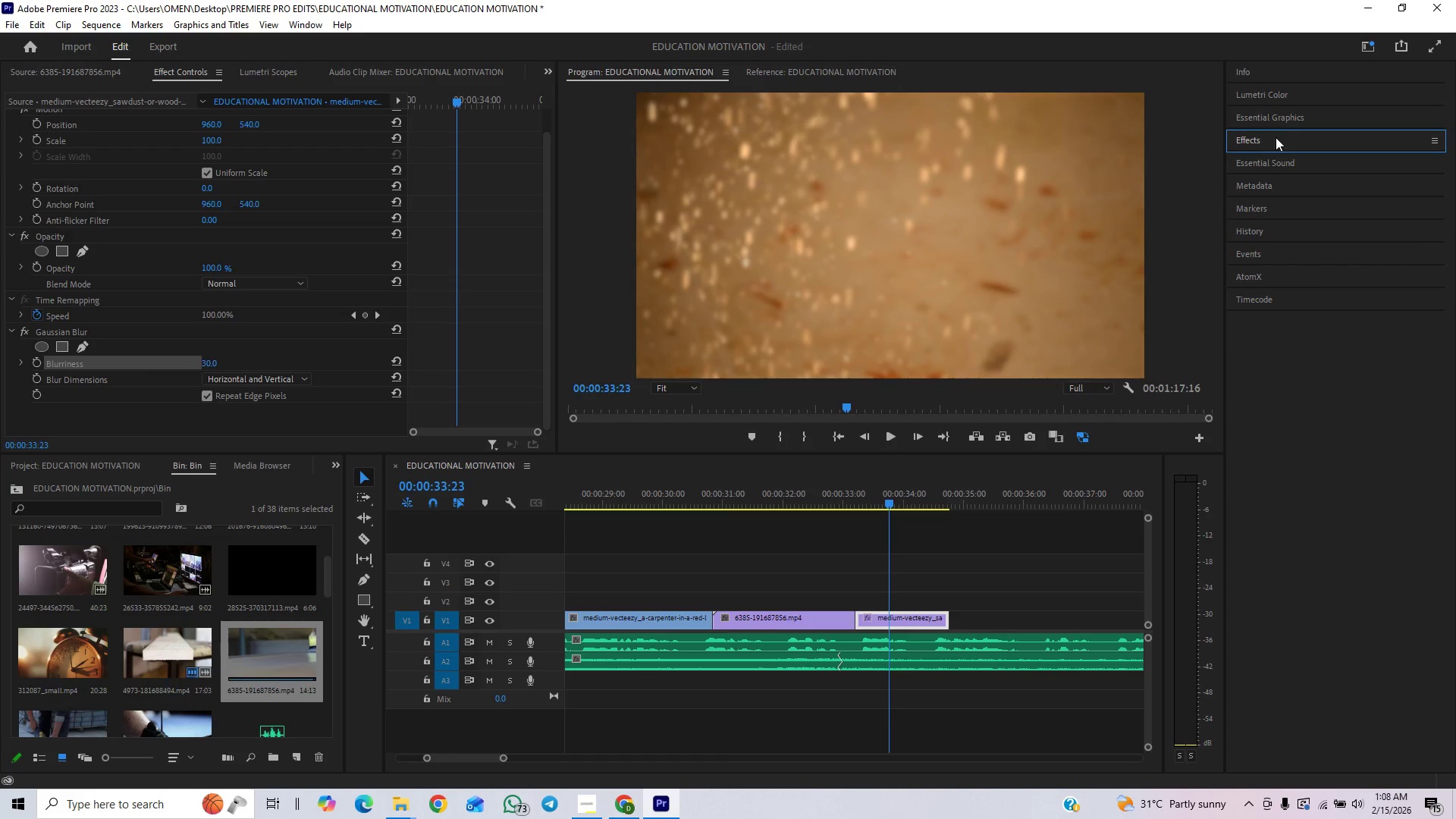 
left_click([1281, 113])
 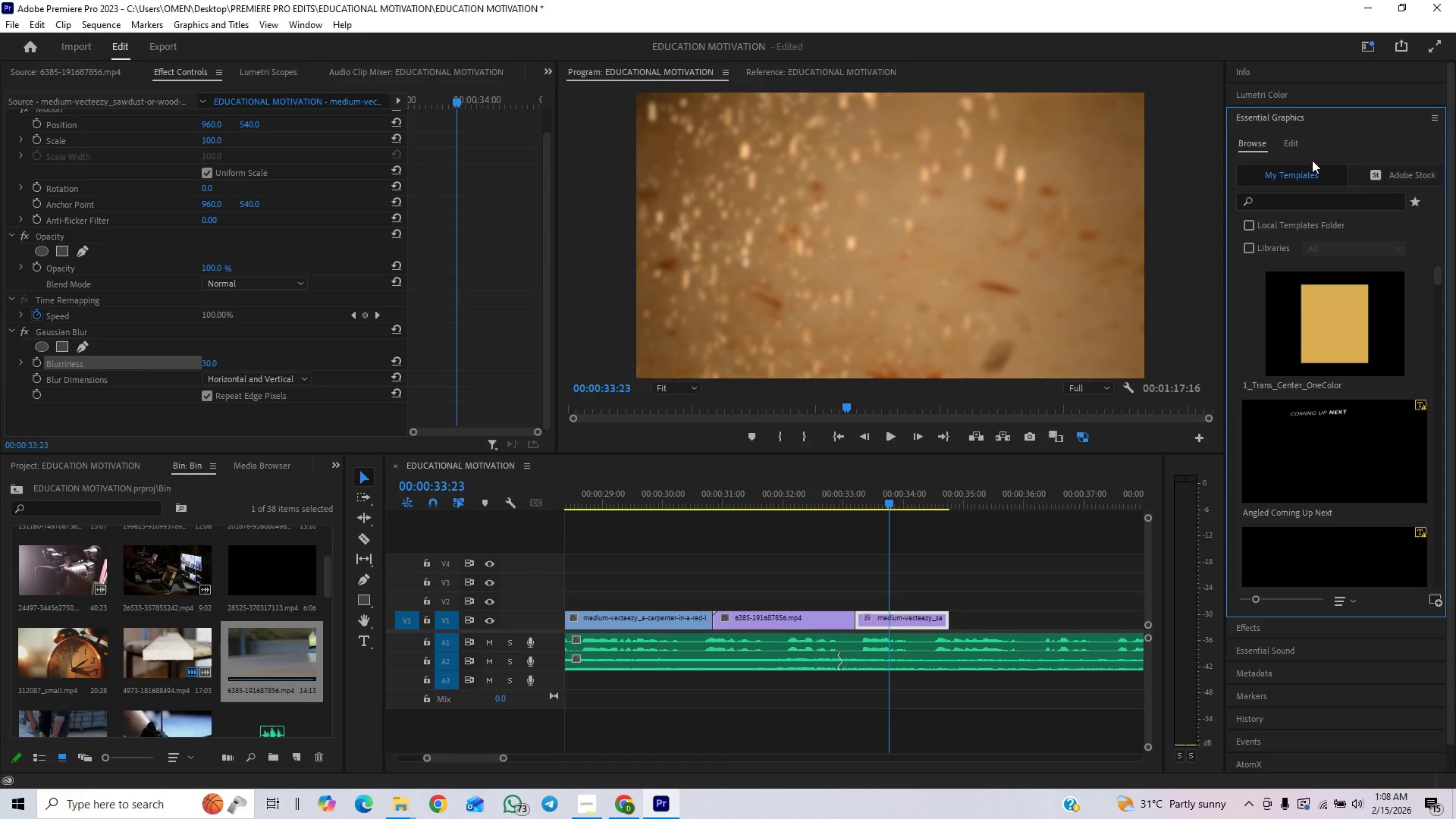 
left_click([1285, 148])
 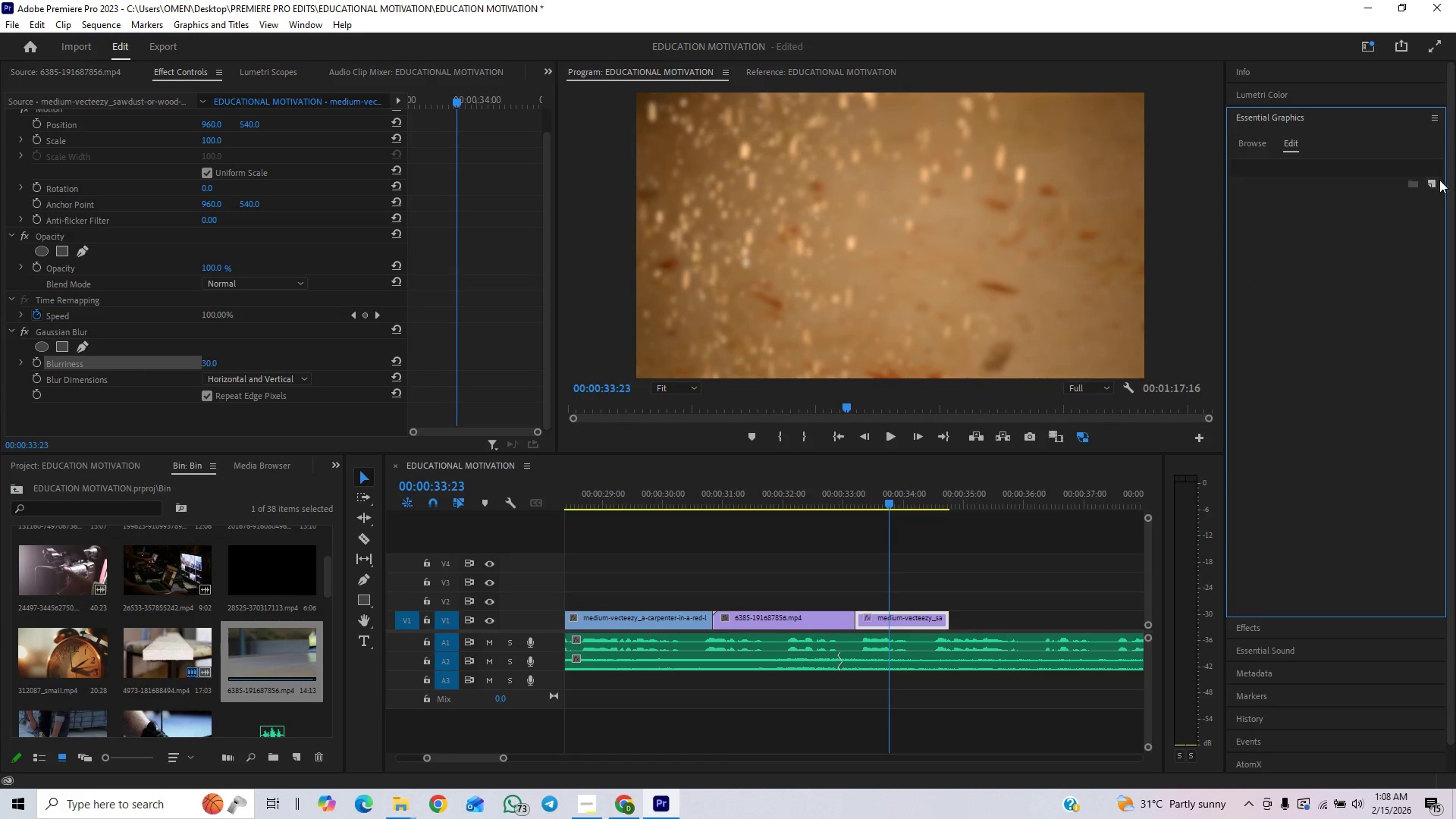 
left_click([1436, 182])
 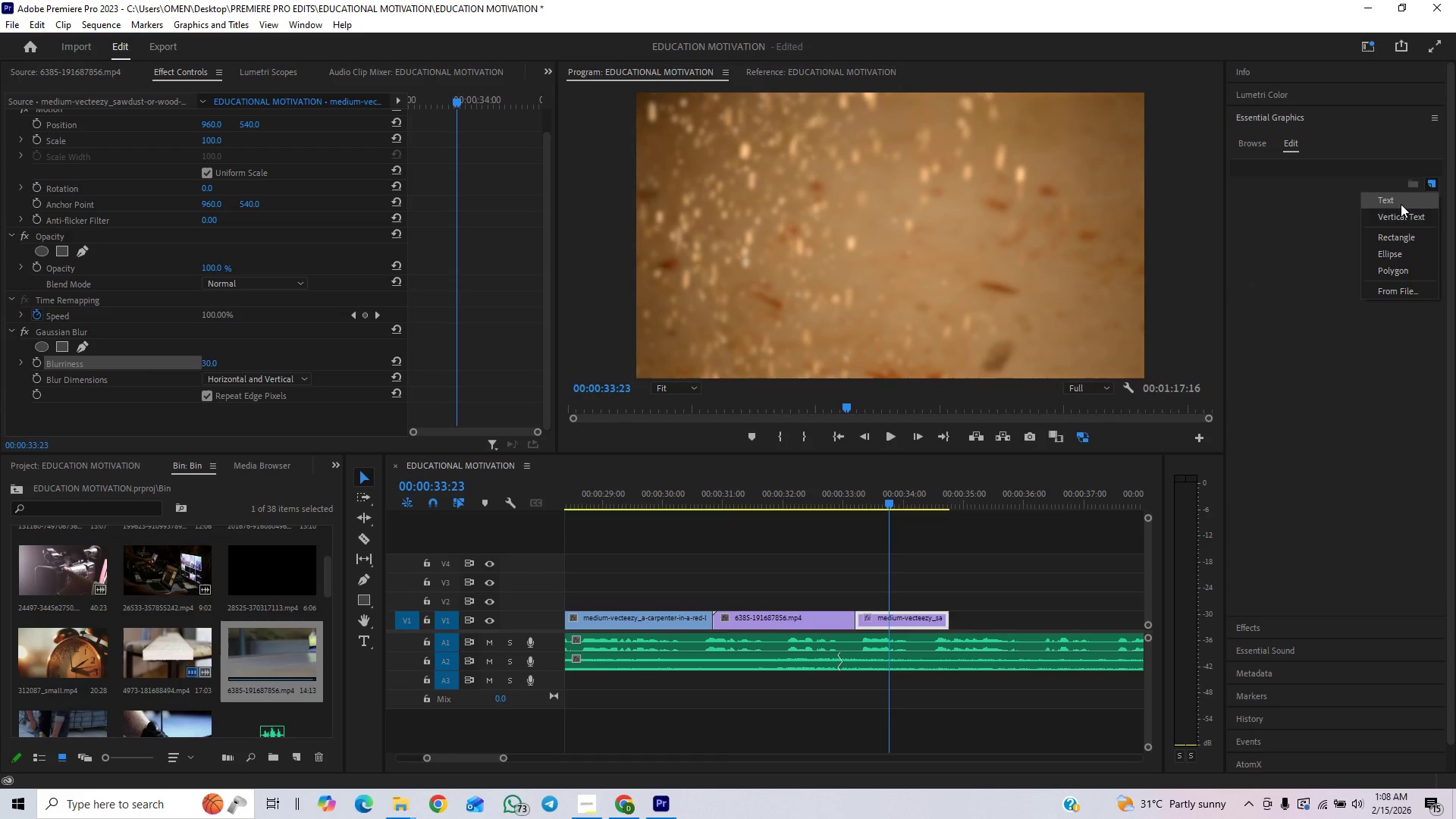 
left_click([1401, 204])
 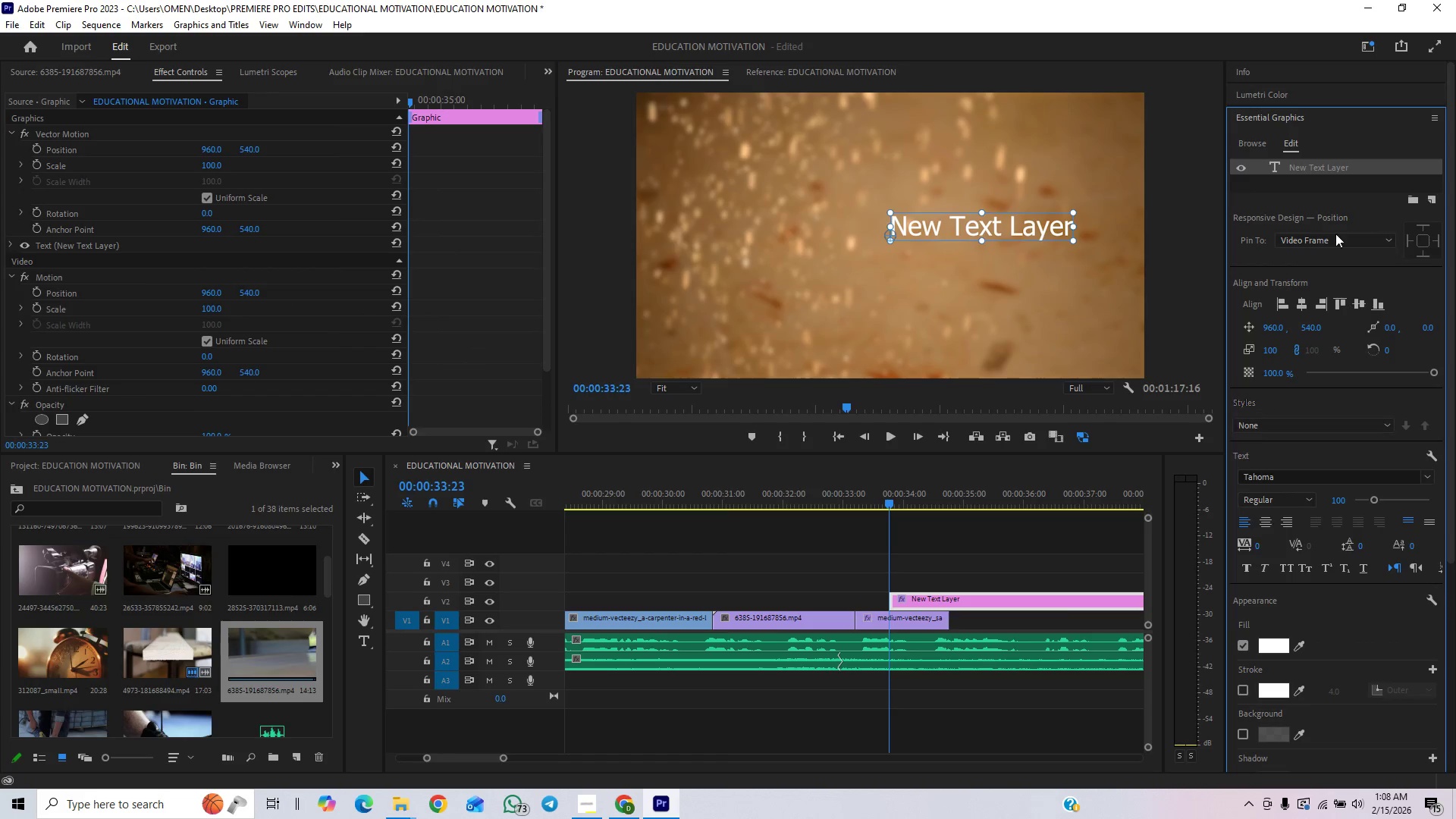 
double_click([1323, 164])
 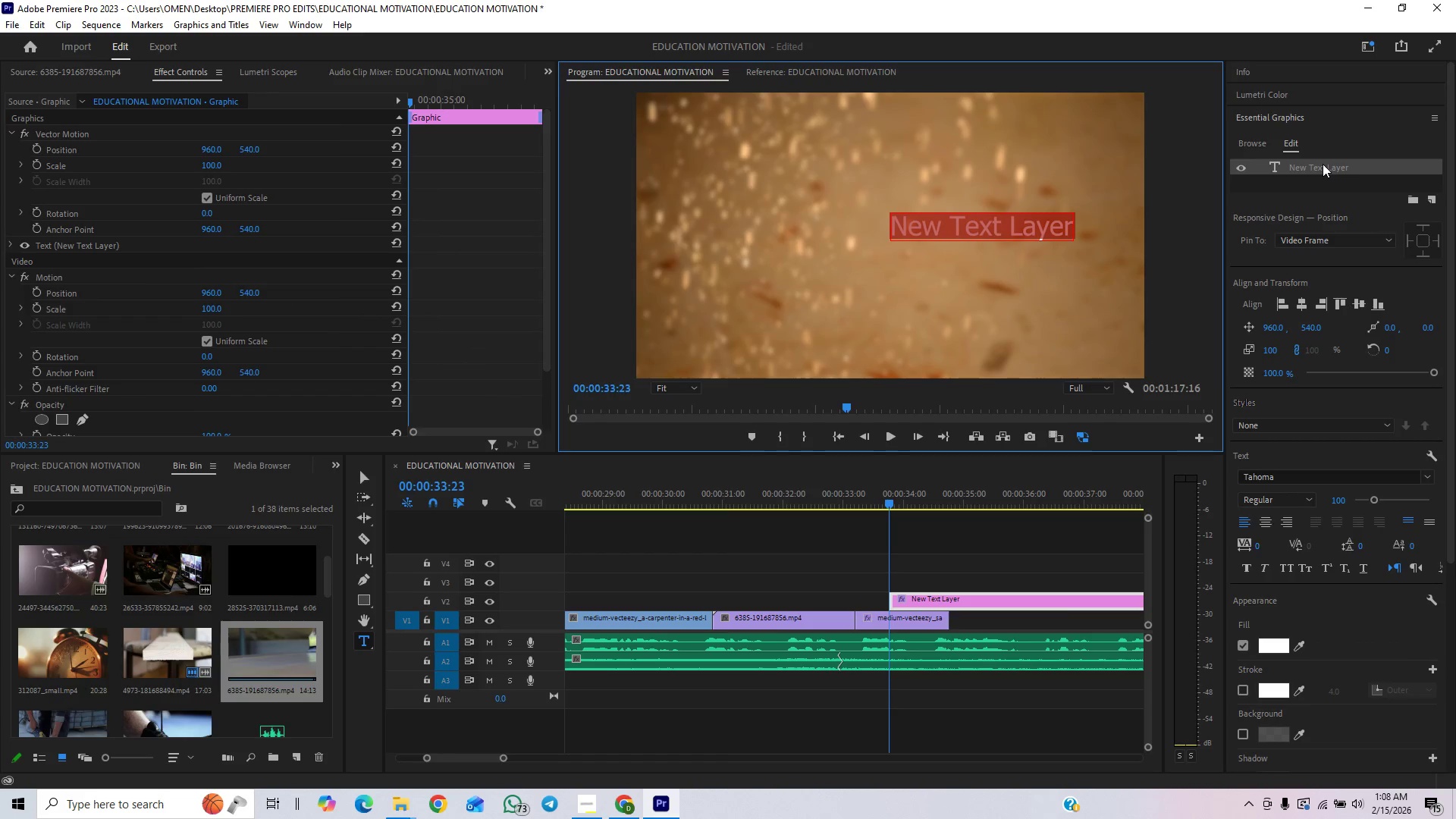 
type(mastery)
 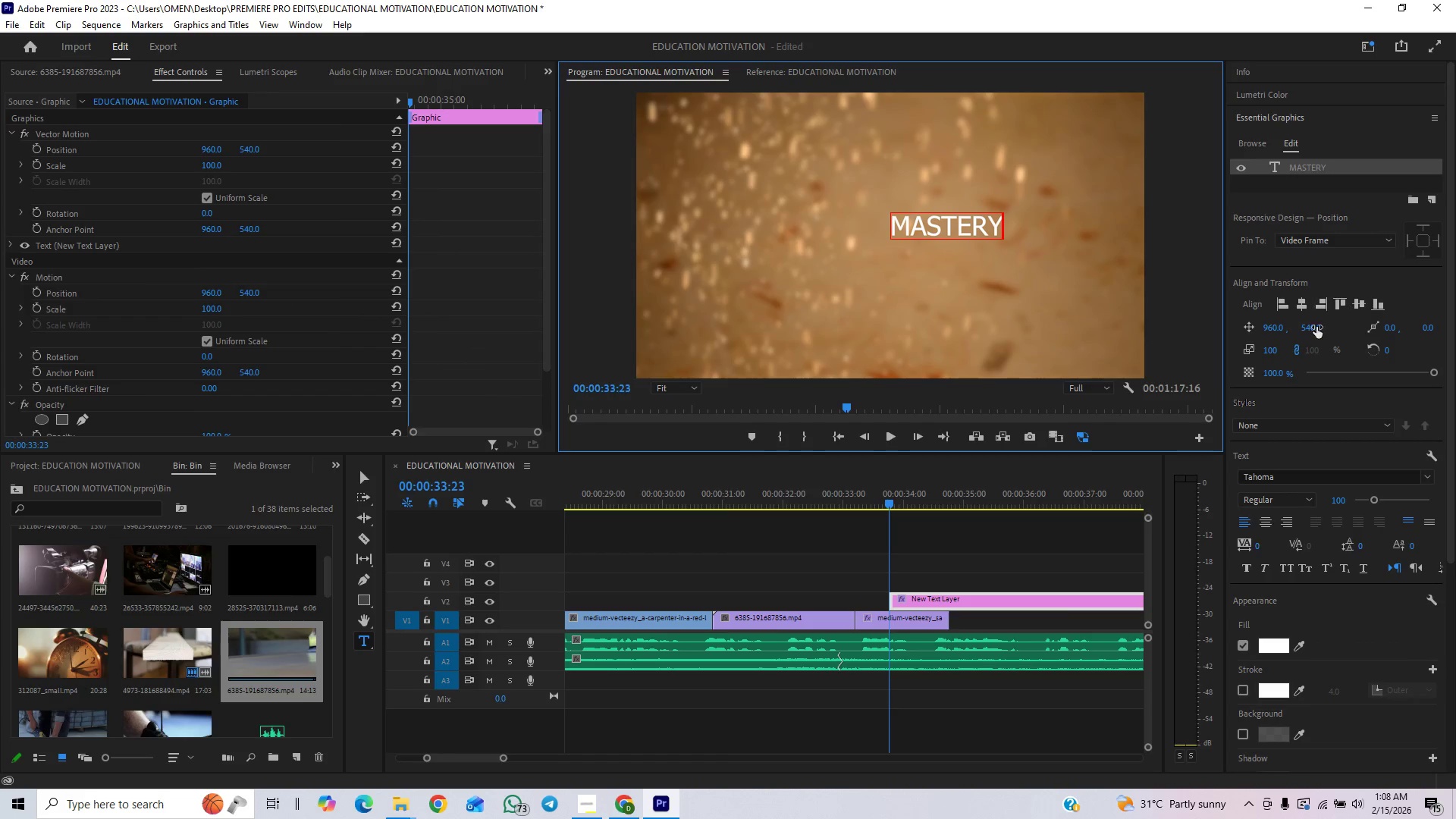 
left_click([1306, 311])
 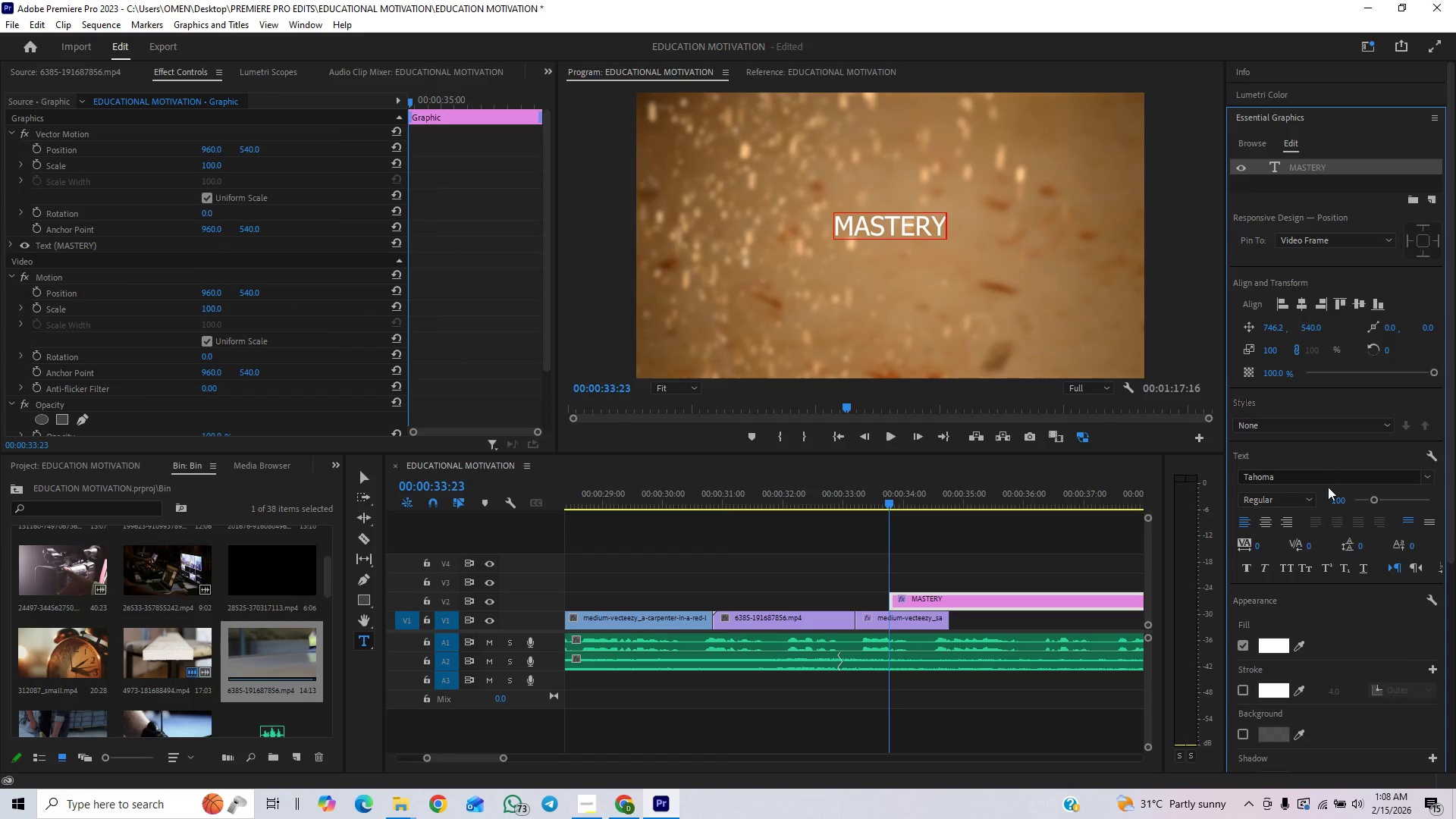 
double_click([1327, 482])
 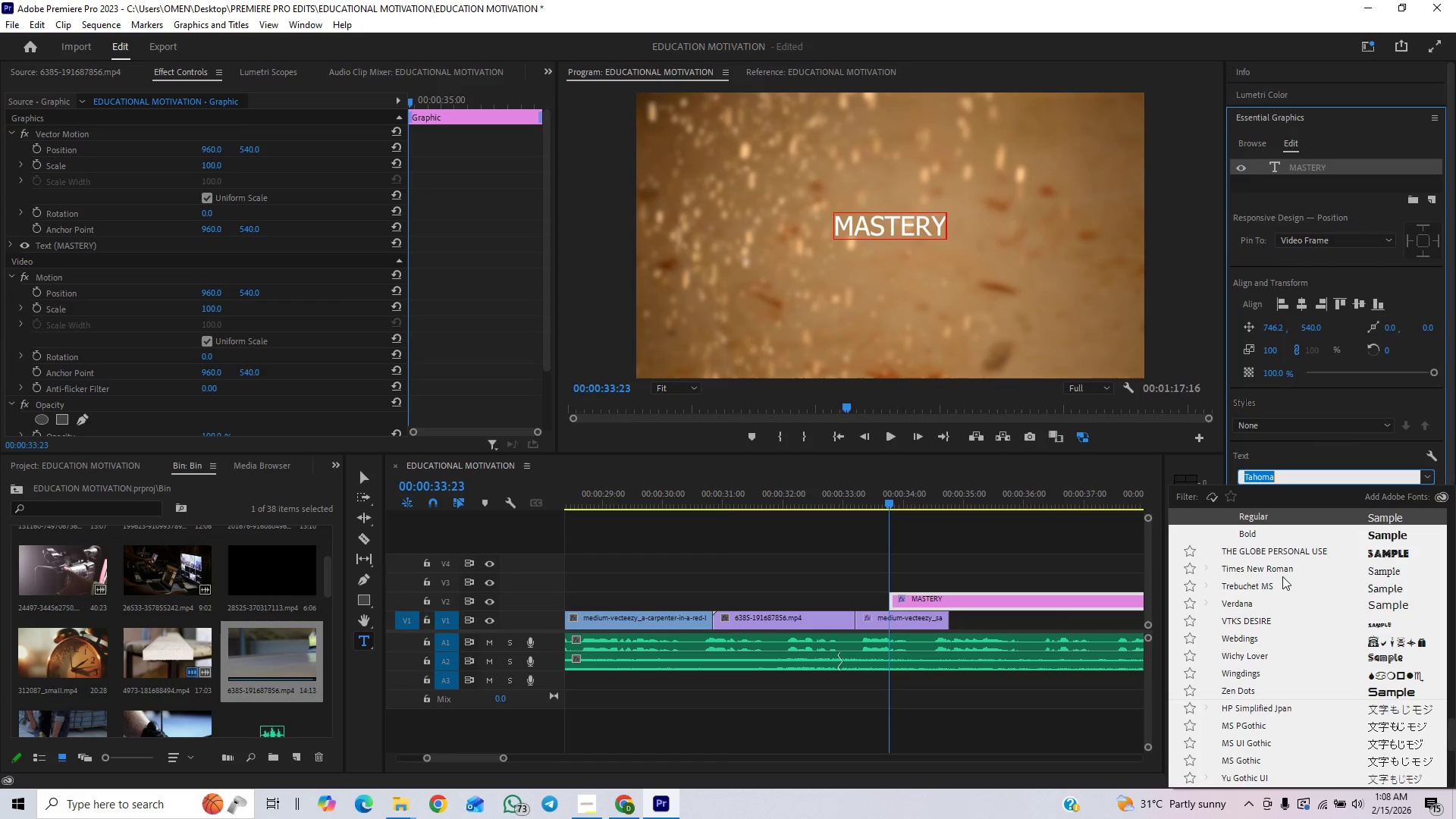 
scroll: coordinate [1281, 570], scroll_direction: up, amount: 28.0
 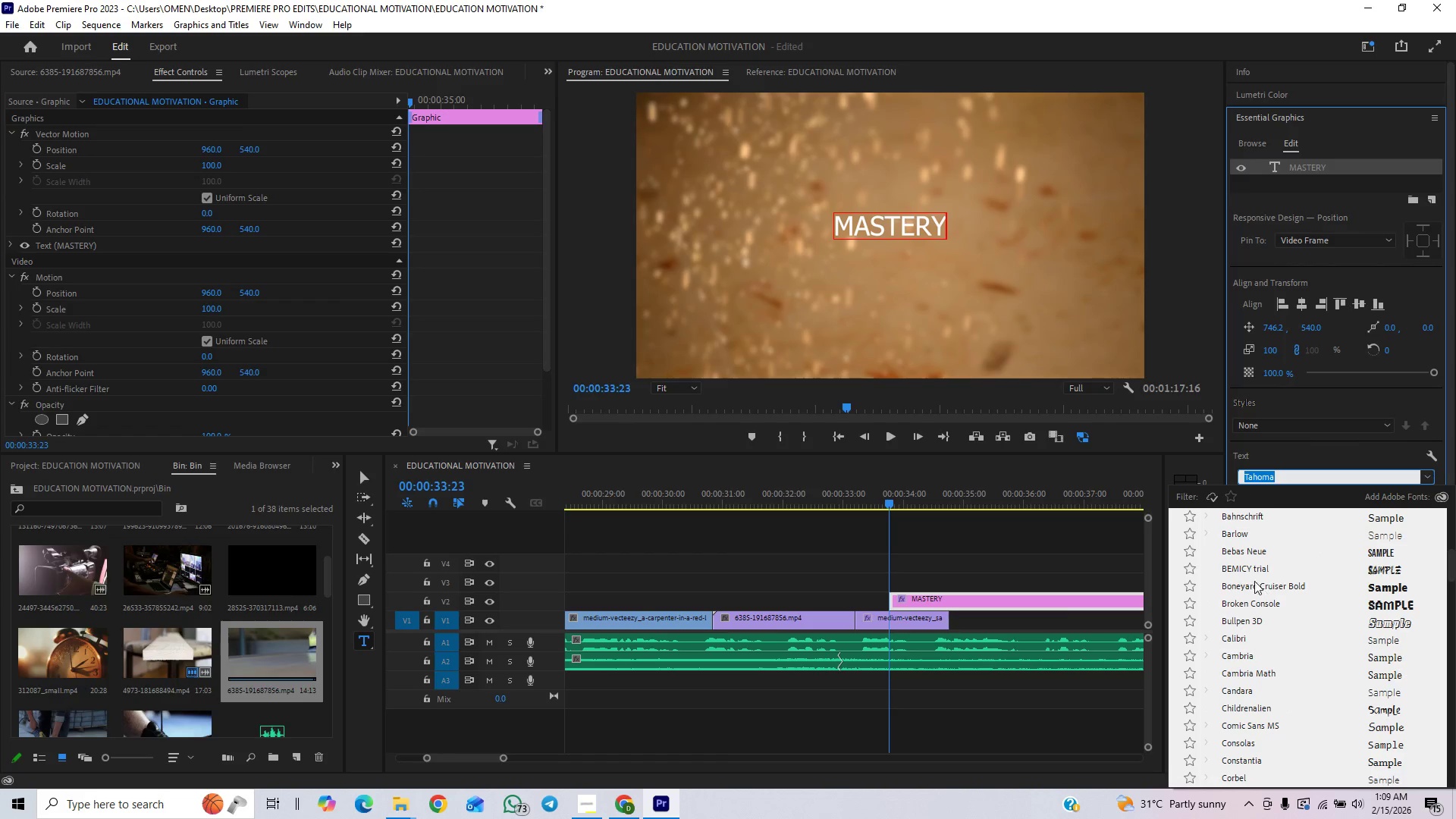 
left_click([1251, 570])
 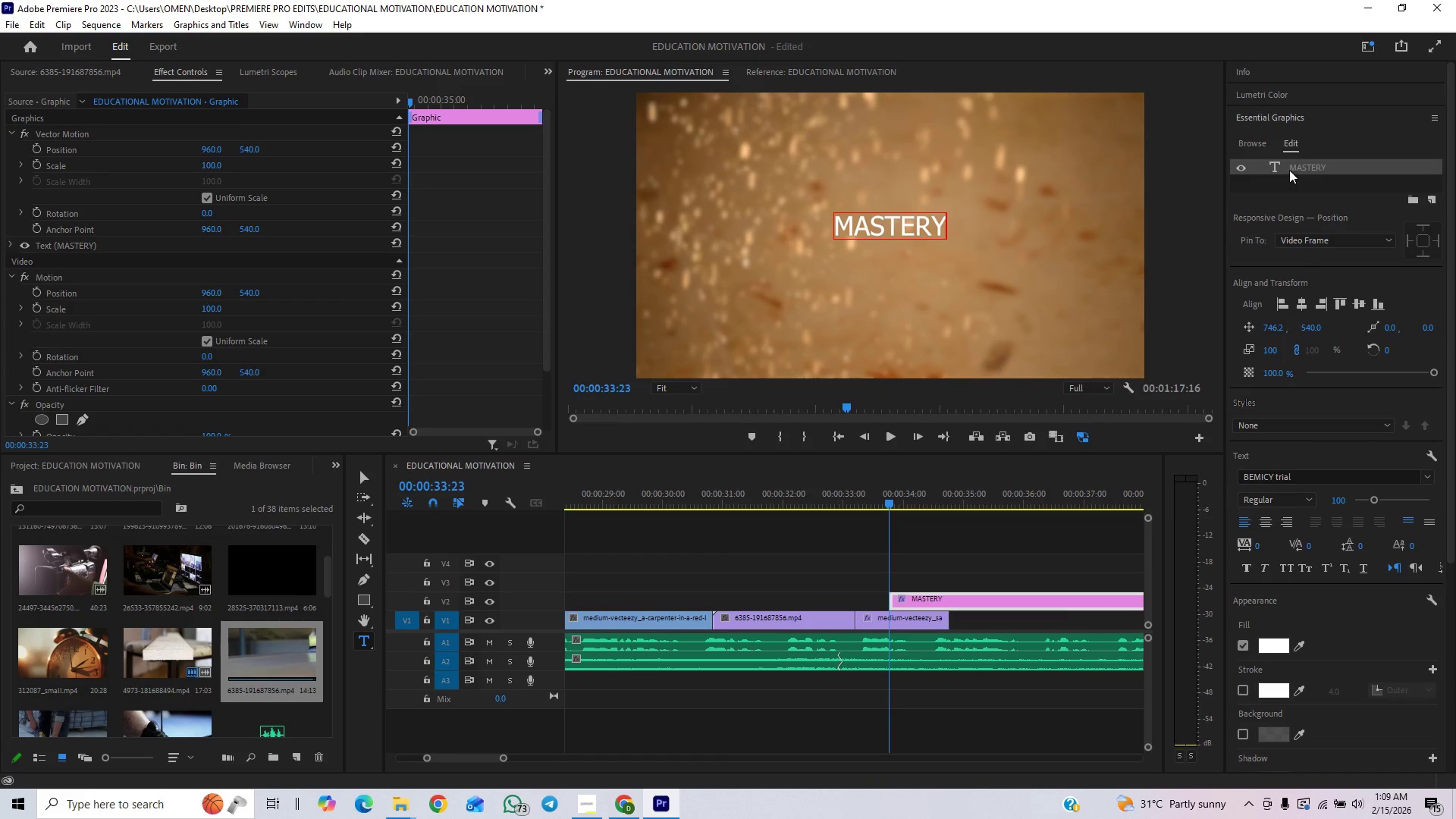 
double_click([1309, 167])
 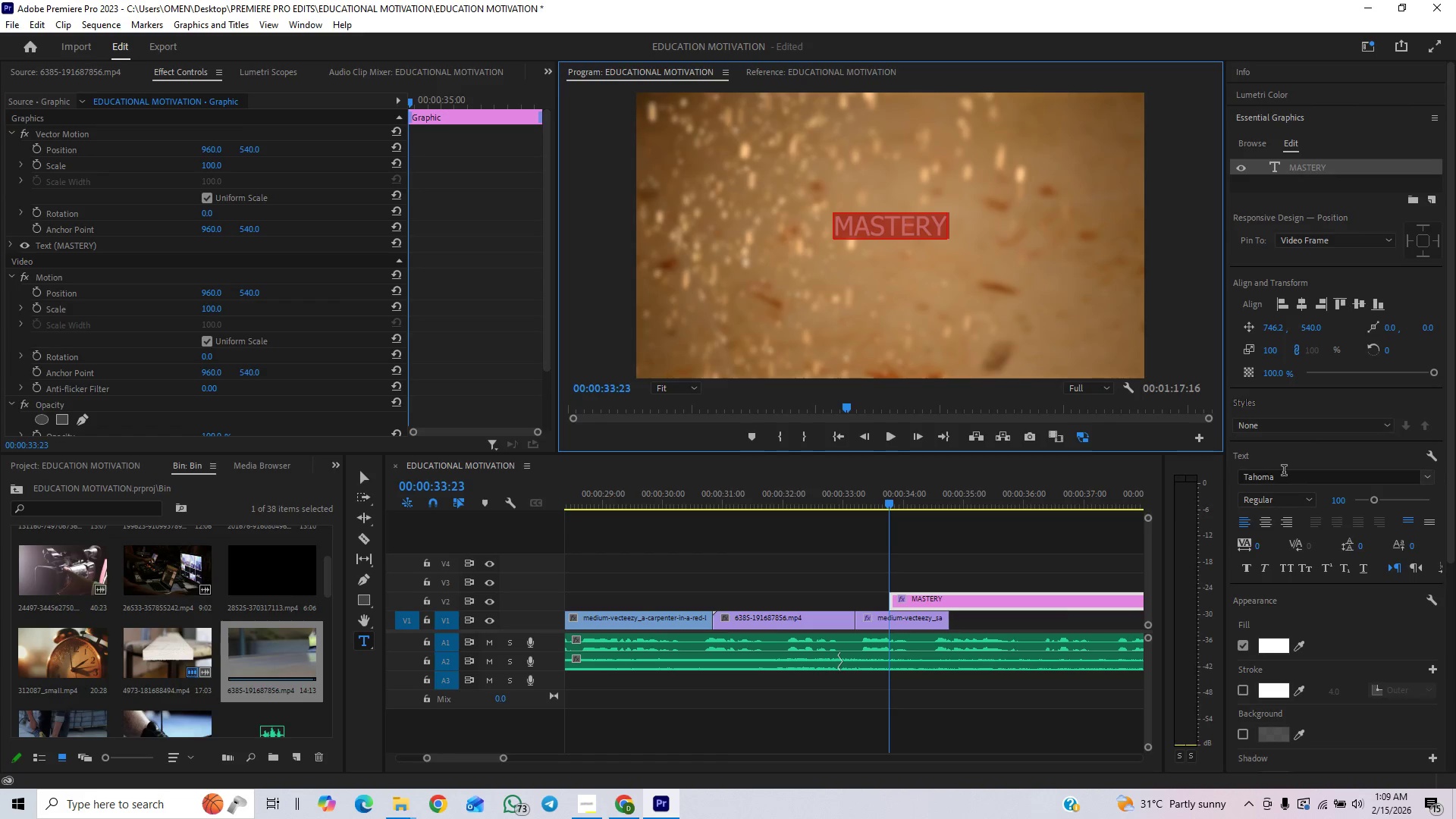 
left_click([1279, 478])
 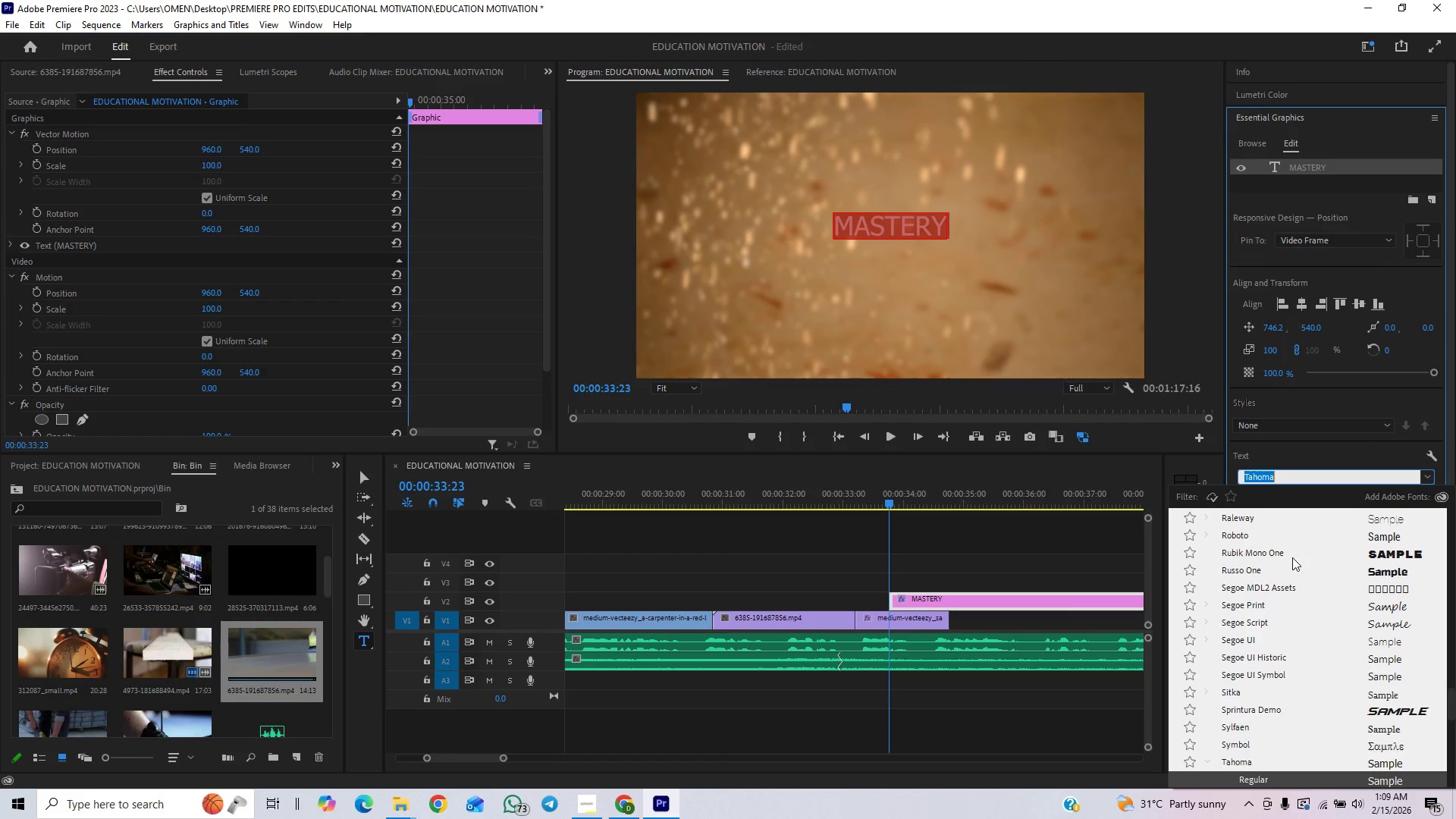 
scroll: coordinate [1291, 555], scroll_direction: up, amount: 81.0
 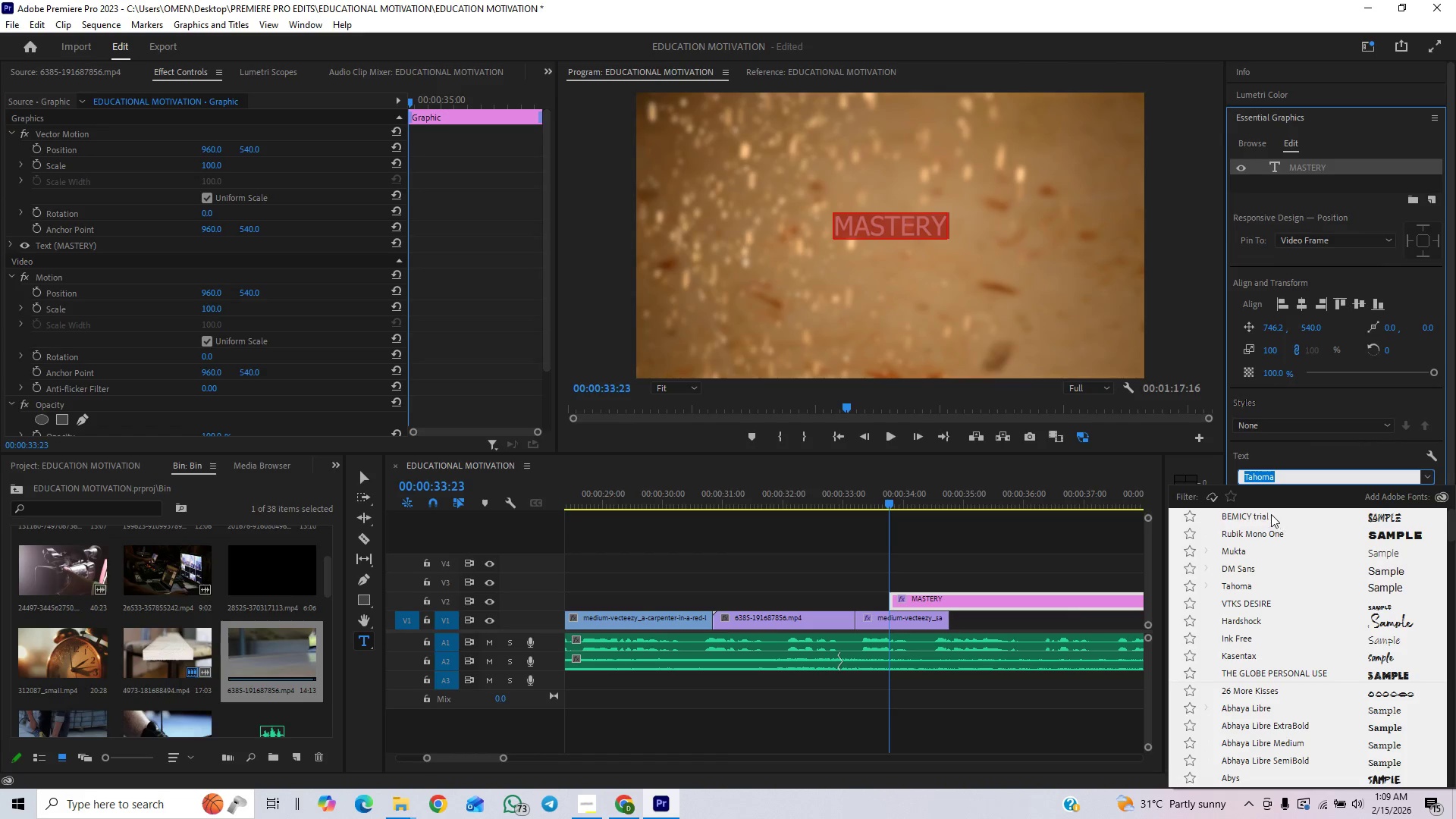 
left_click([1271, 514])
 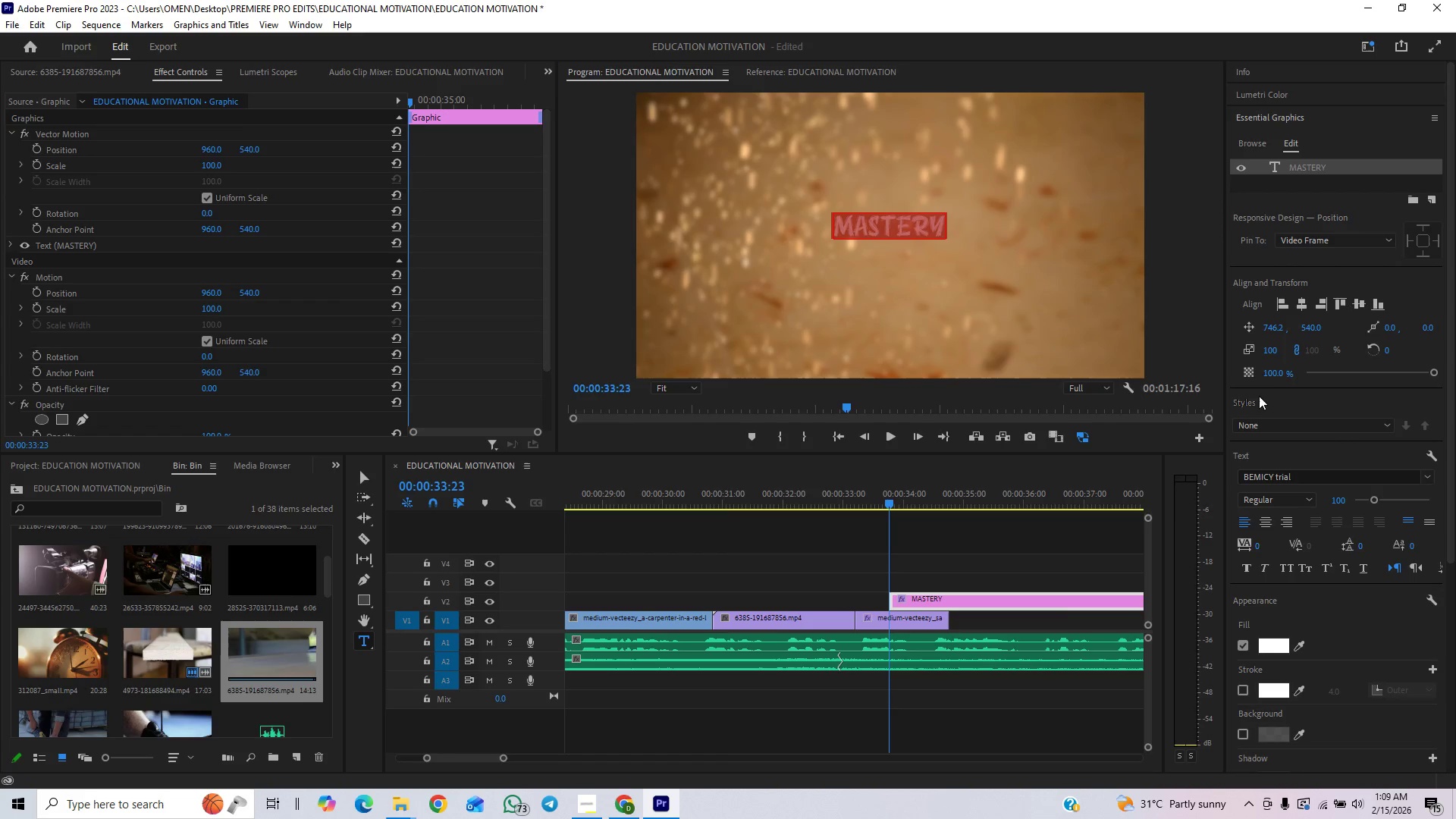 
left_click([1272, 349])
 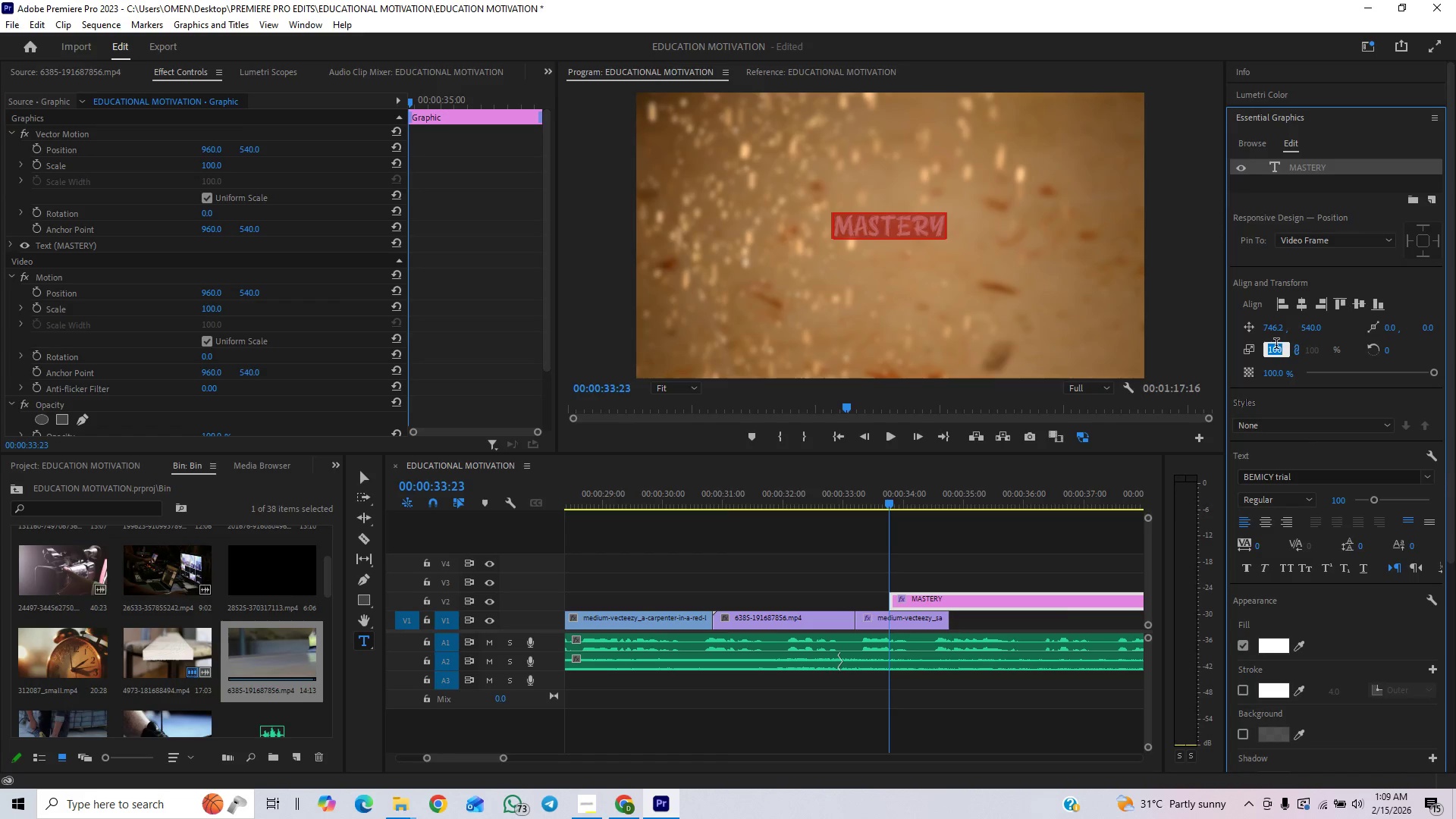 
type(180)
 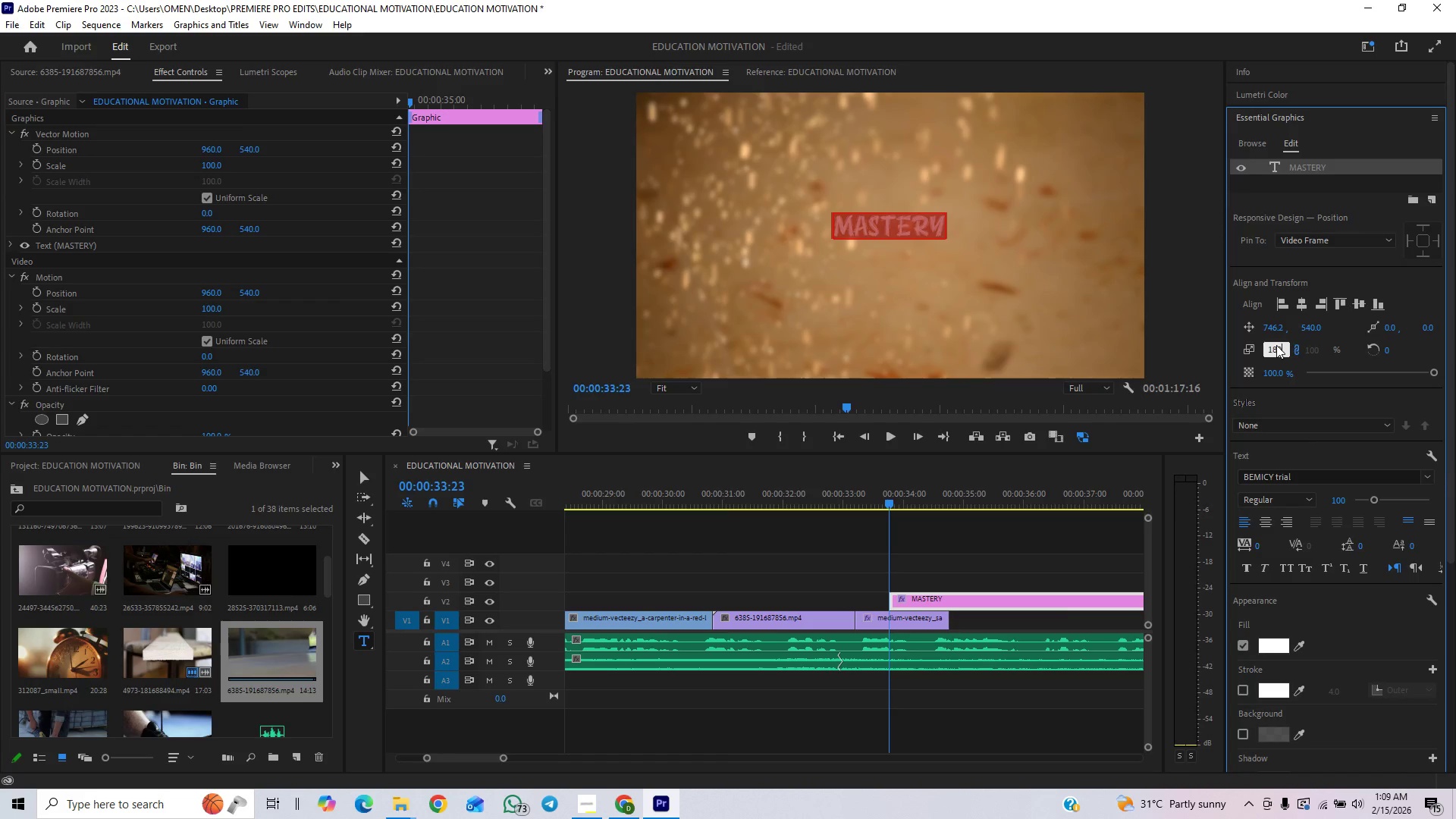 
key(Enter)
 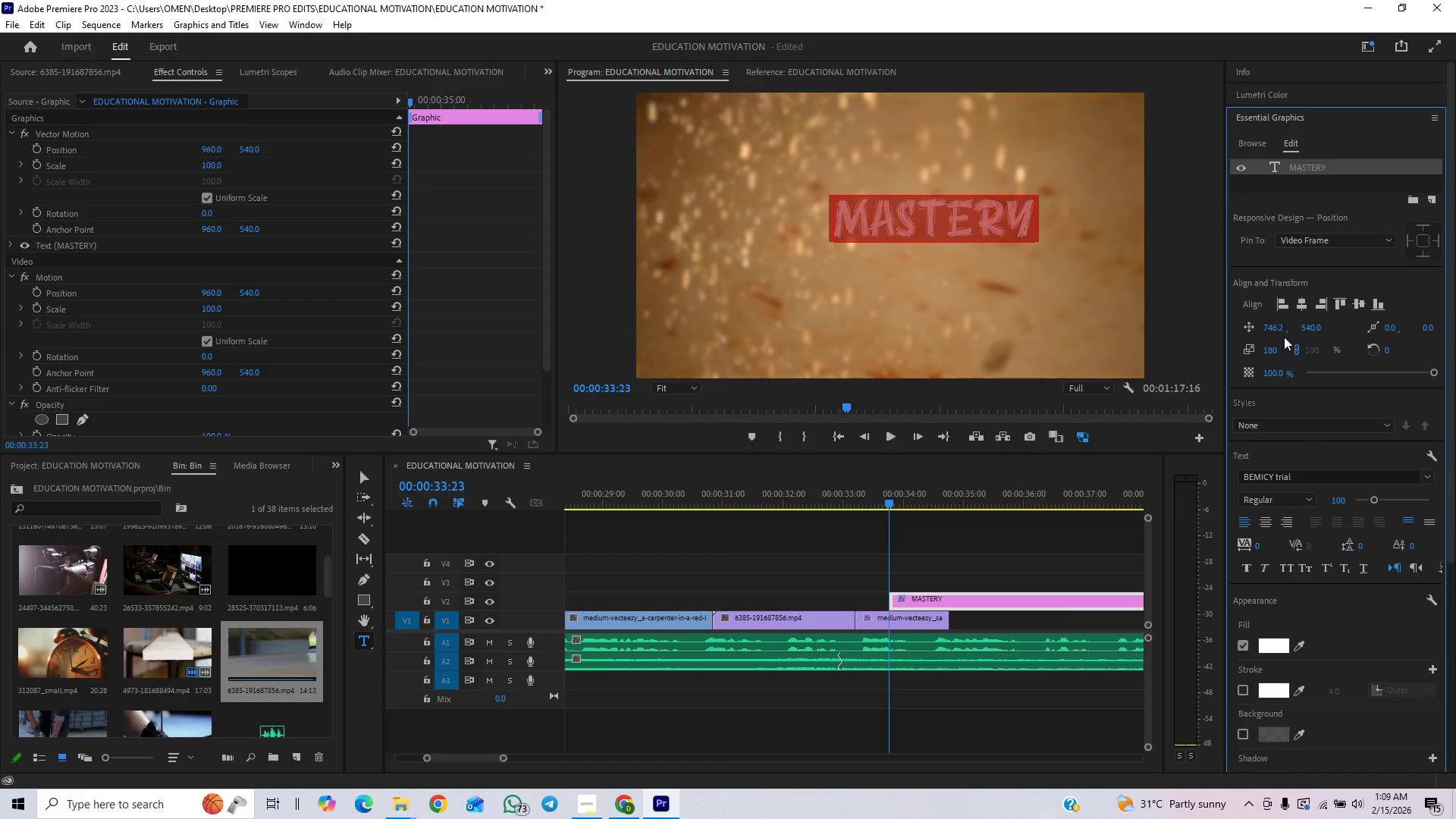 
left_click([1306, 306])
 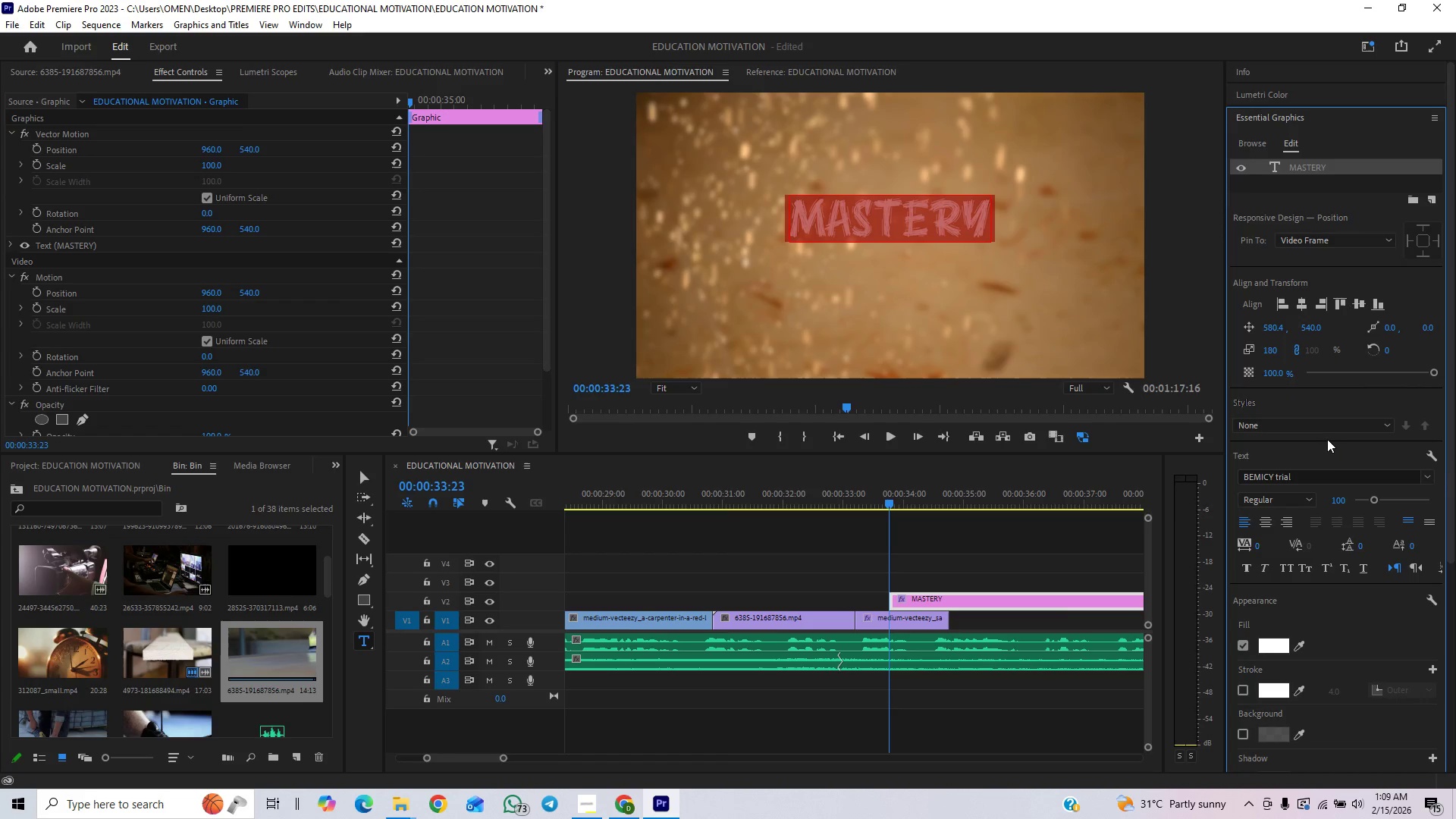 
wait(8.58)
 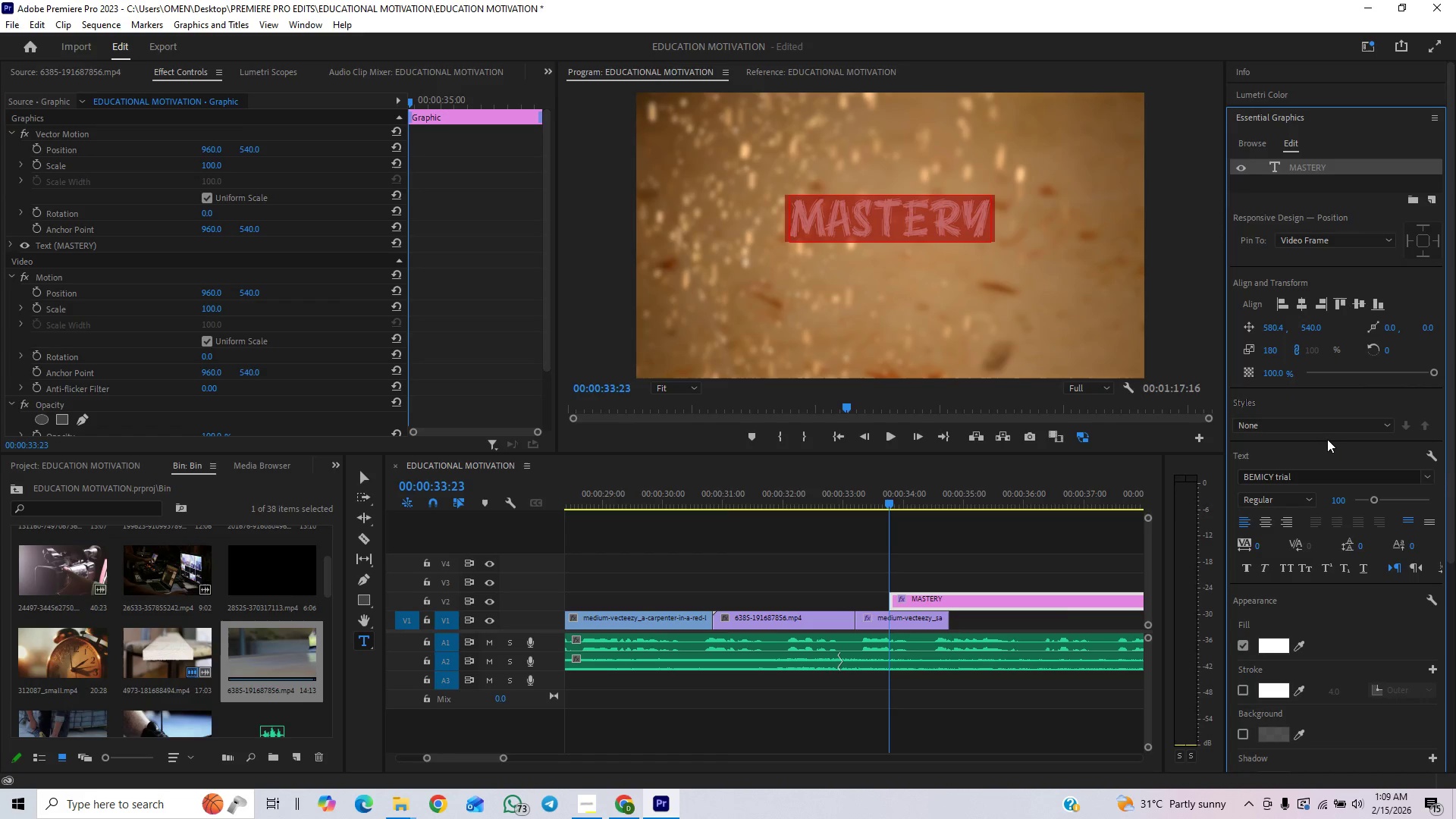 
left_click([1282, 645])
 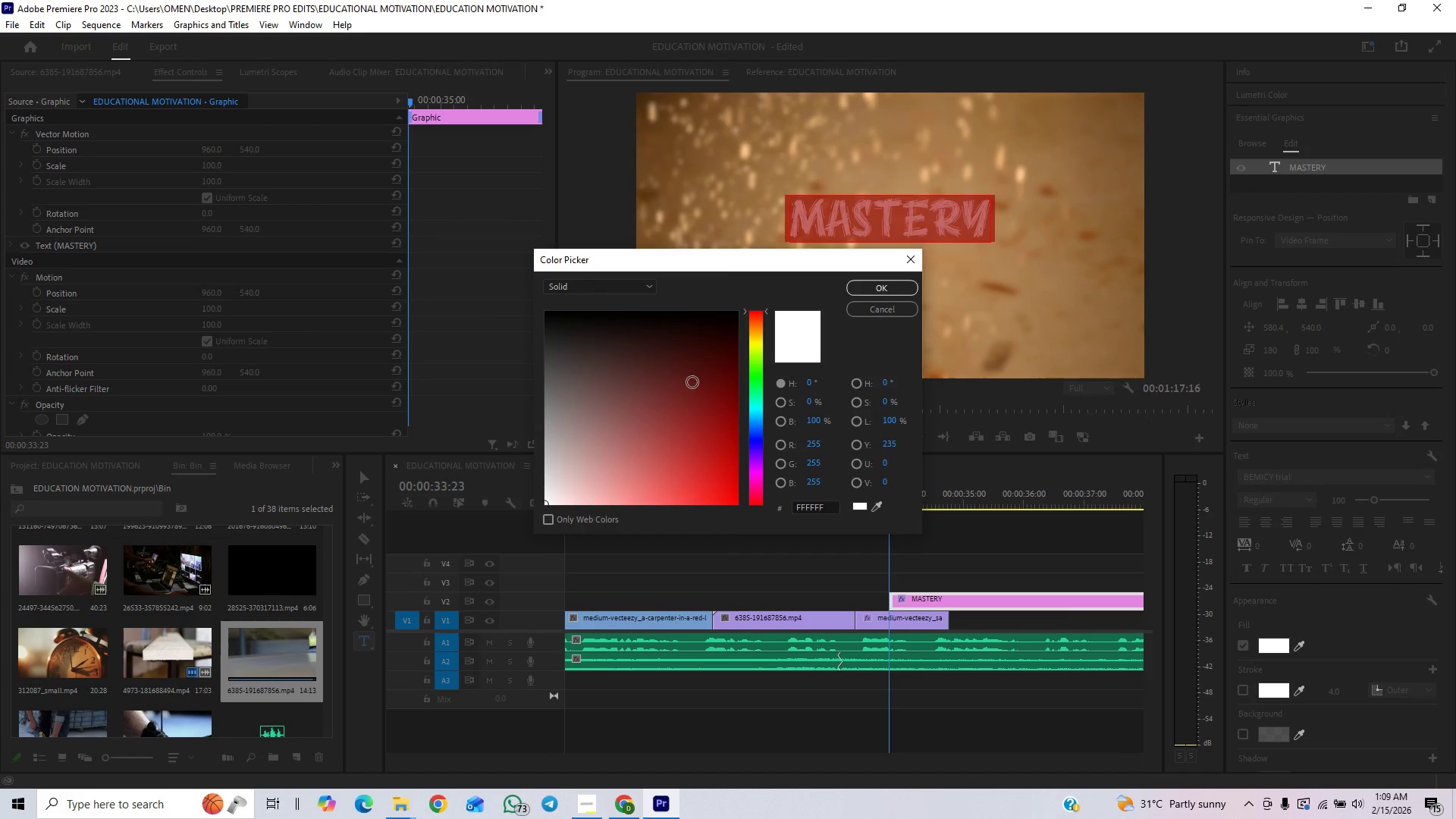 
left_click_drag(start_coordinate=[759, 362], to_coordinate=[758, 378])
 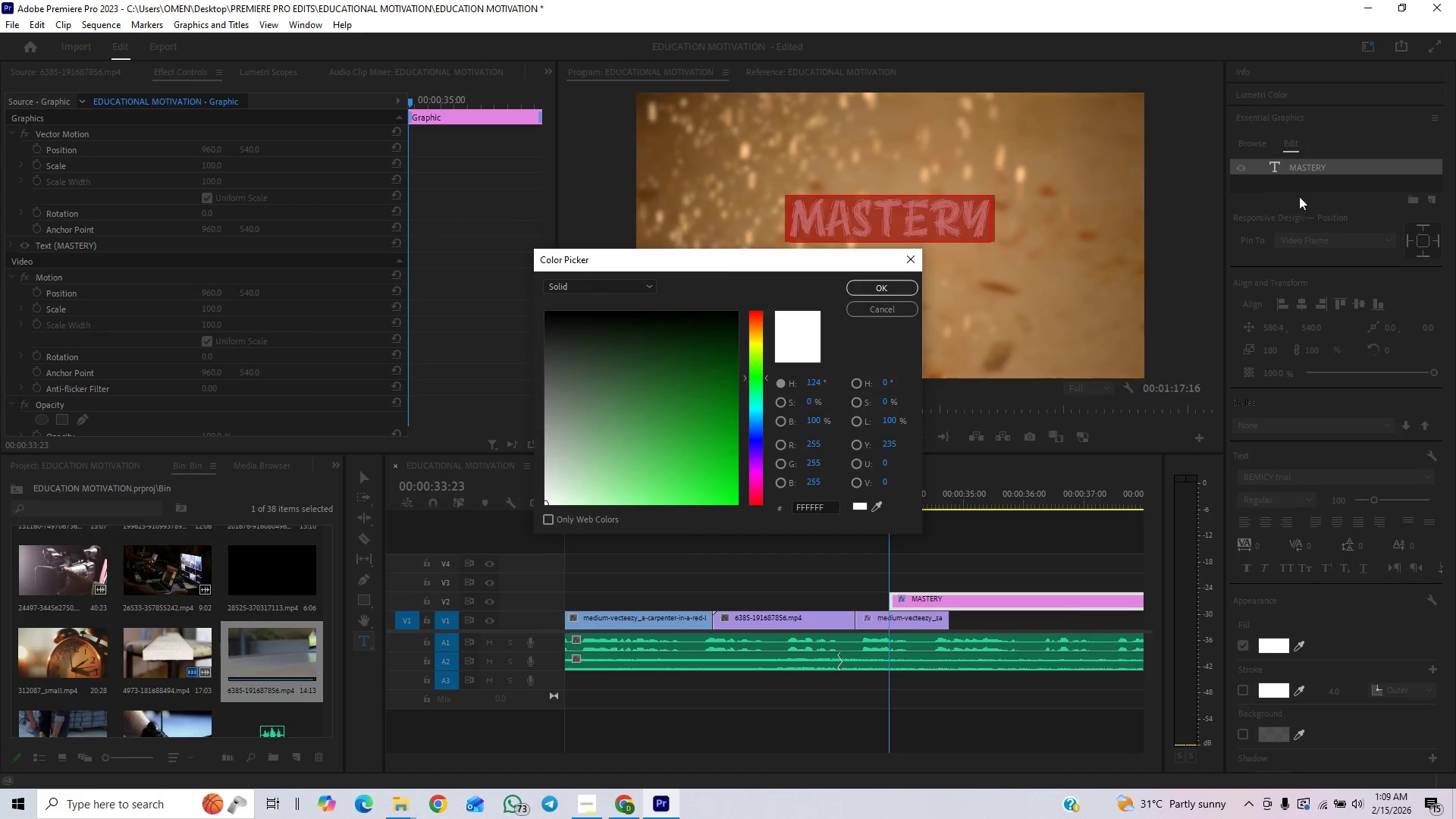 
left_click([1301, 169])
 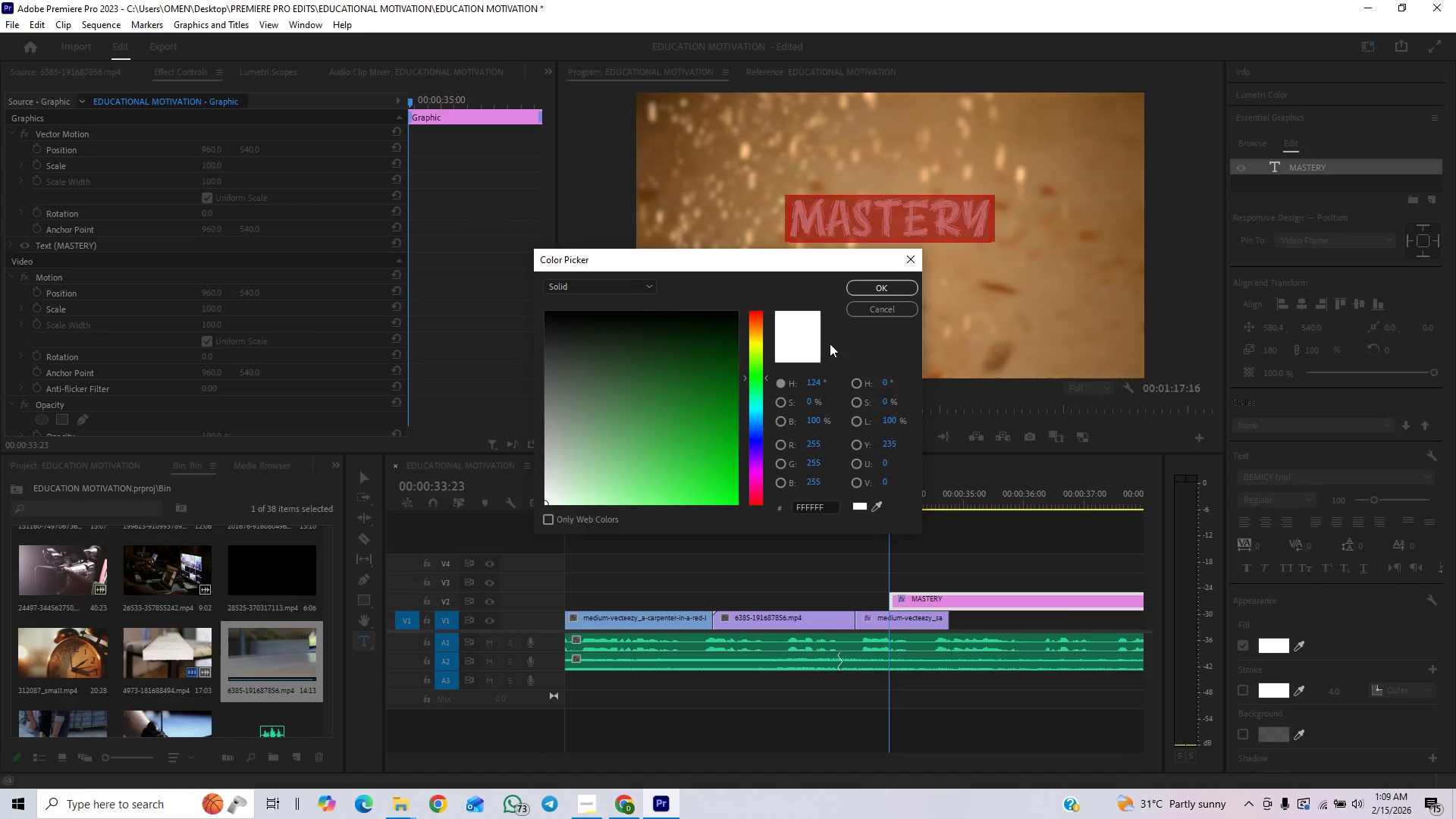 
left_click_drag(start_coordinate=[727, 410], to_coordinate=[736, 525])
 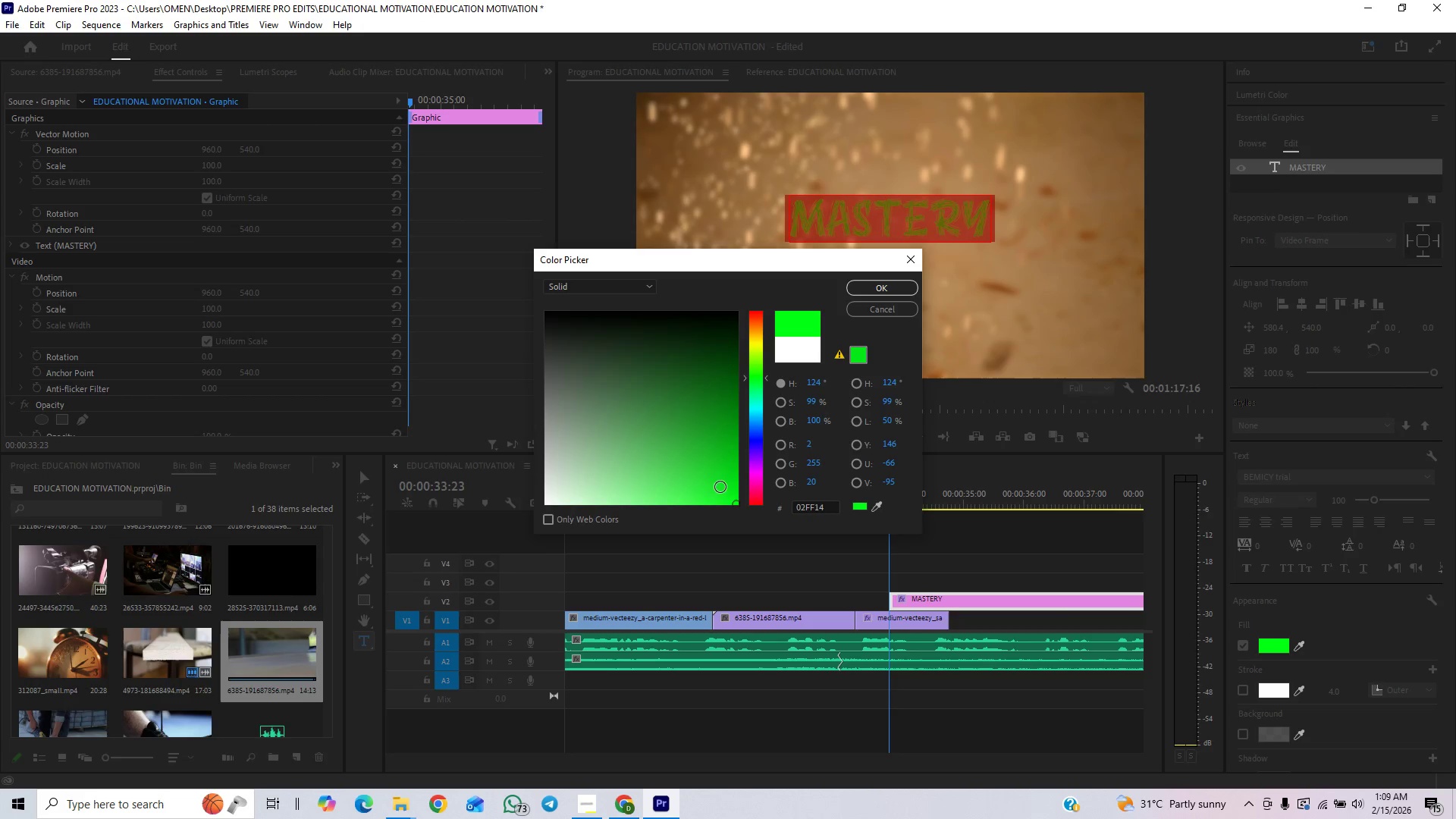 
left_click_drag(start_coordinate=[720, 483], to_coordinate=[614, 582])
 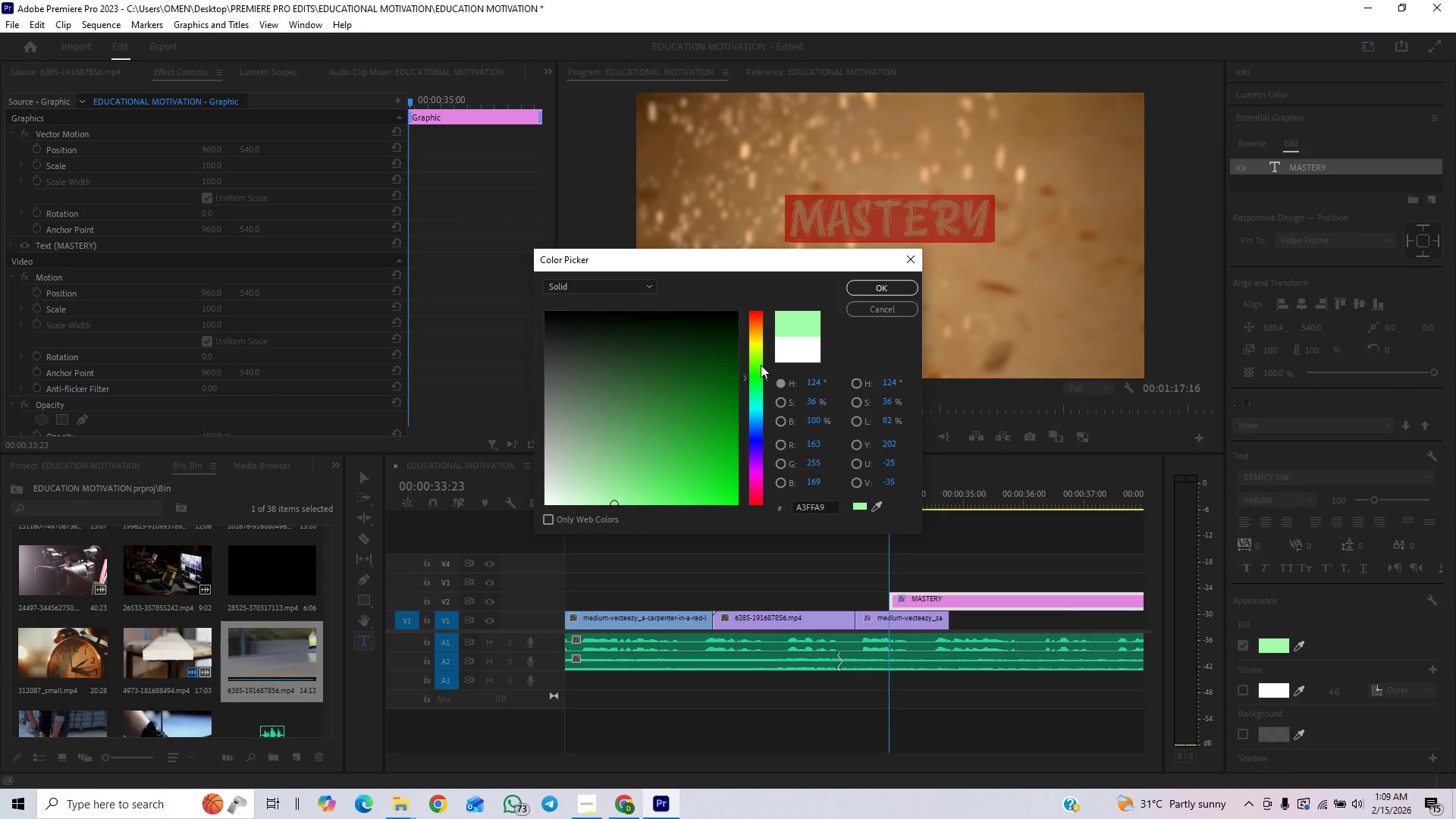 
left_click_drag(start_coordinate=[761, 365], to_coordinate=[761, 347])
 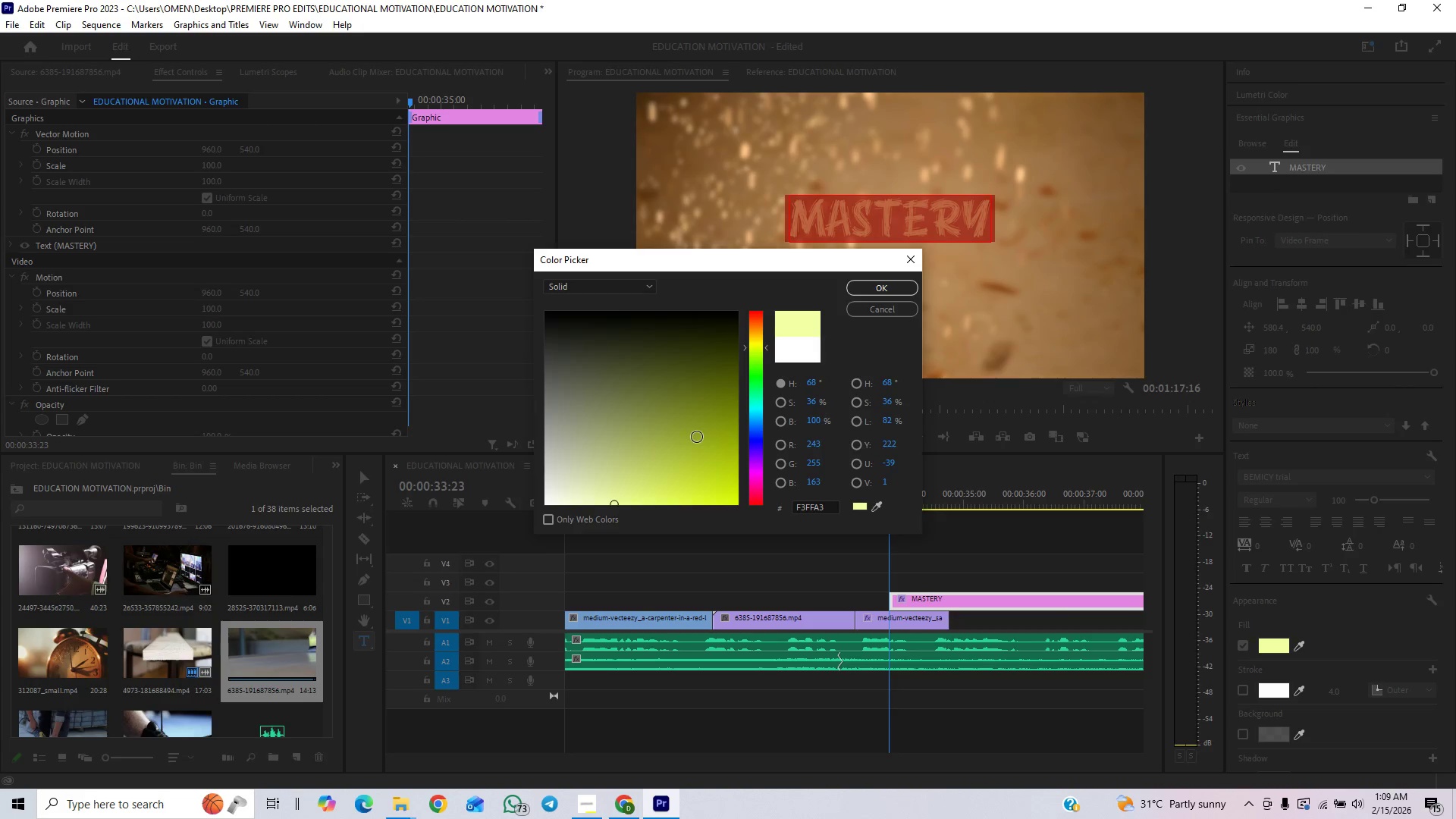 
left_click_drag(start_coordinate=[697, 437], to_coordinate=[719, 507])
 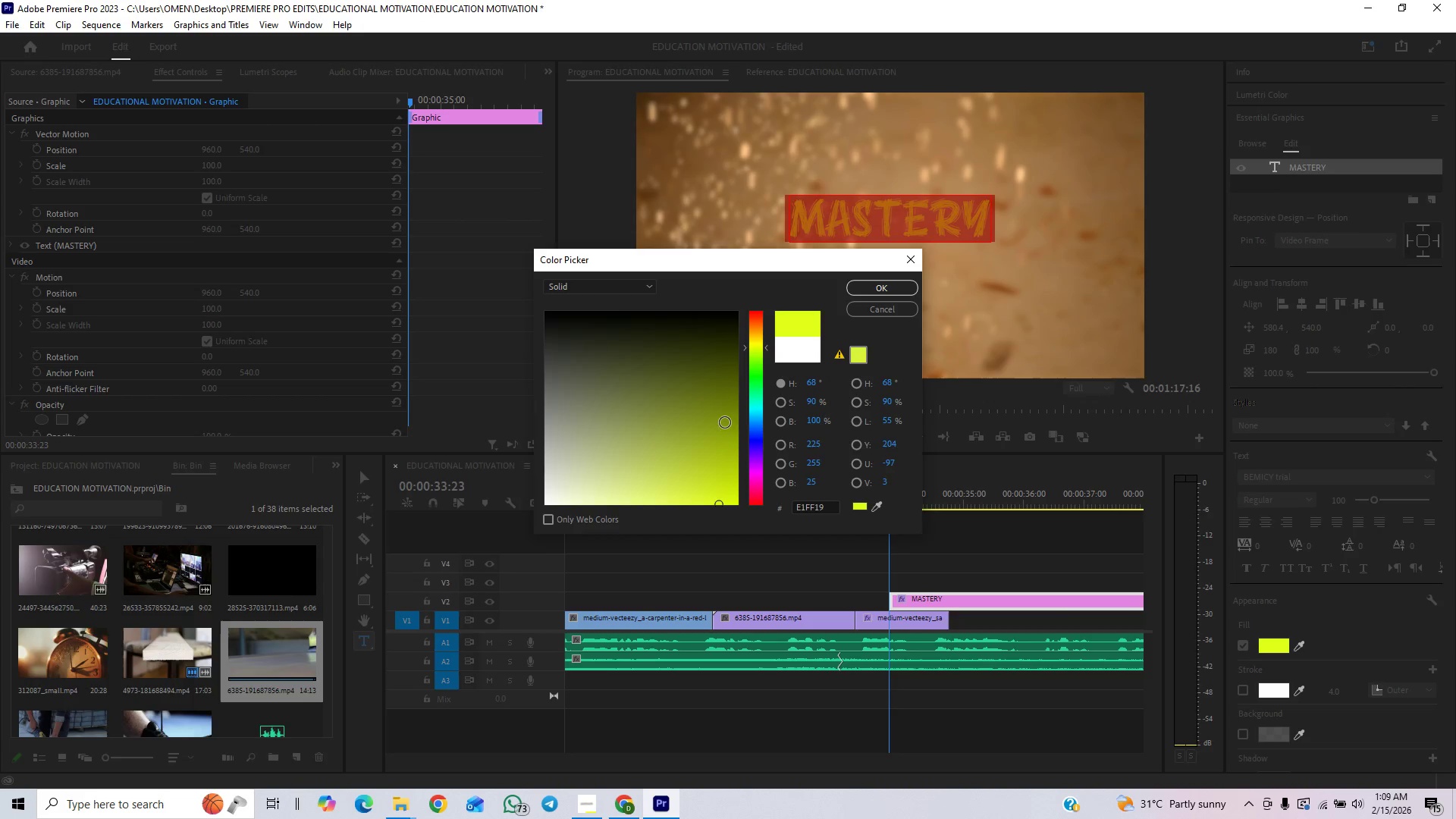 
left_click_drag(start_coordinate=[666, 513], to_coordinate=[708, 531])
 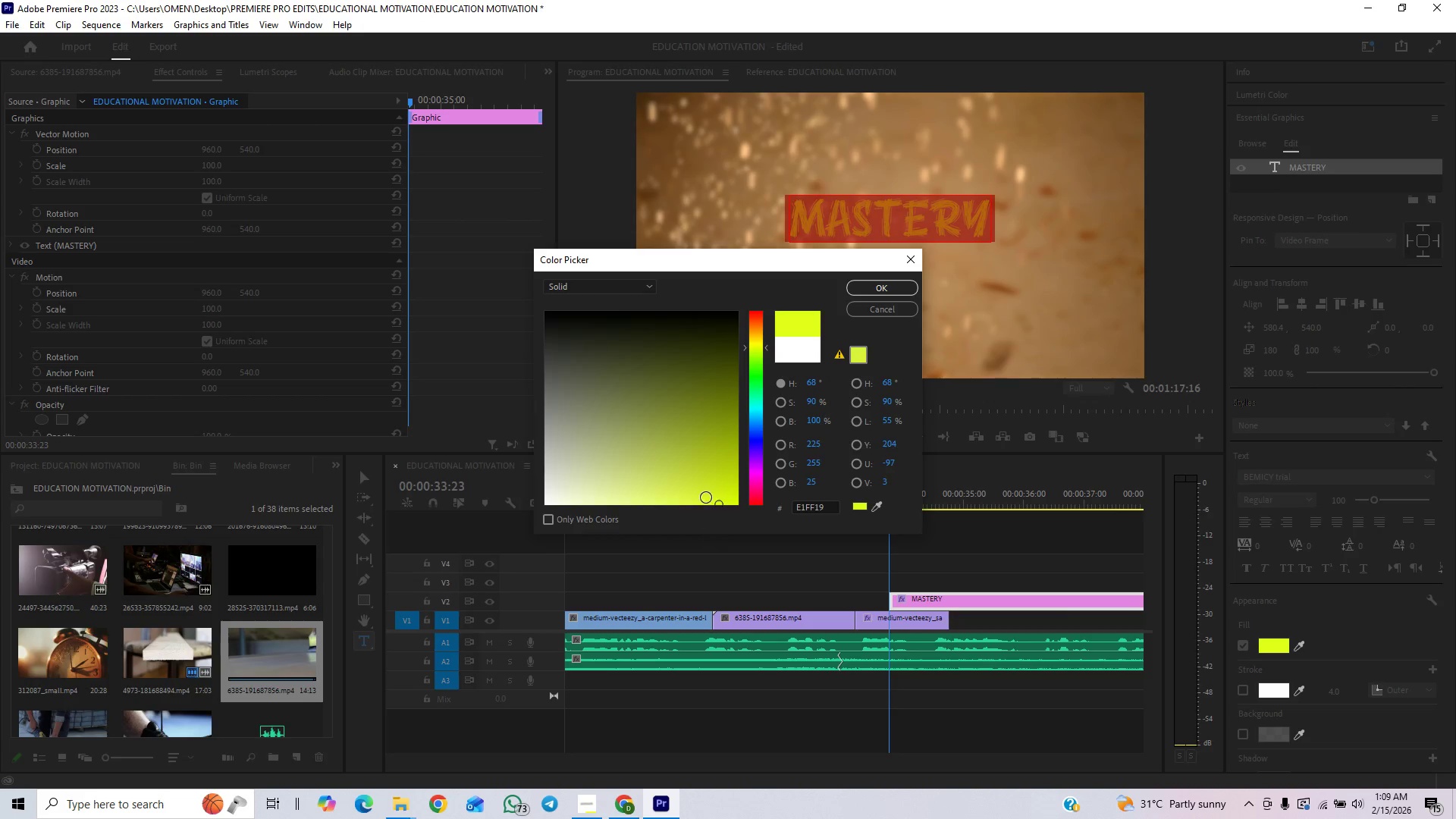 
left_click_drag(start_coordinate=[710, 493], to_coordinate=[741, 510])
 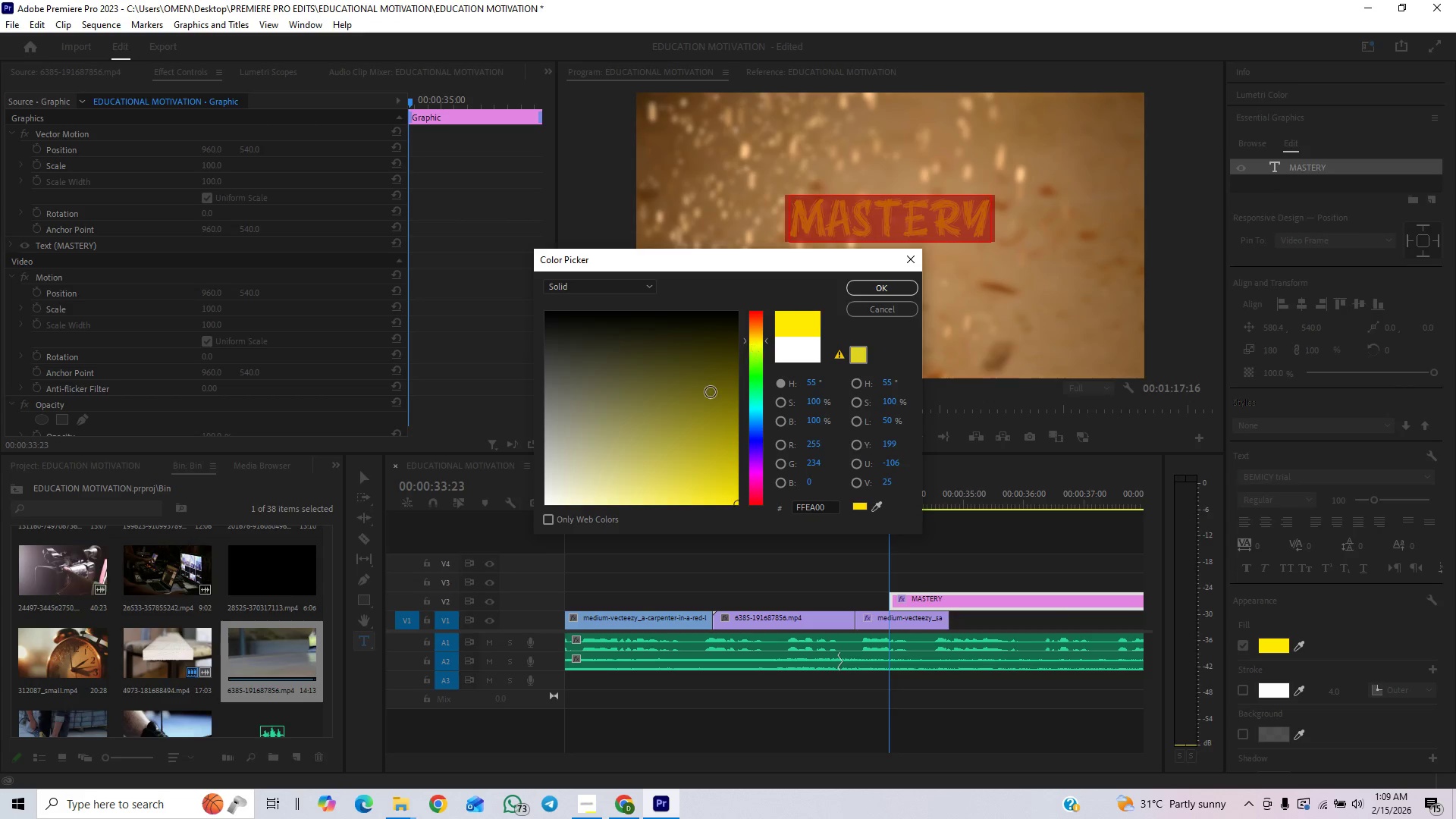 
left_click_drag(start_coordinate=[676, 476], to_coordinate=[718, 497])
 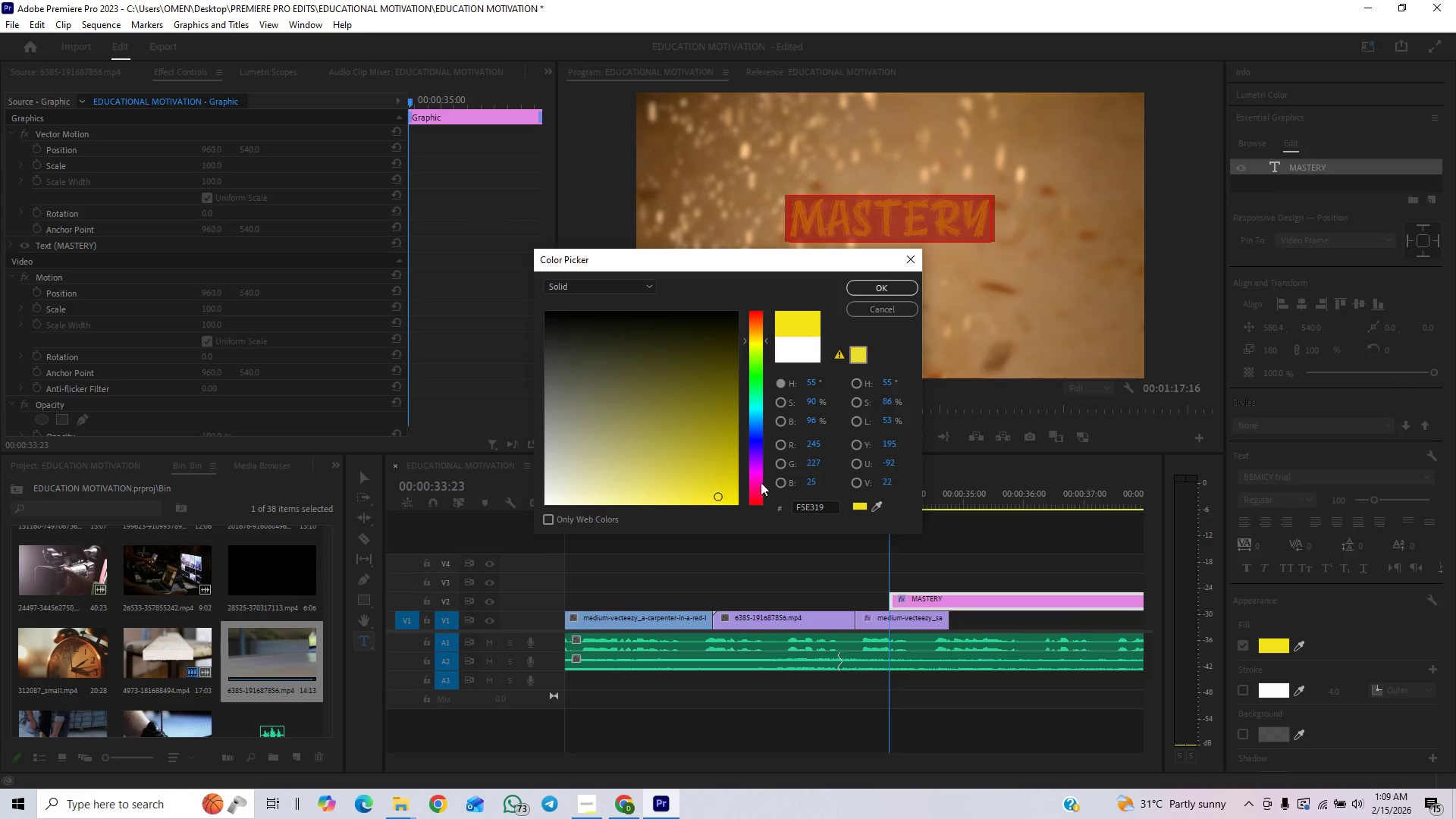 
left_click_drag(start_coordinate=[754, 494], to_coordinate=[749, 507])
 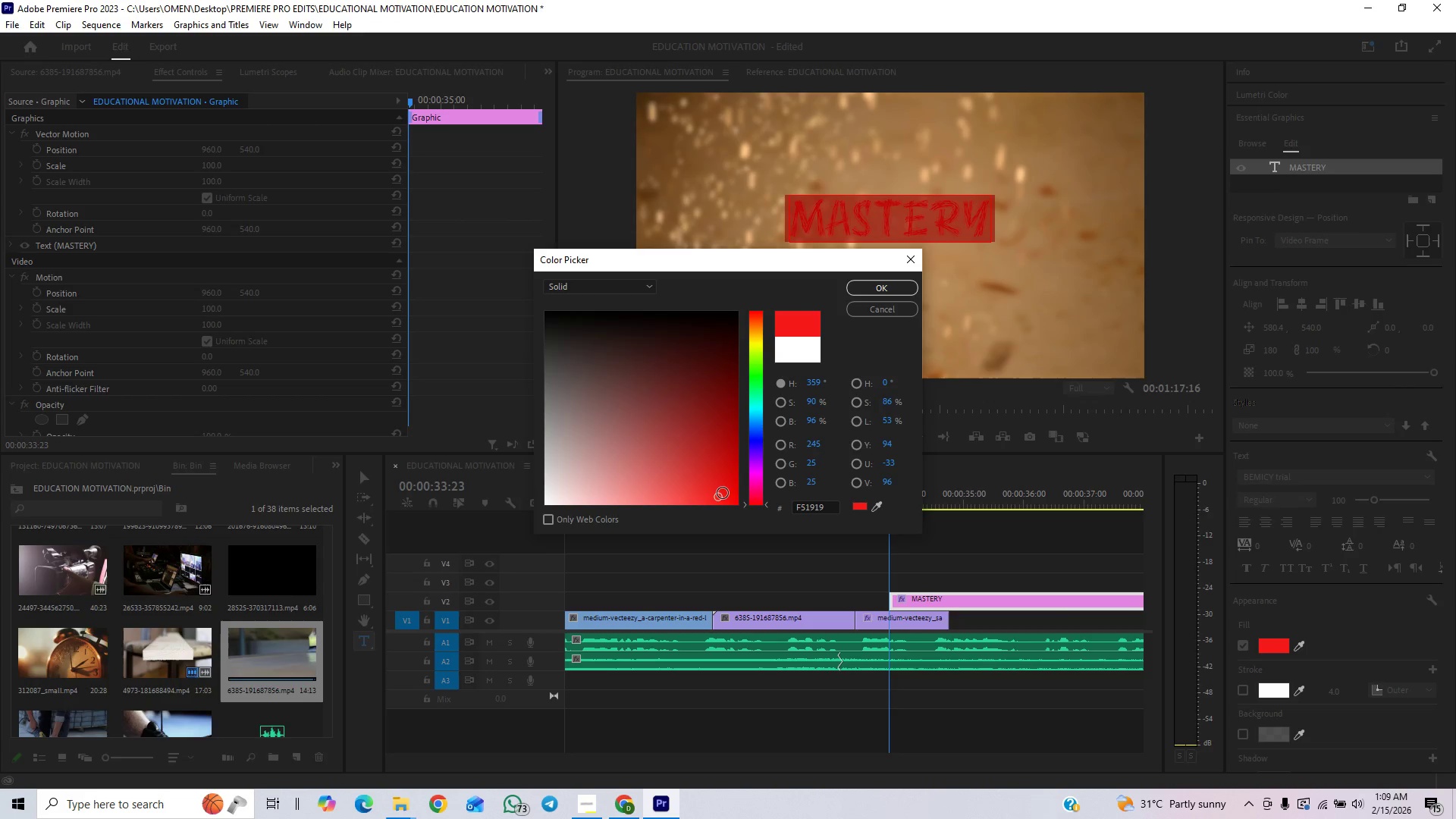 
left_click_drag(start_coordinate=[723, 493], to_coordinate=[729, 487])
 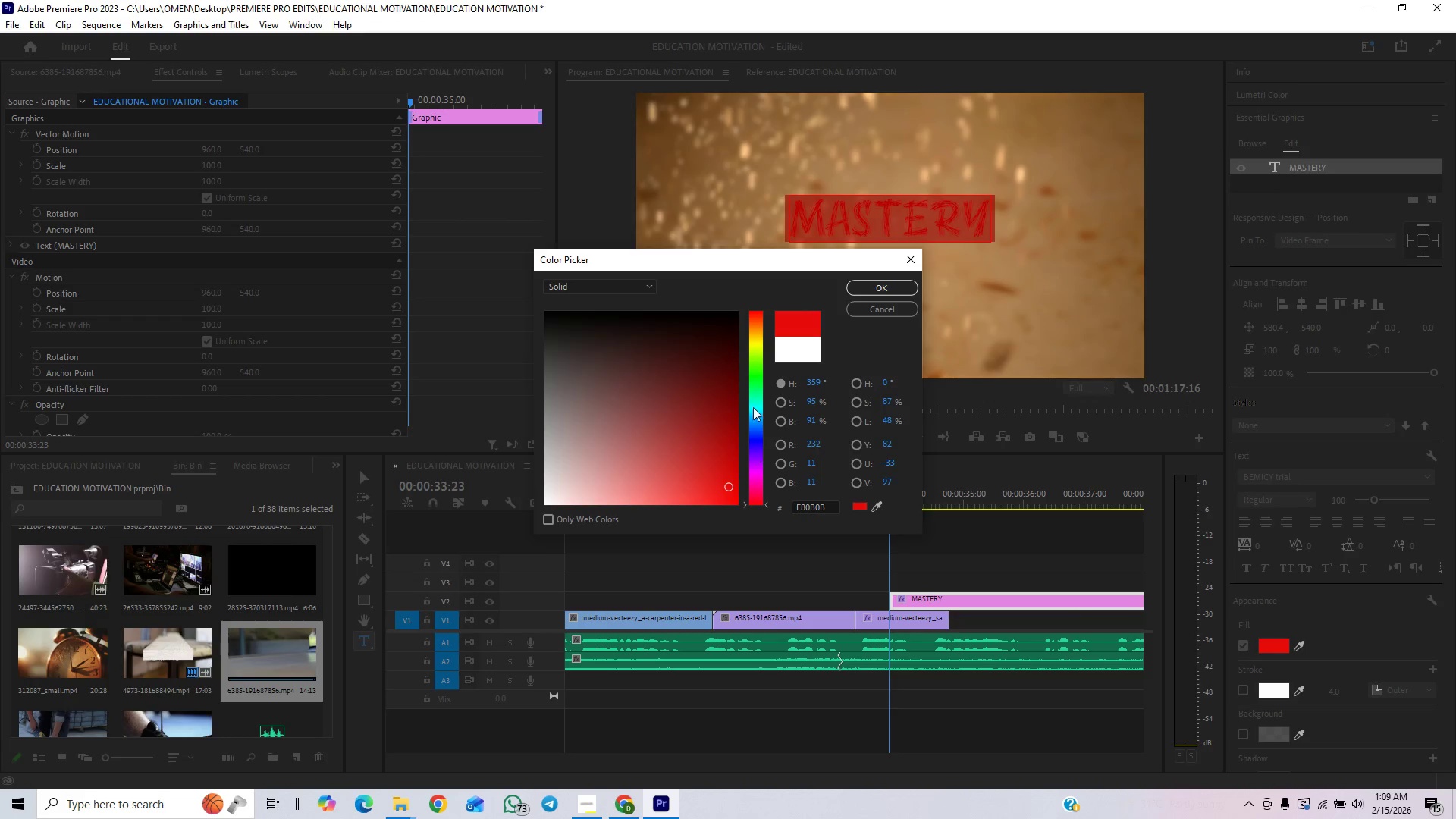 
left_click_drag(start_coordinate=[755, 314], to_coordinate=[758, 297])
 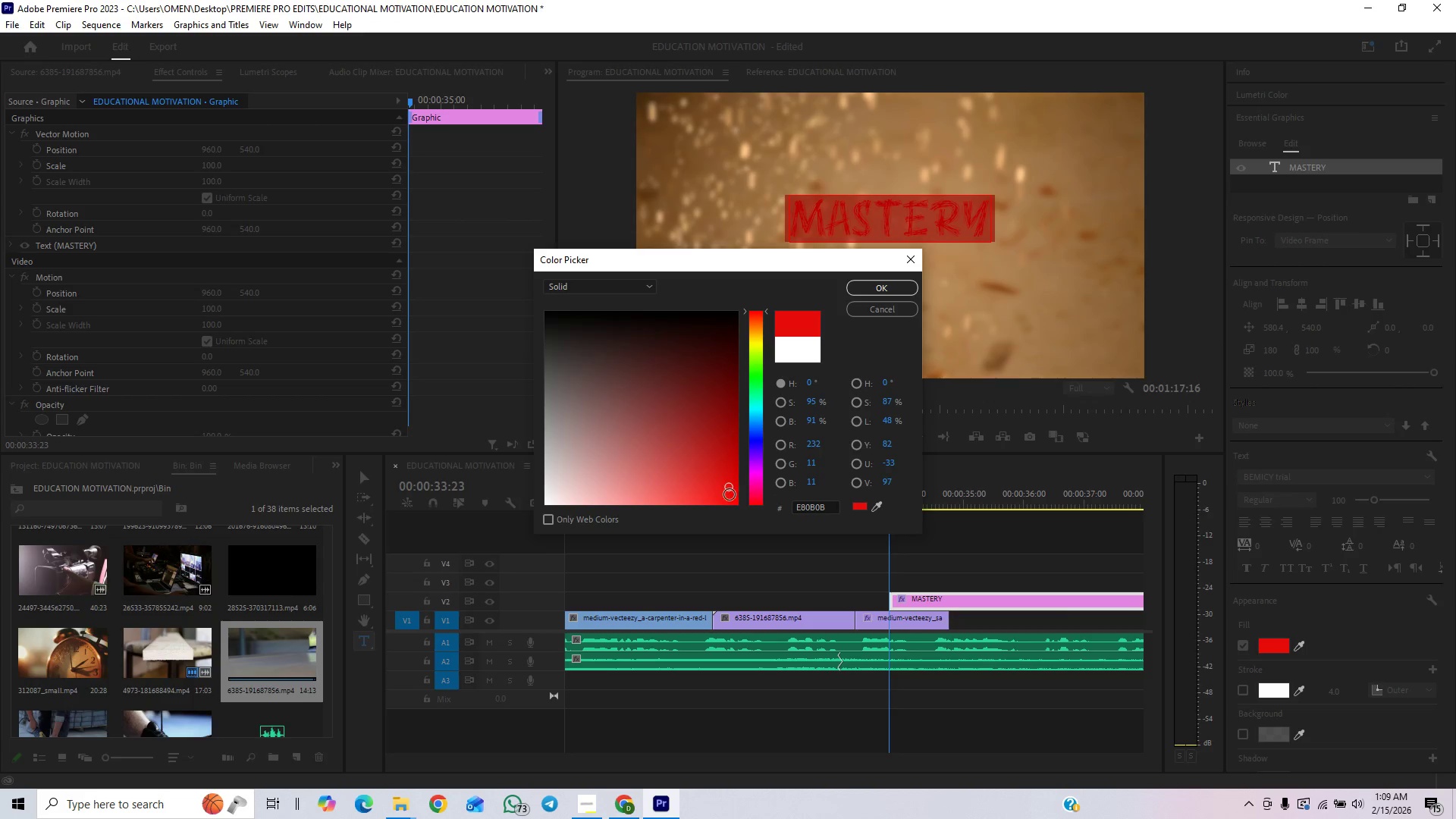 
left_click_drag(start_coordinate=[729, 495], to_coordinate=[692, 497])
 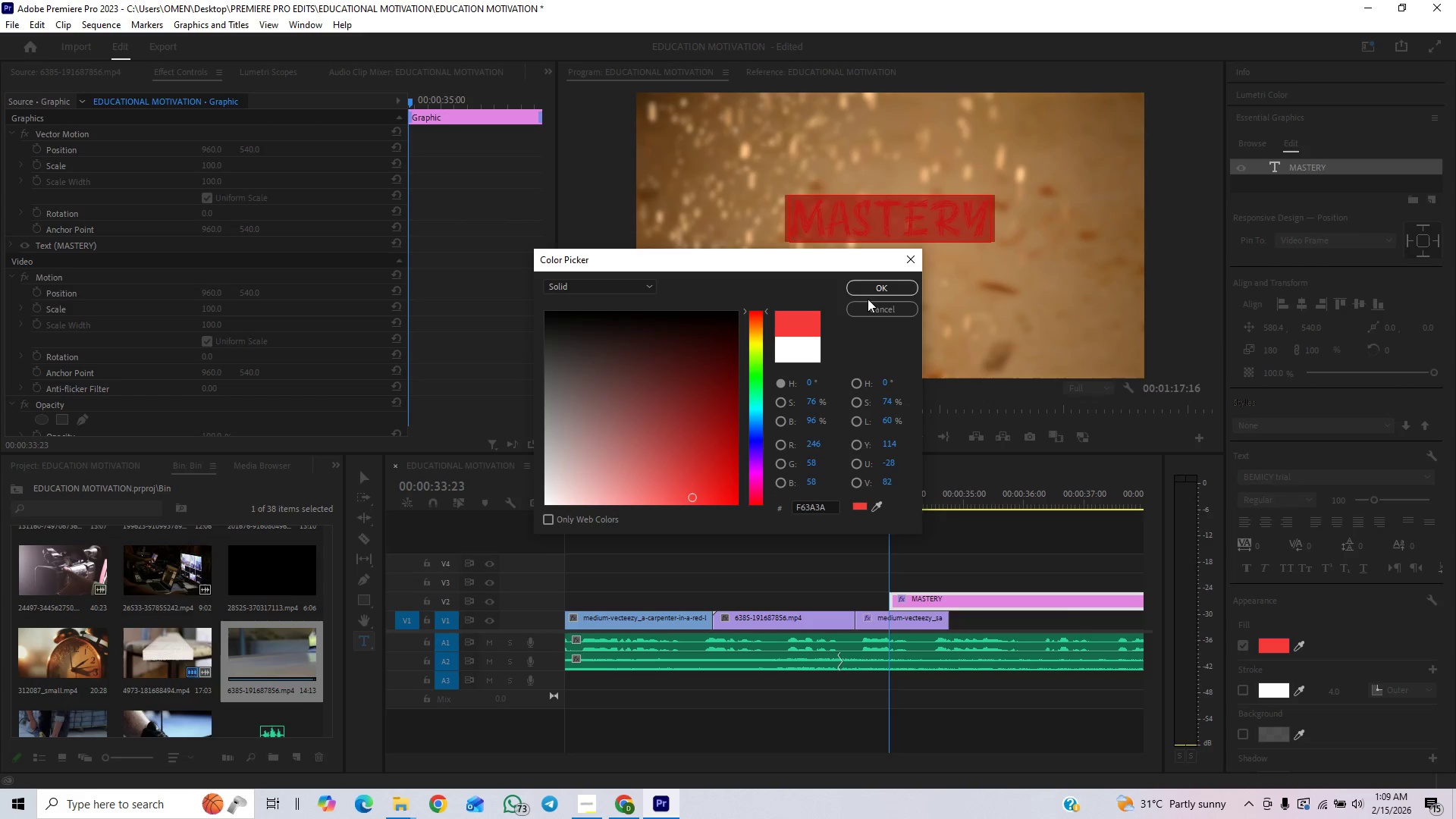 
left_click([872, 291])
 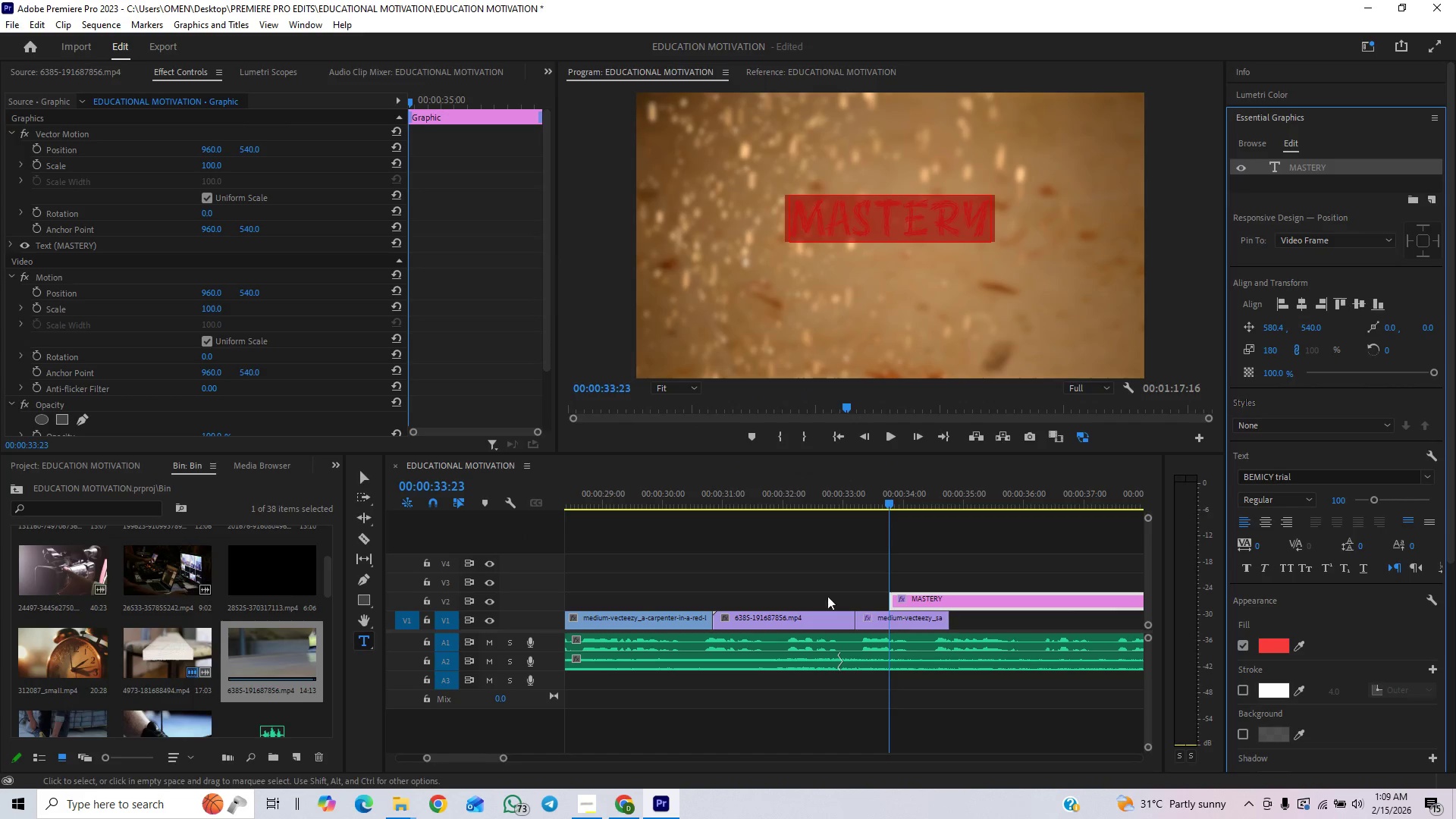 
left_click([877, 560])
 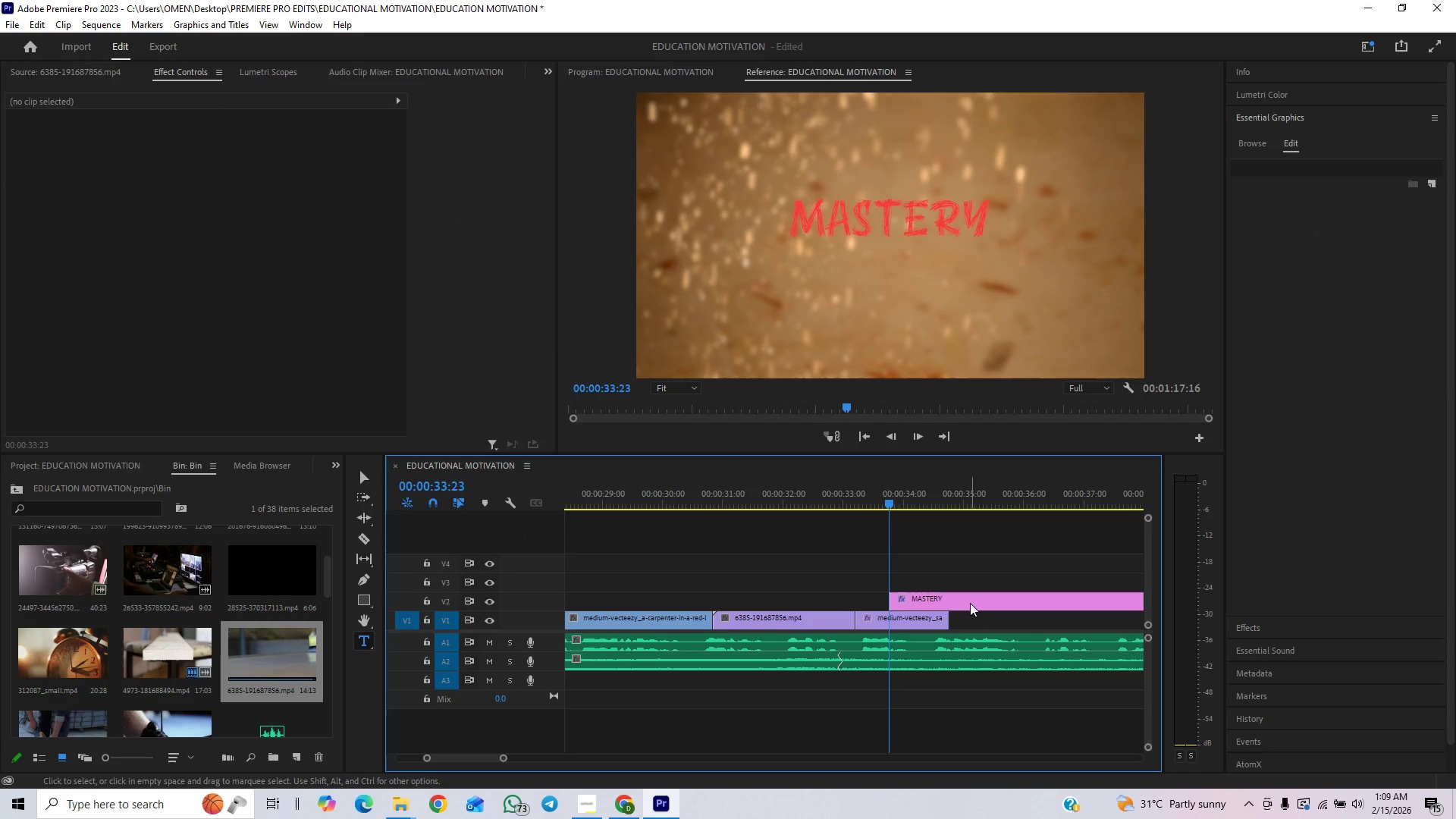 
left_click([981, 604])
 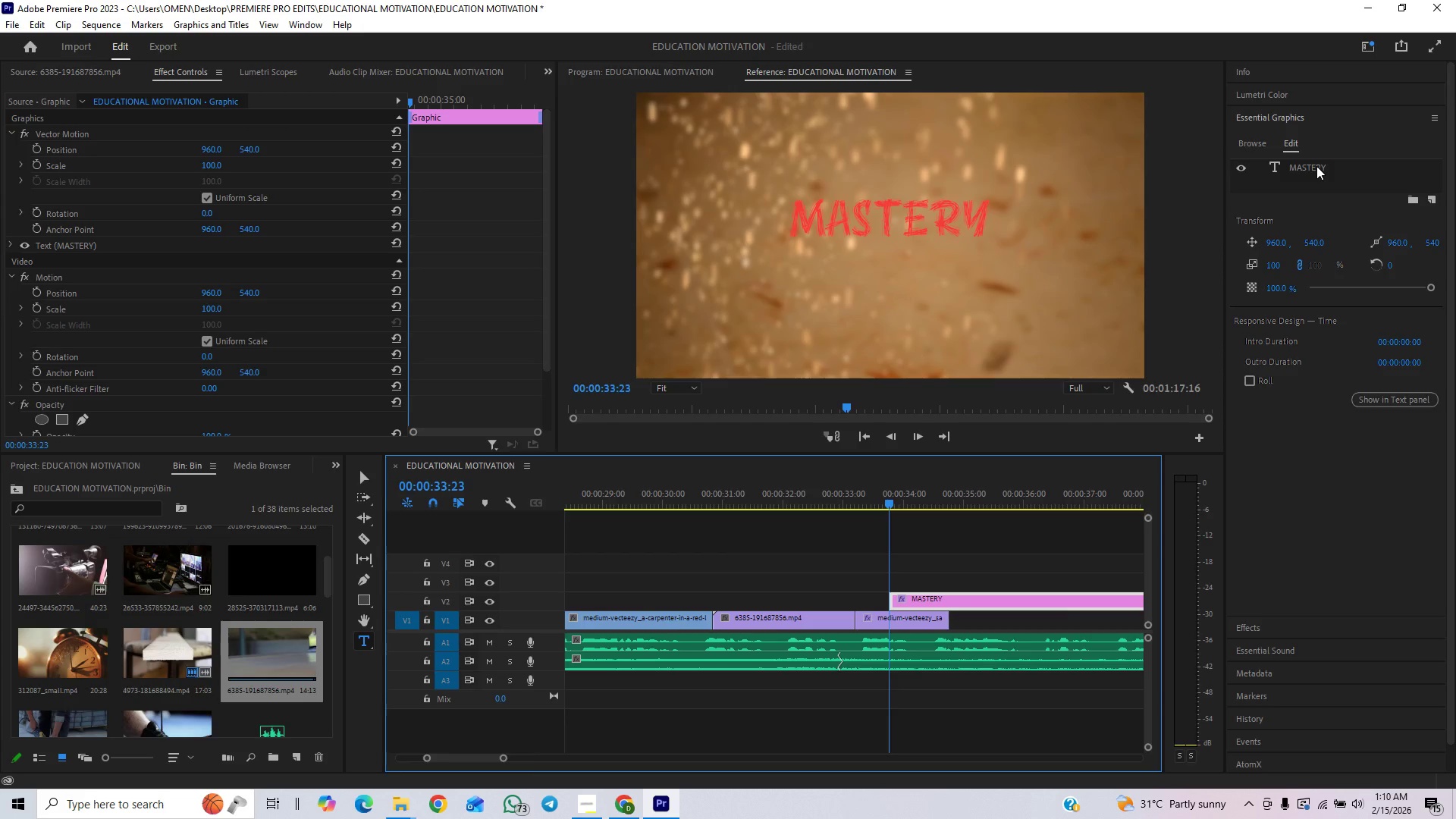 
double_click([1316, 166])
 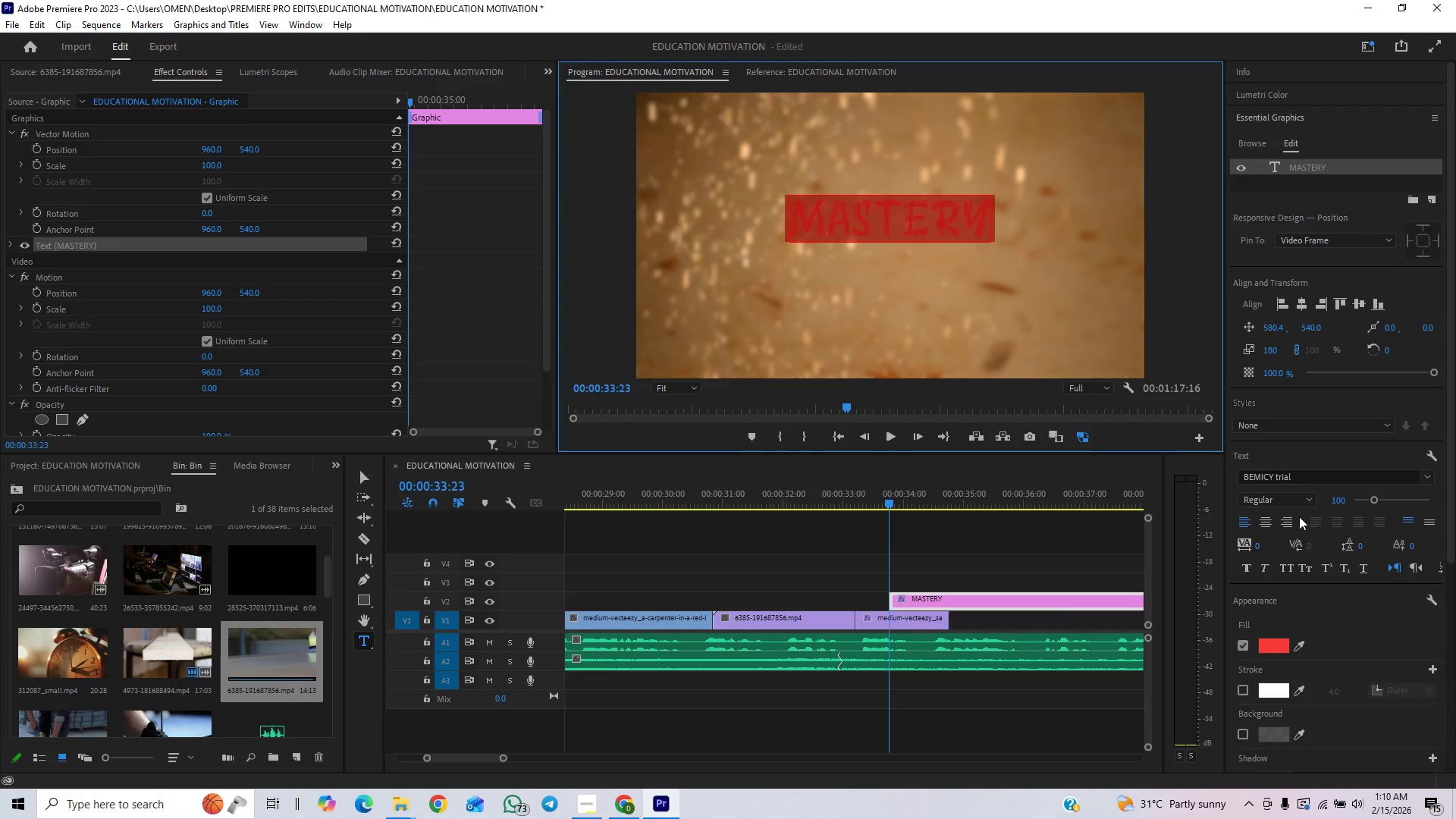 
left_click([1247, 570])
 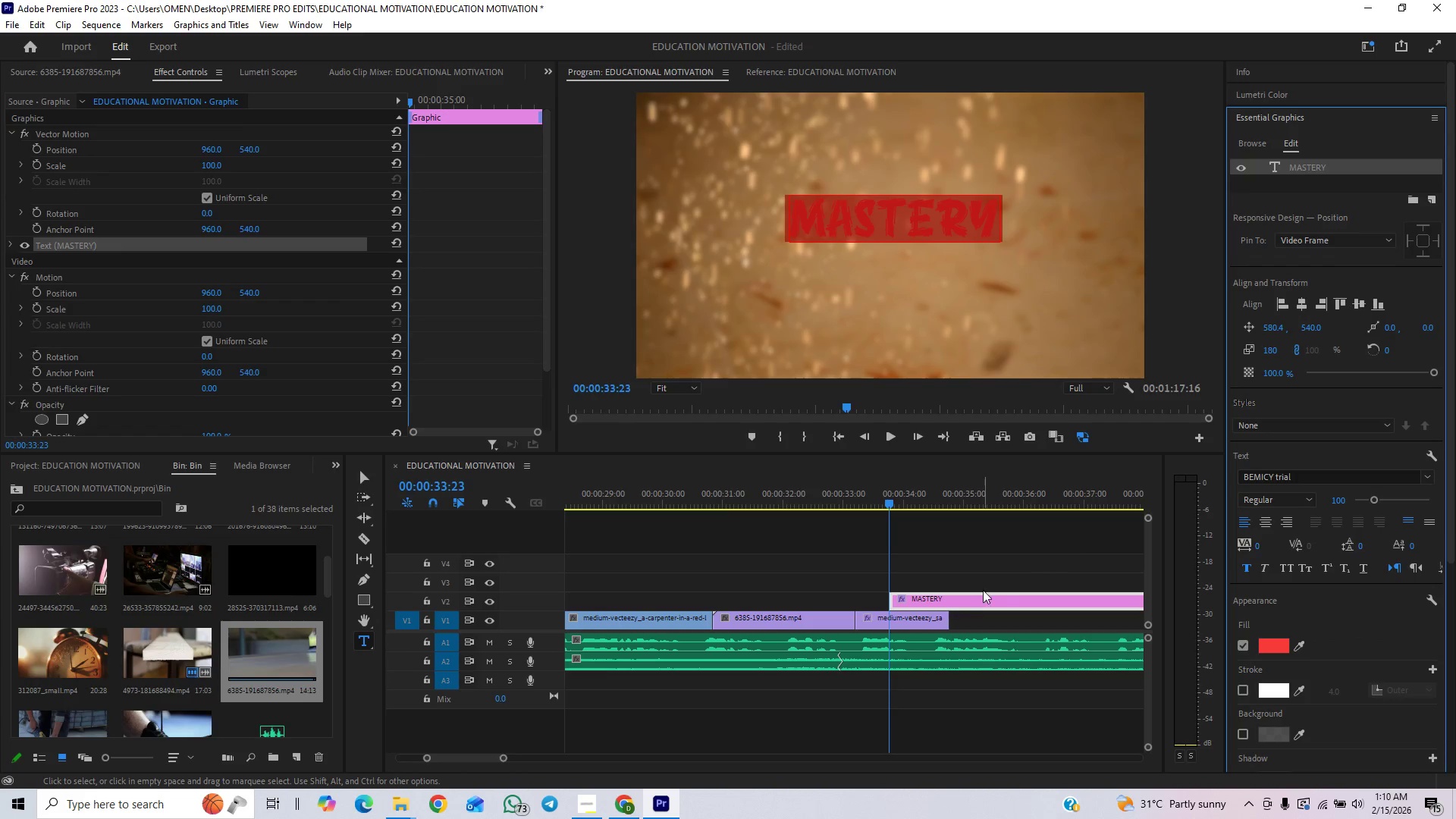 
left_click([990, 576])
 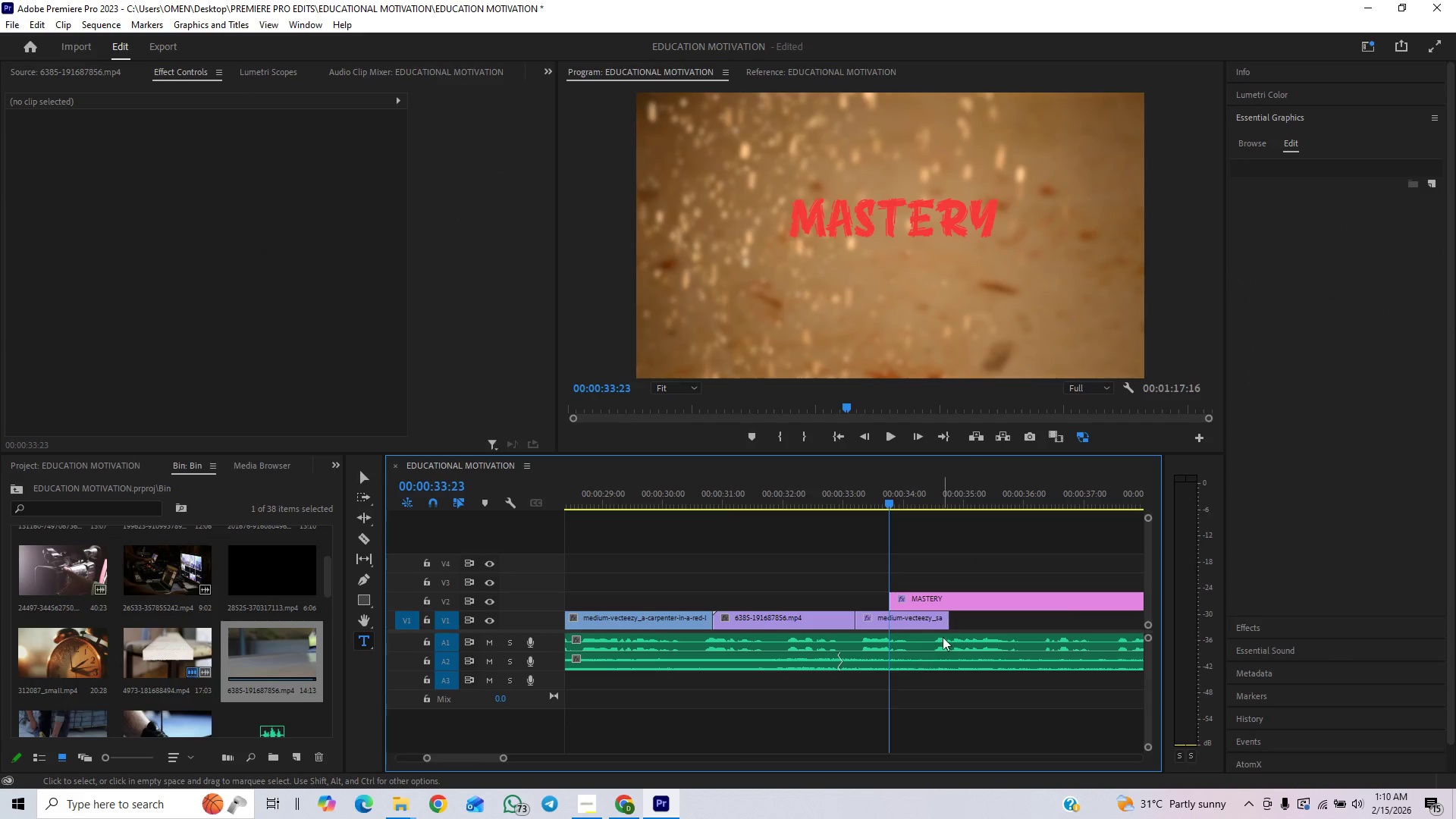 
left_click([979, 599])
 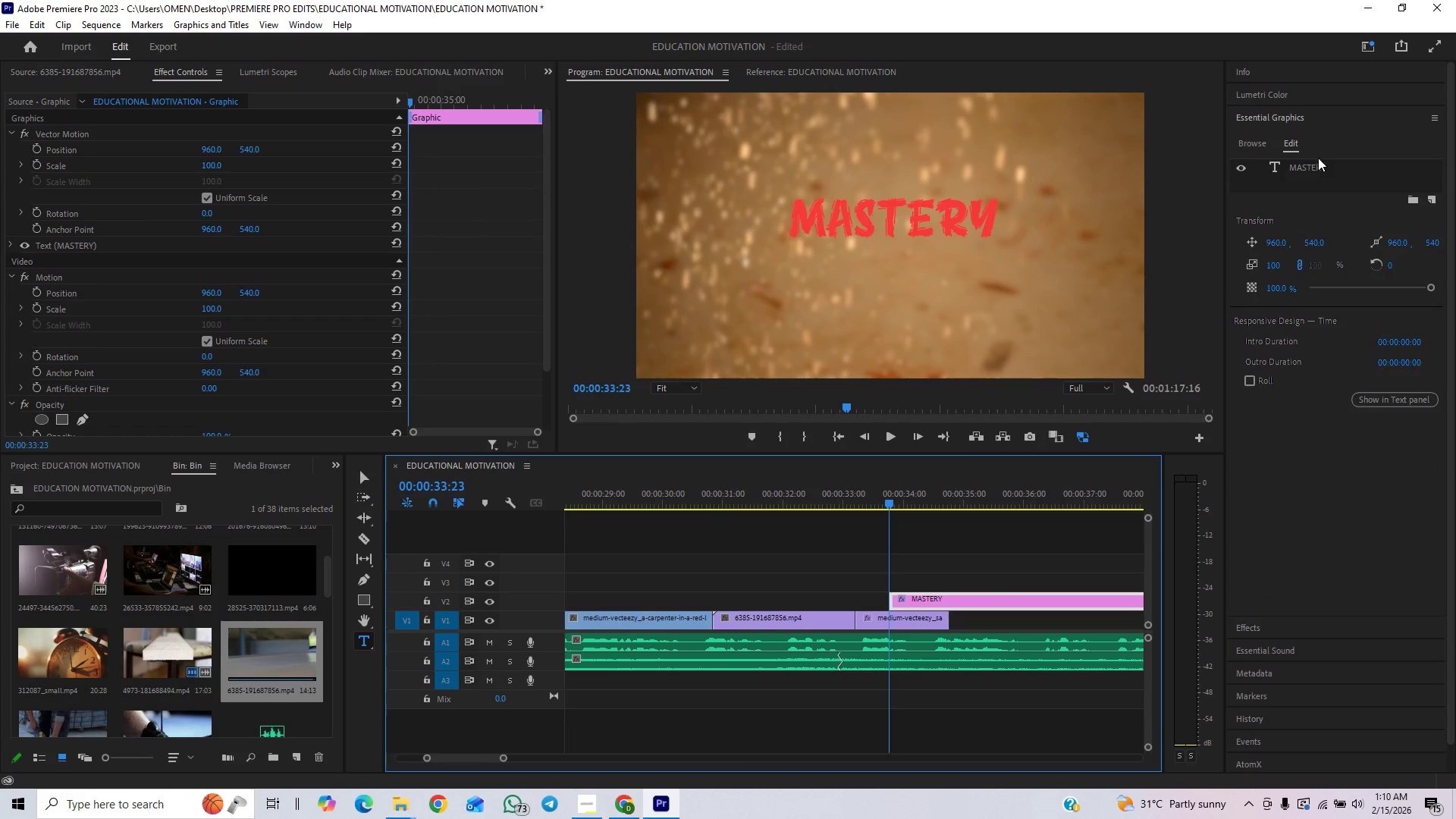 
left_click([1285, 115])
 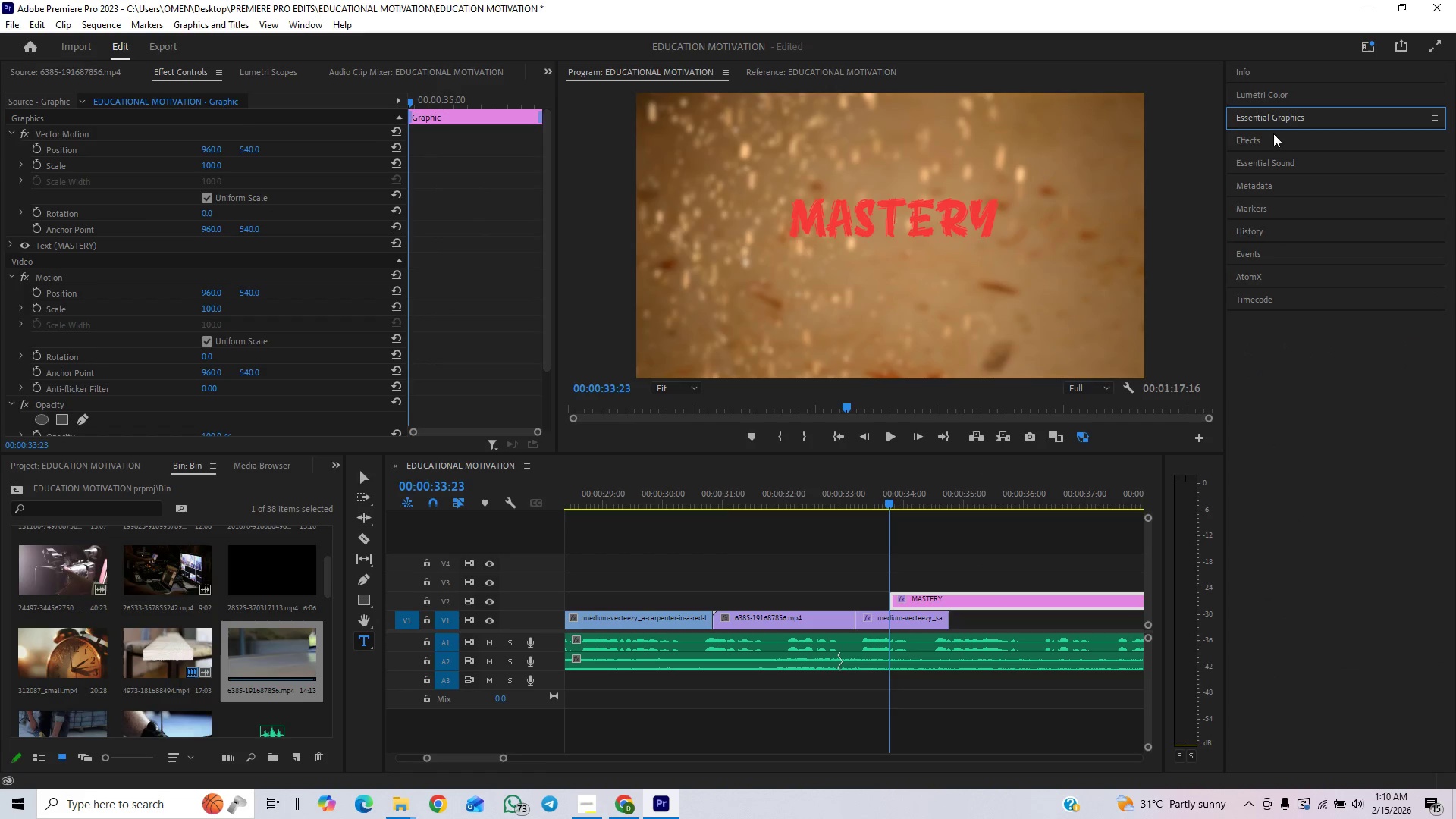 
left_click([1268, 142])
 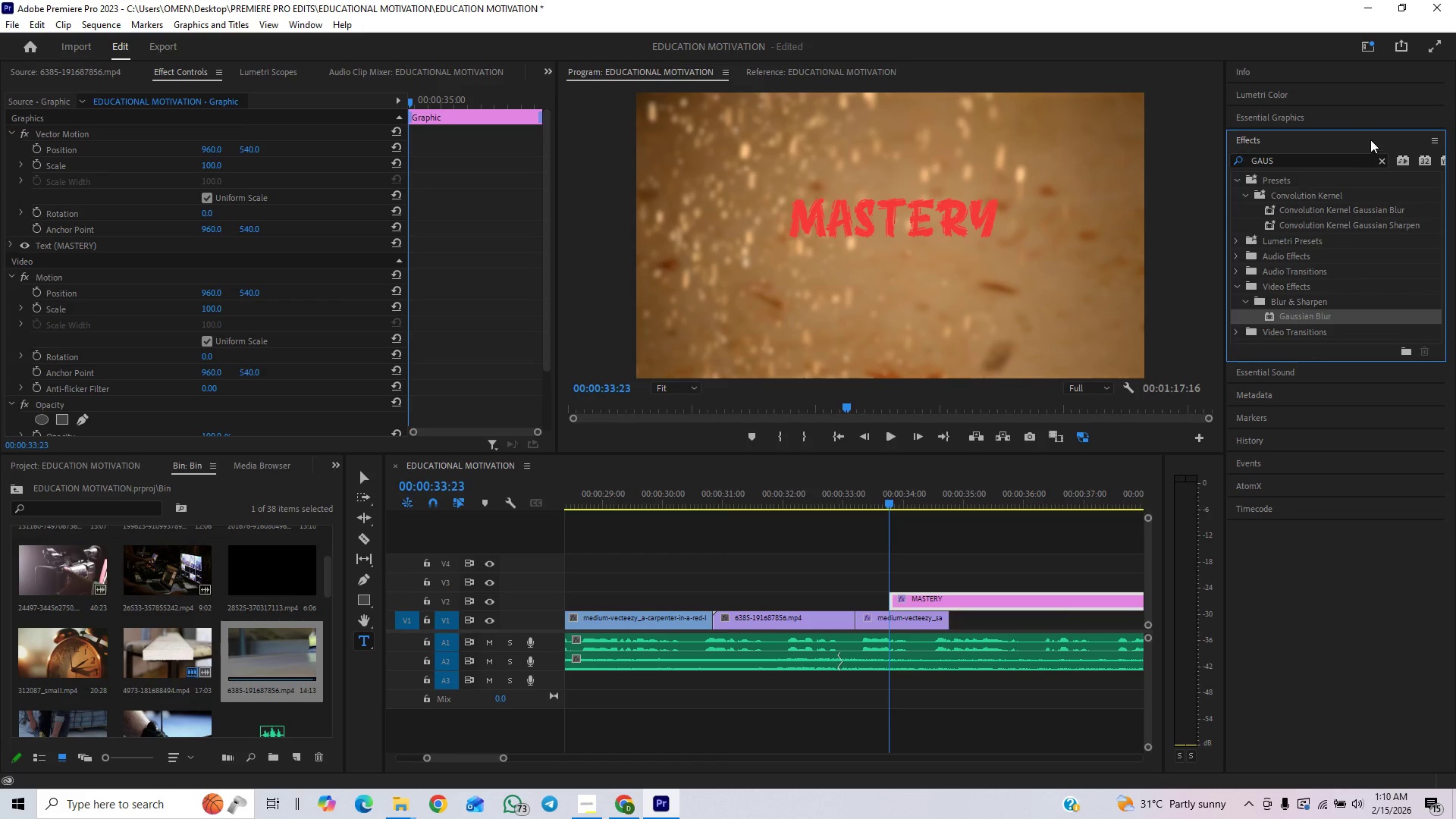 
left_click([1378, 163])
 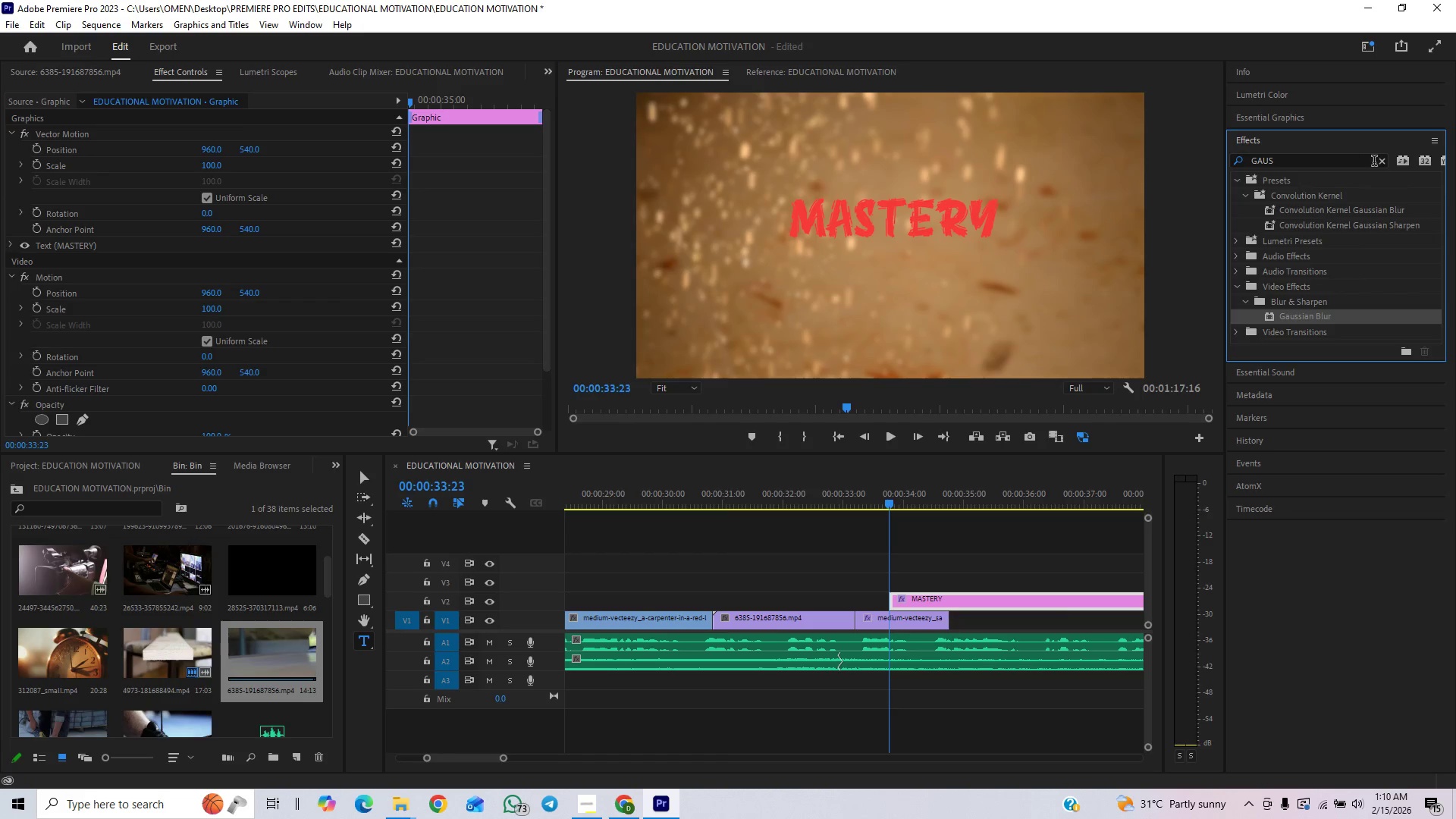 
left_click([1385, 160])
 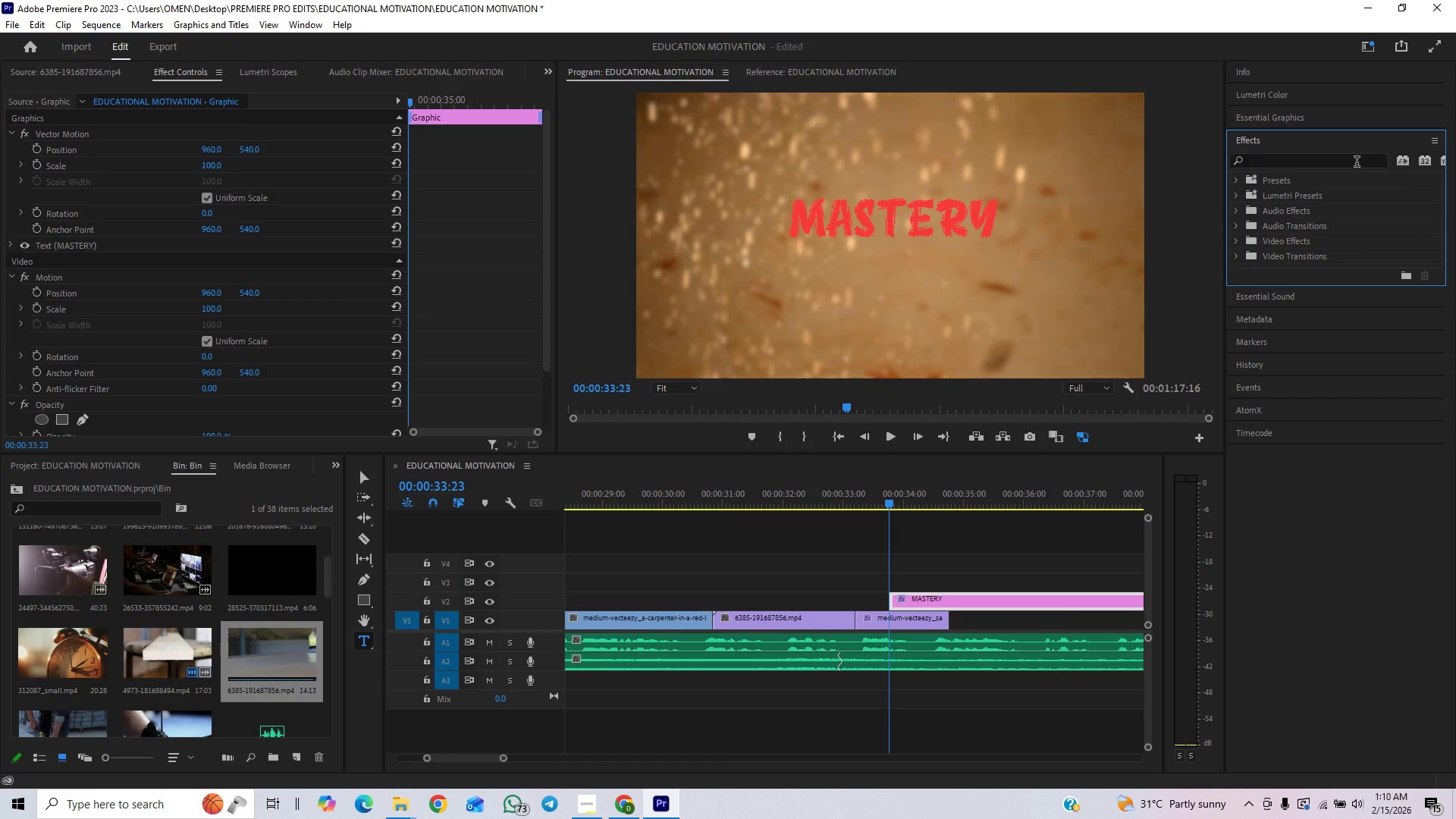 
left_click([1356, 163])
 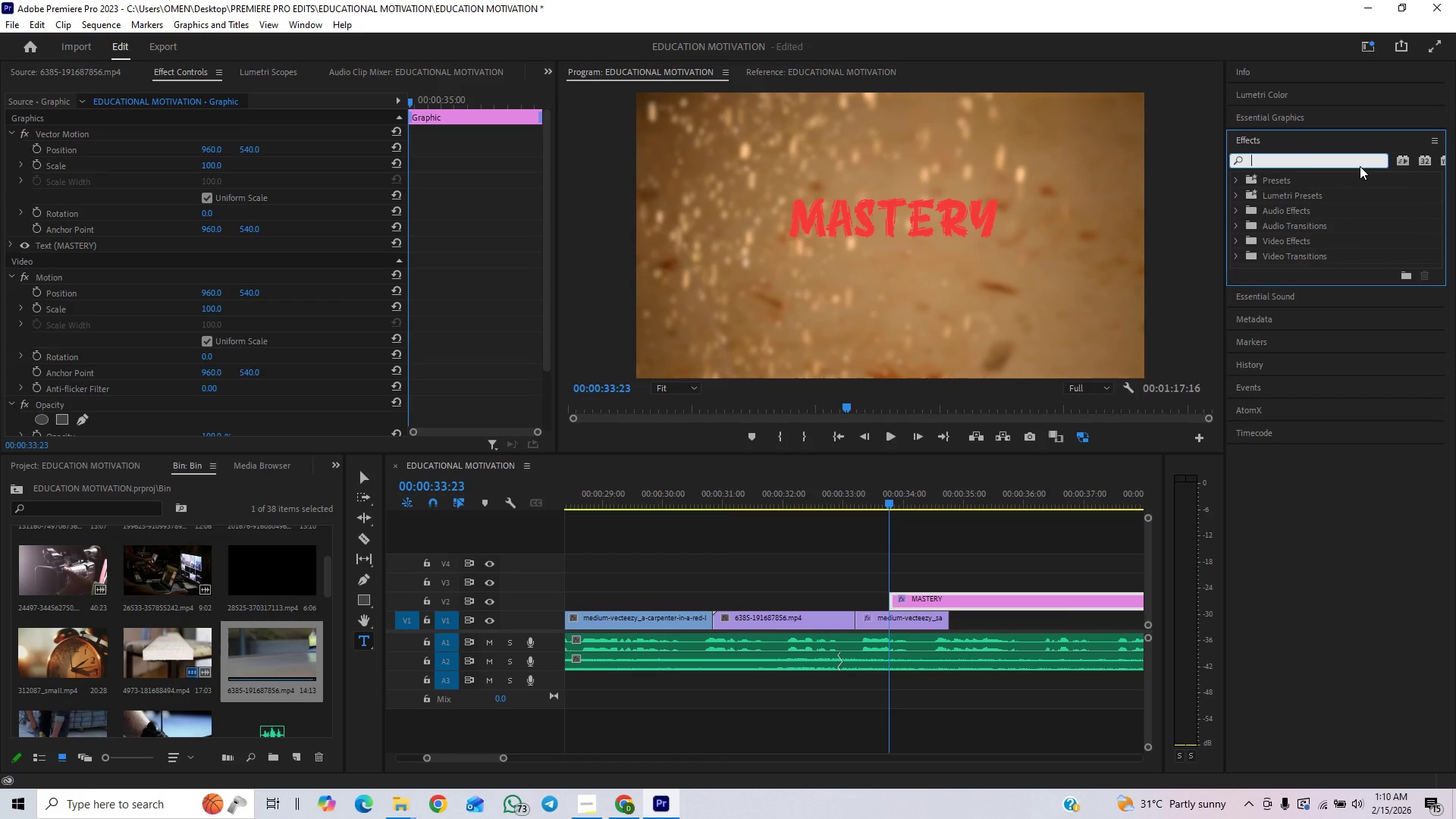 
type(drop)
 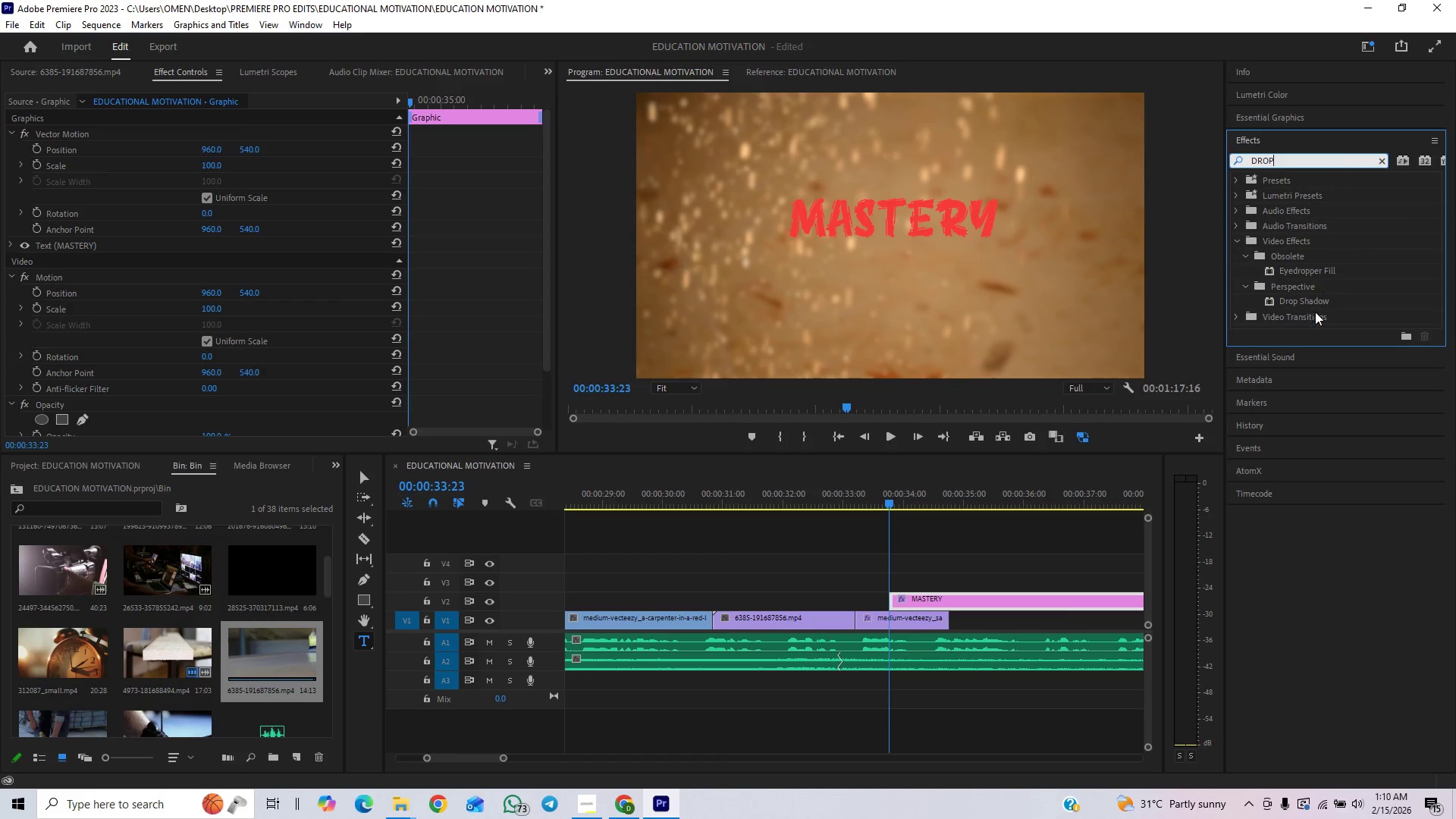 
left_click_drag(start_coordinate=[1314, 303], to_coordinate=[954, 604])
 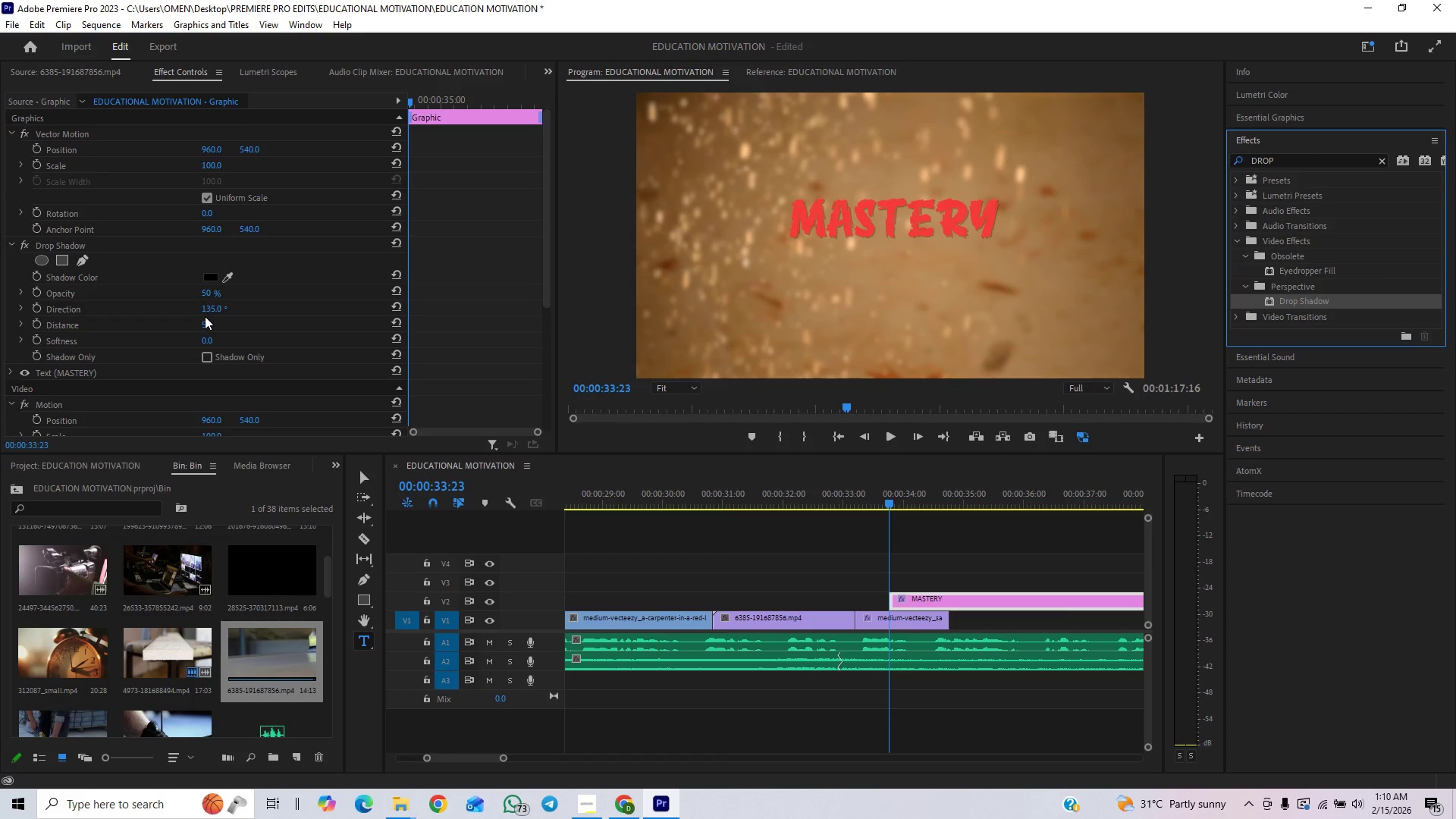 
wait(7.86)
 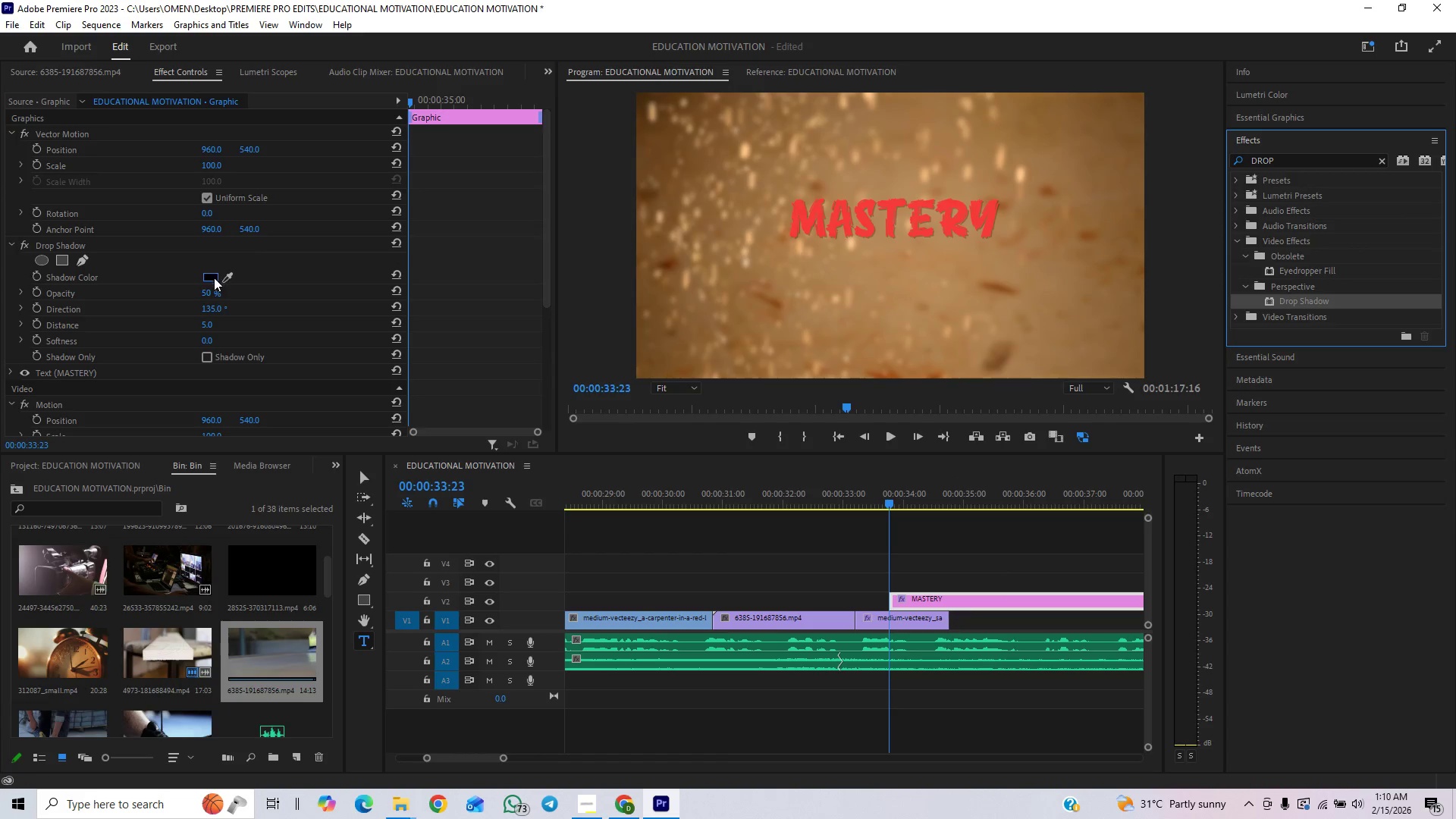 
left_click_drag(start_coordinate=[209, 290], to_coordinate=[272, 277])
 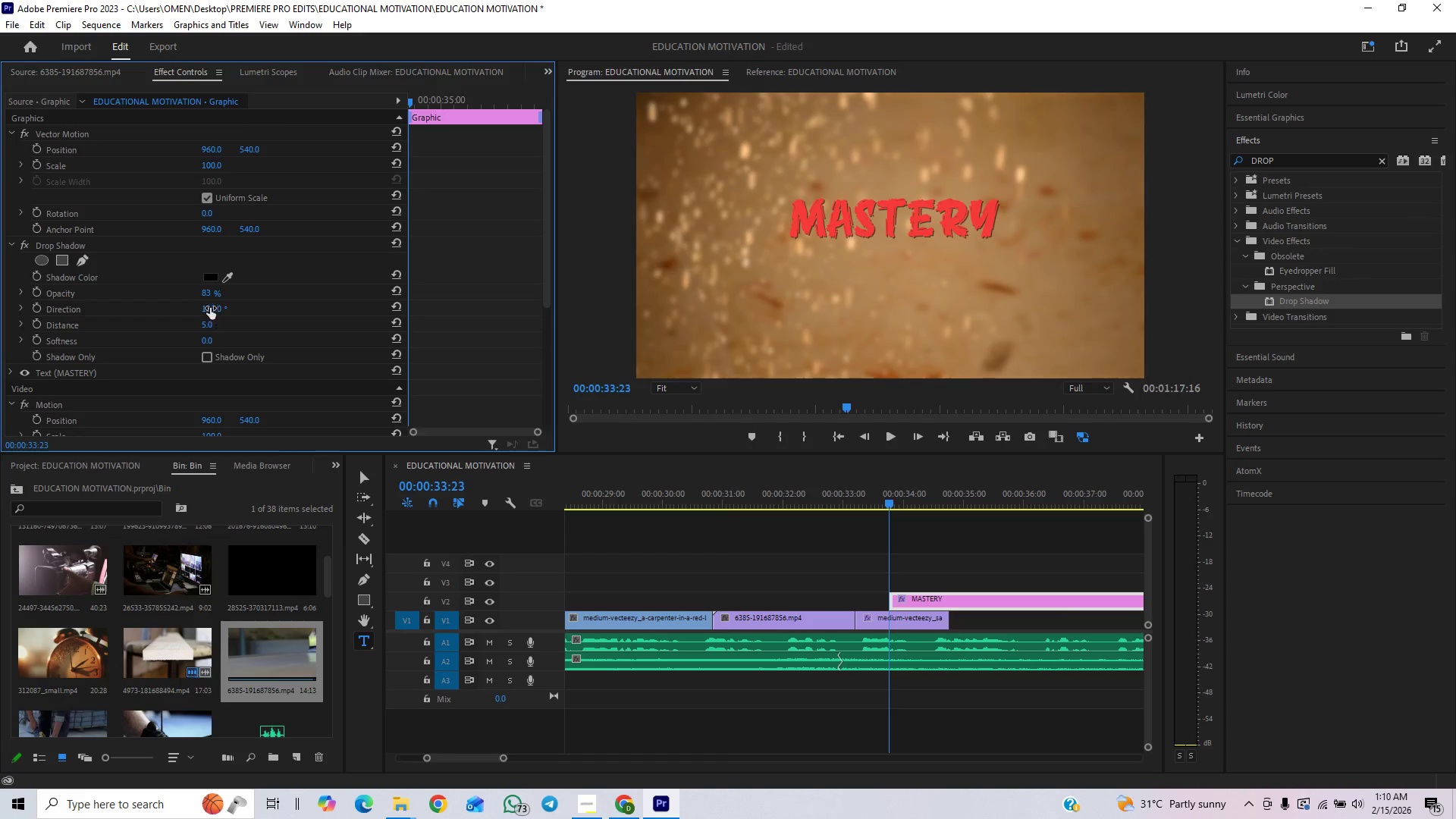 
left_click_drag(start_coordinate=[208, 320], to_coordinate=[213, 318])
 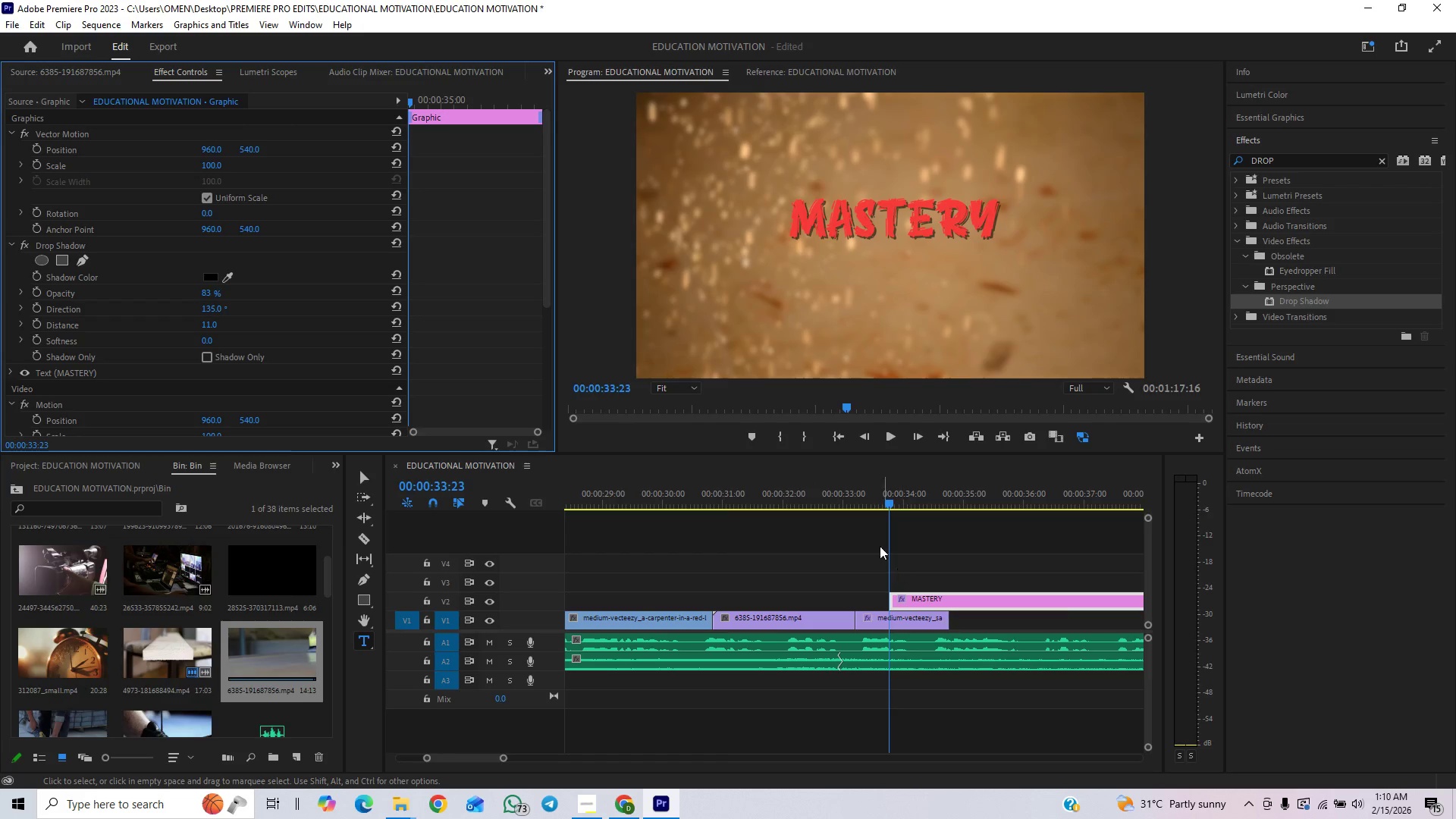 
left_click([860, 498])
 